 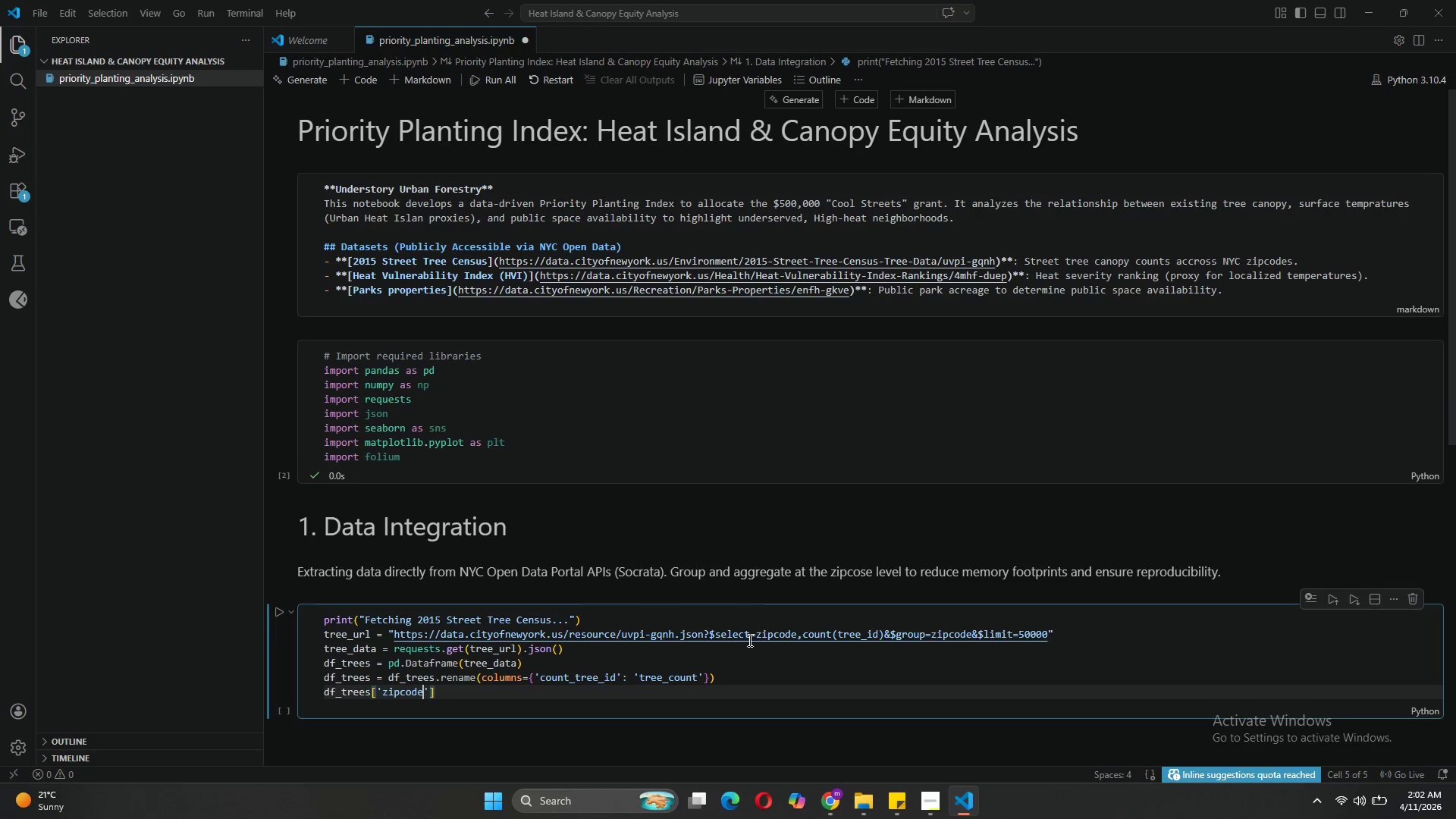 
key(ArrowRight)
 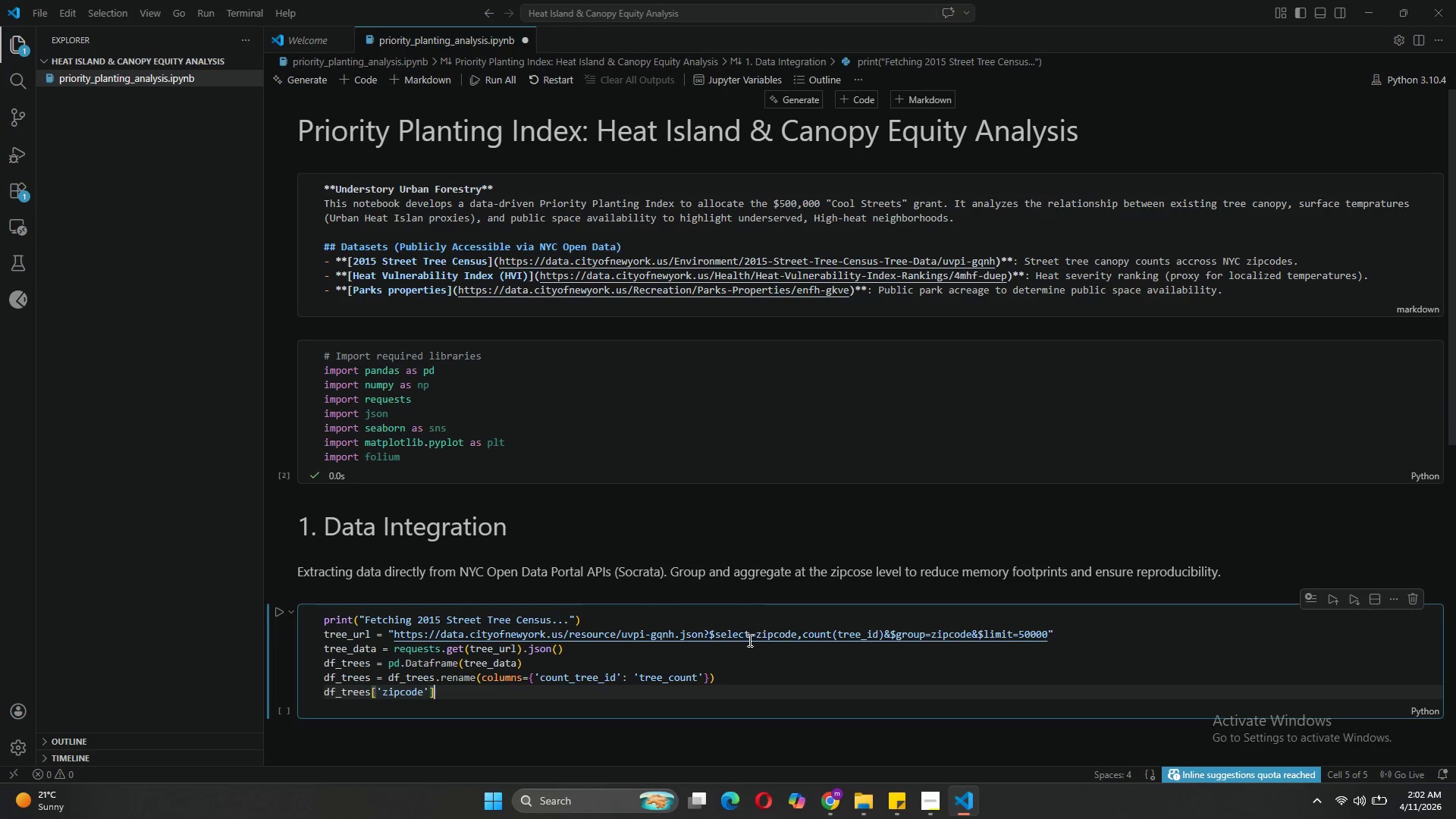 
key(ArrowRight)
 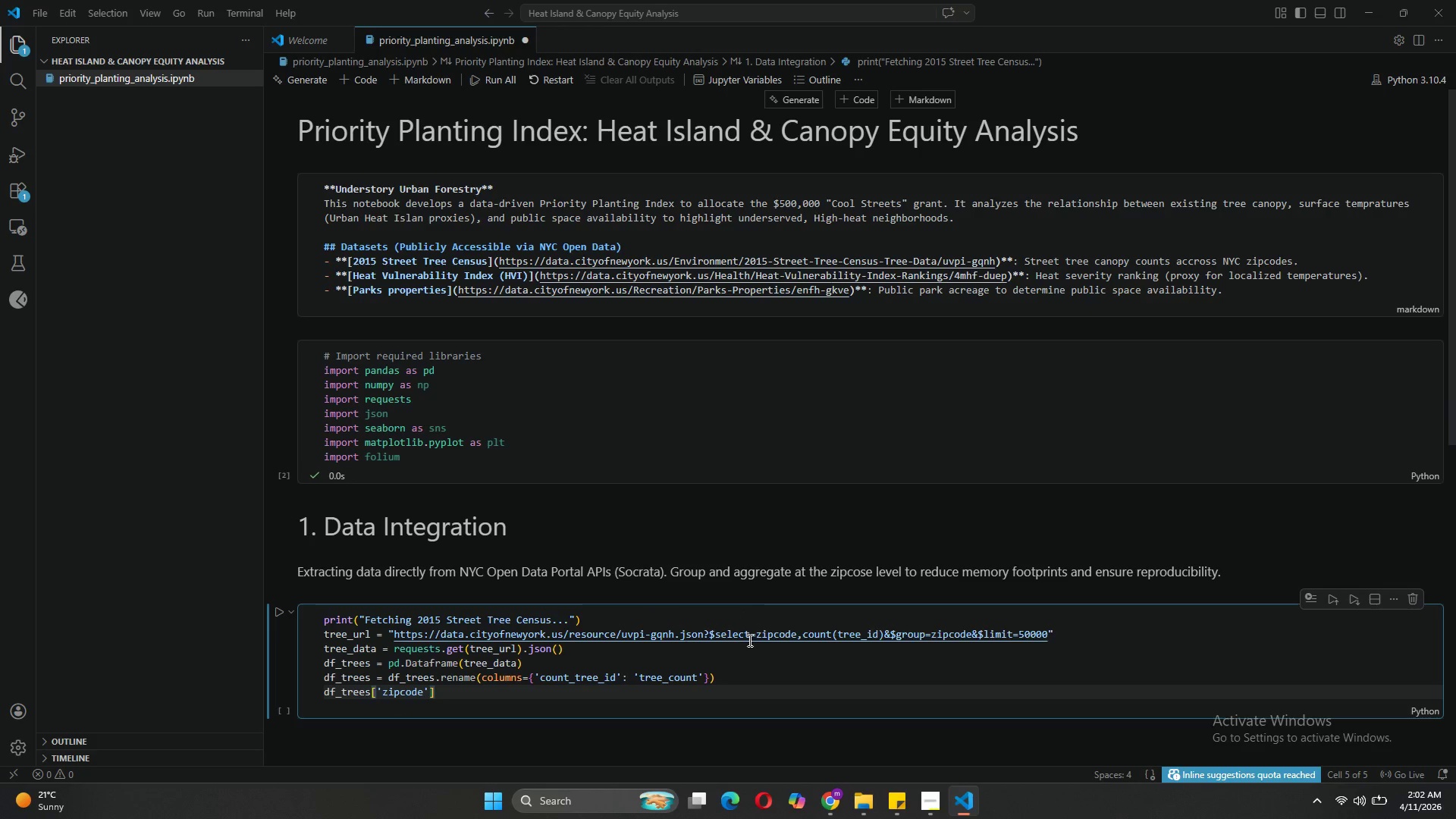 
type( = df_trees['zipcode)
 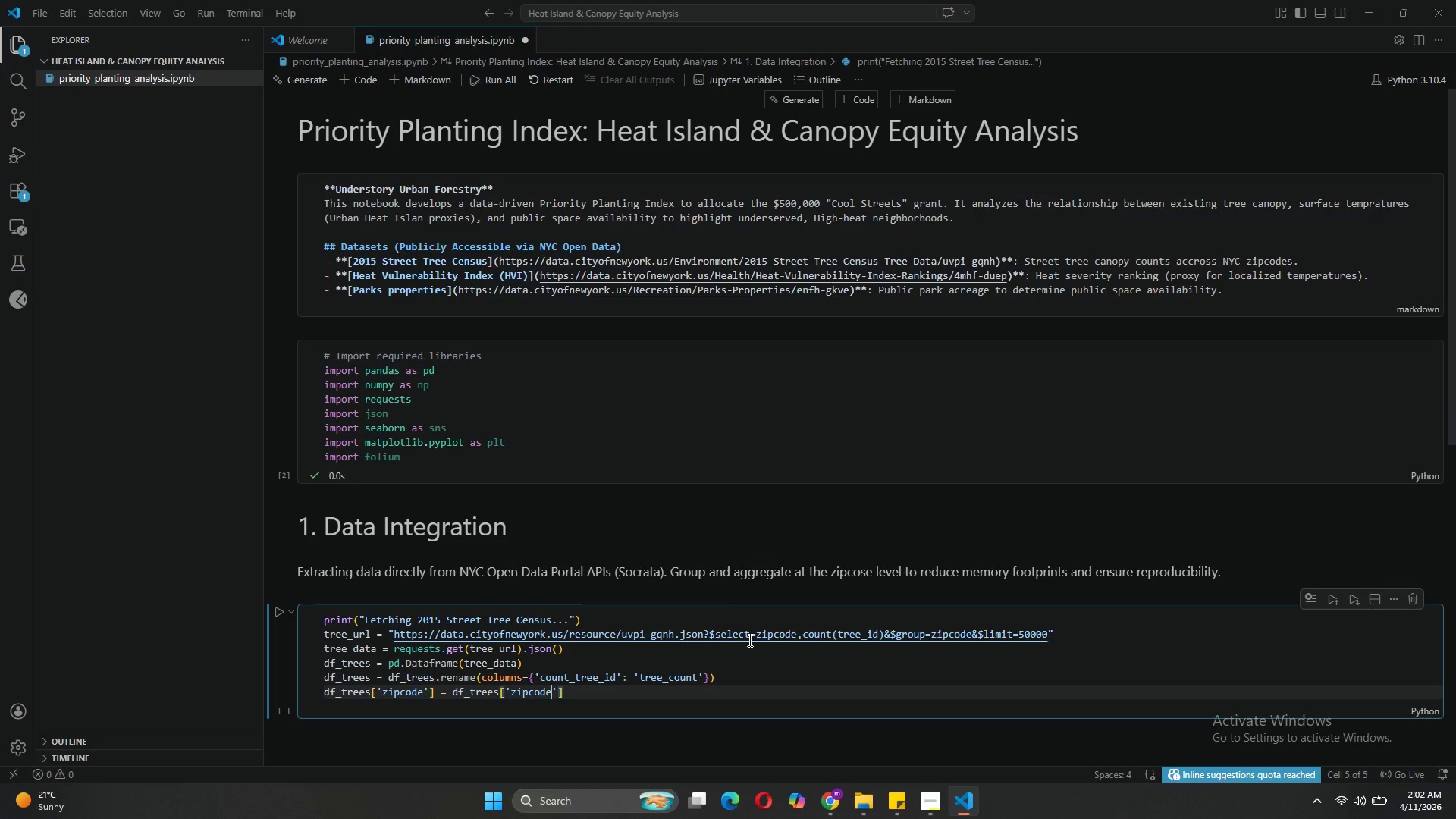 
key(ArrowRight)
 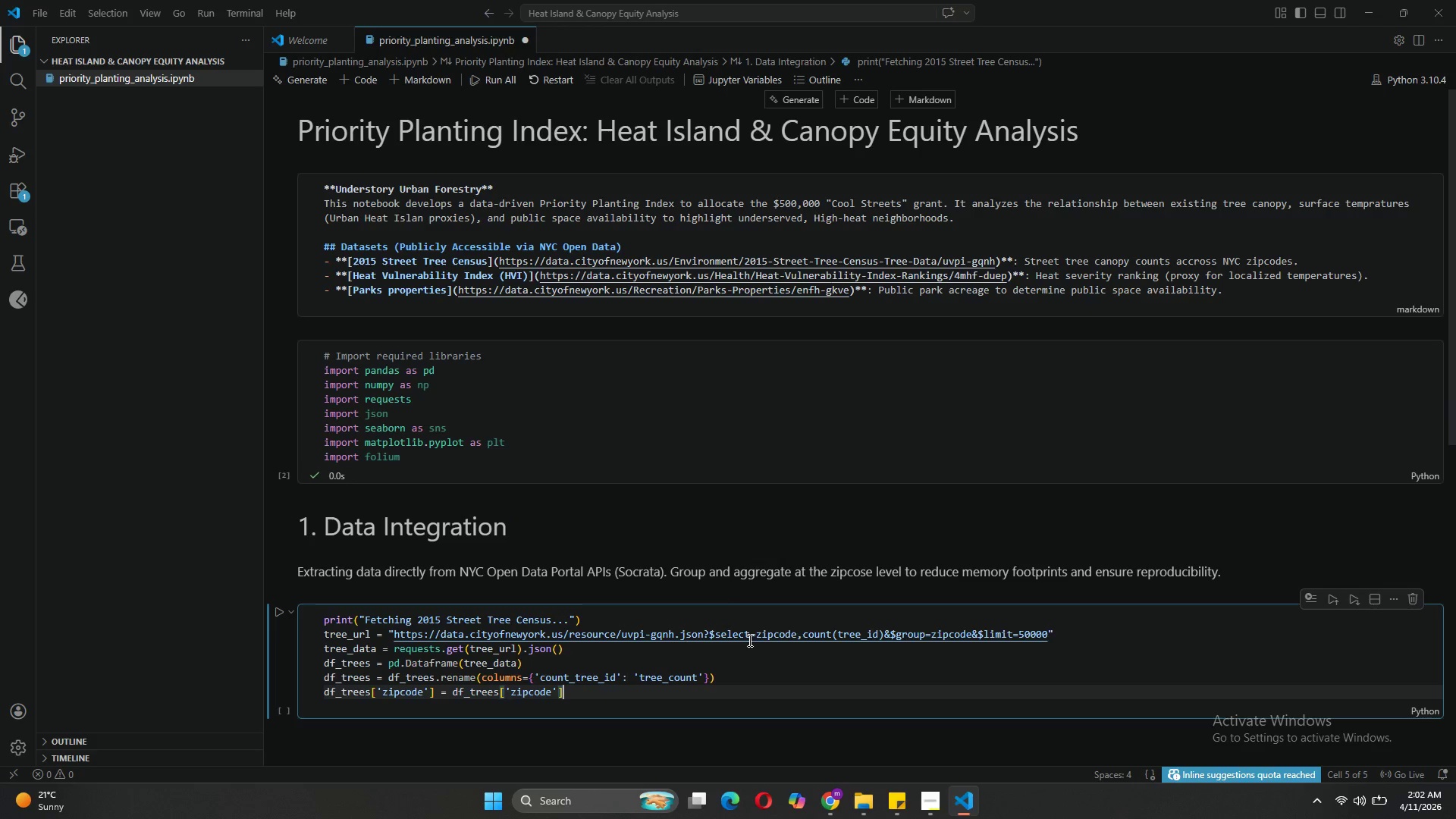 
key(ArrowRight)
 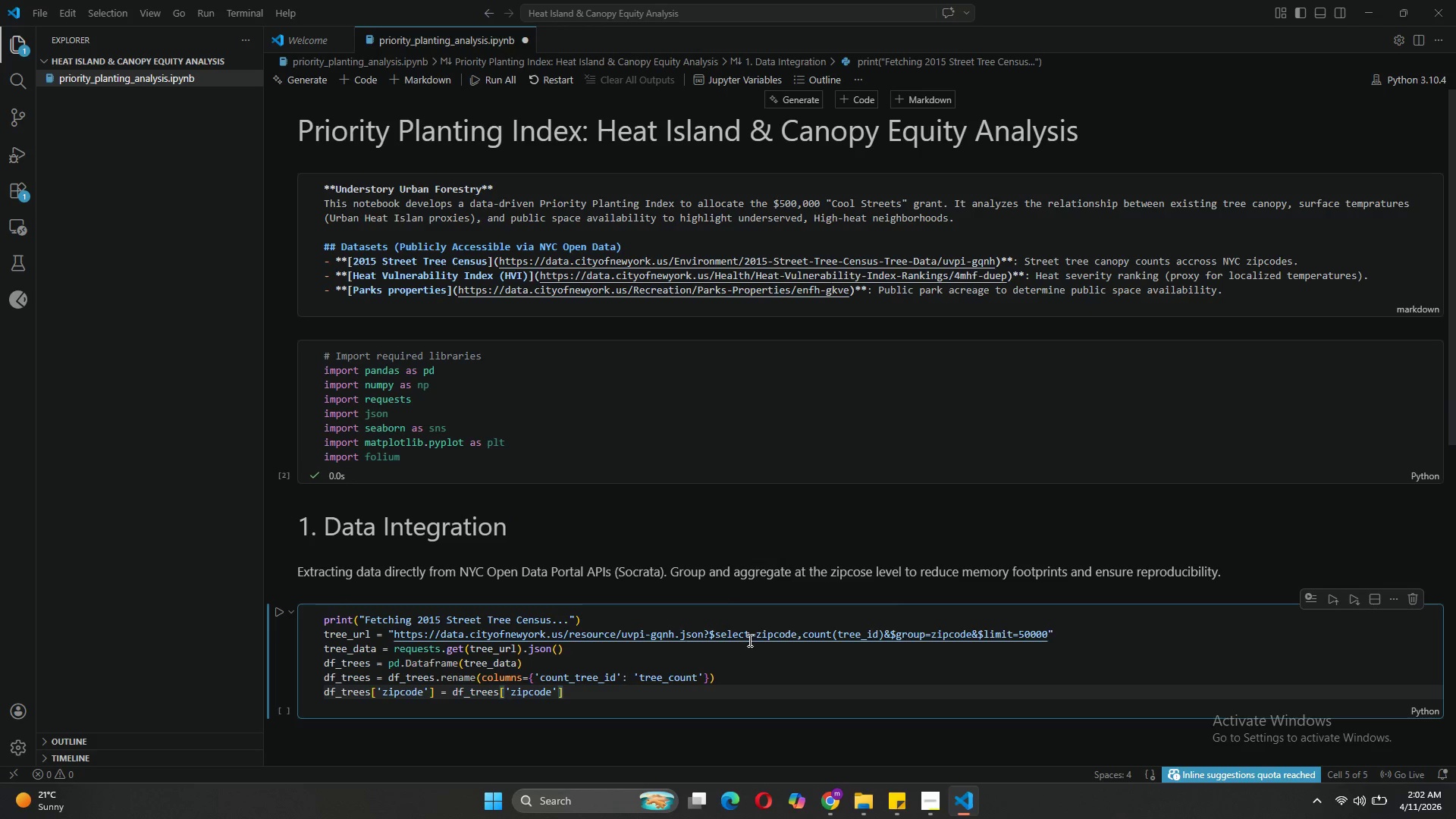 
type(.astype(str)
 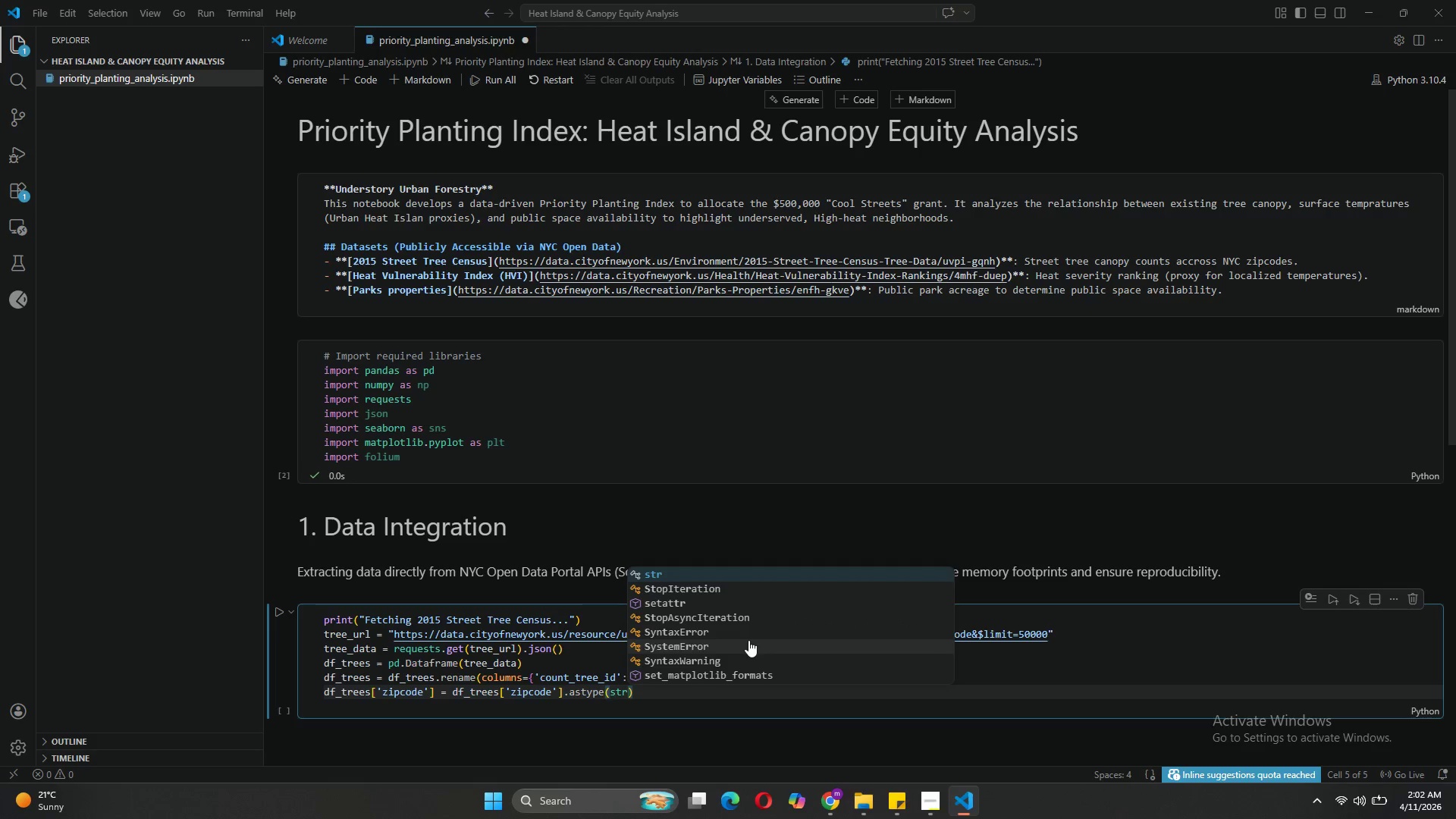 
key(ArrowRight)
 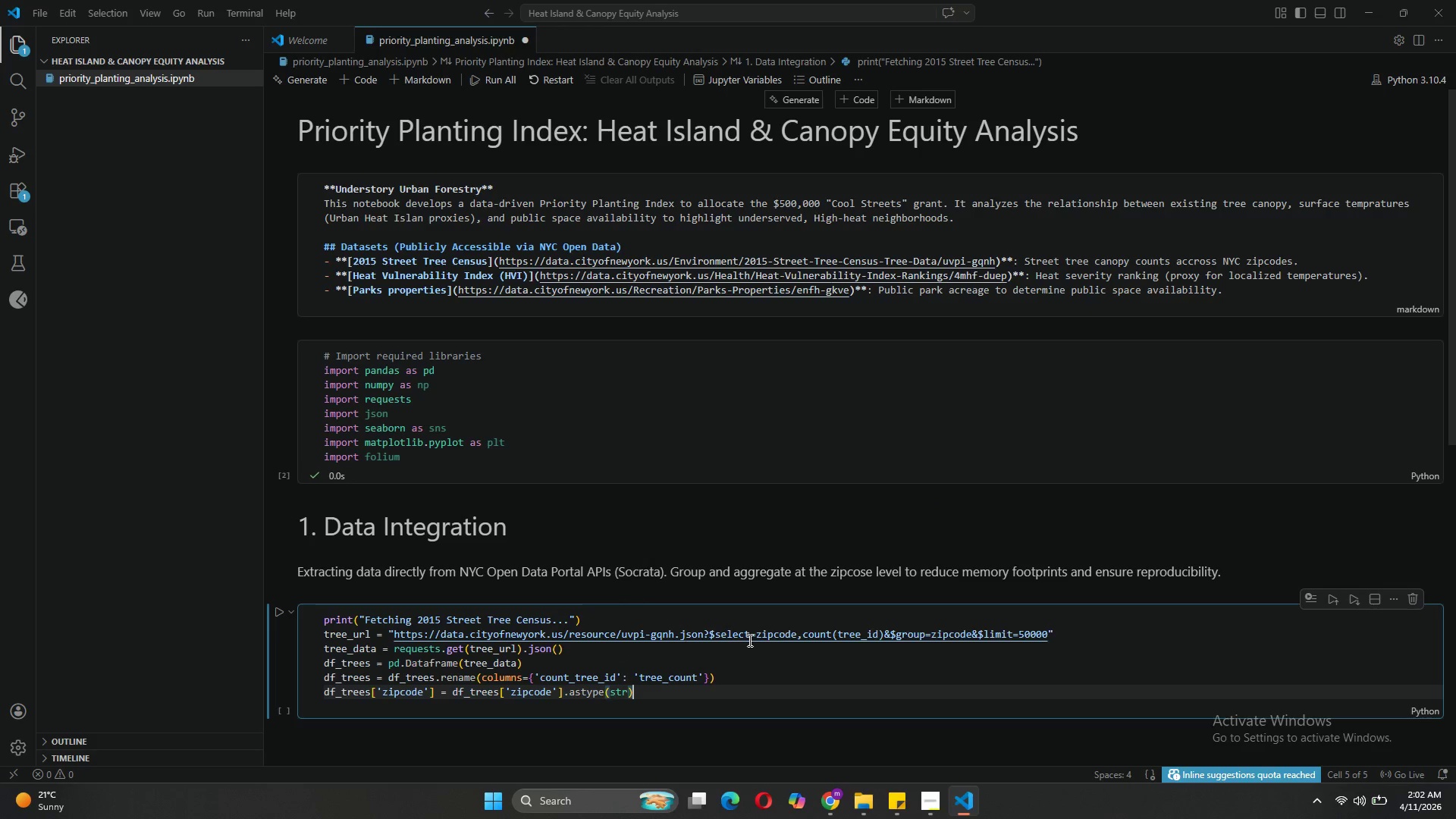 
key(Enter)
 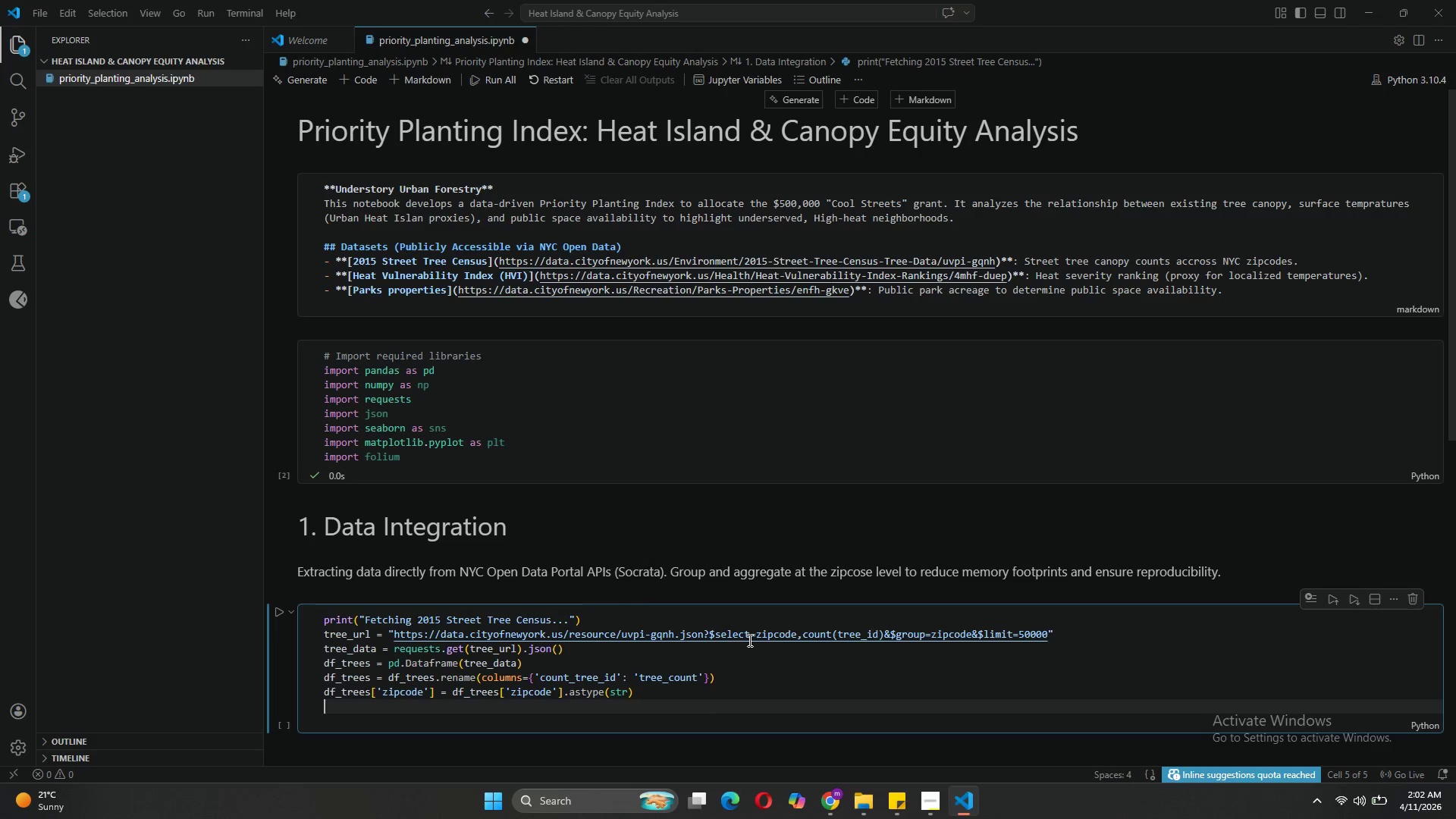 
type(df_)
key(Tab)
type(['tree_count)
 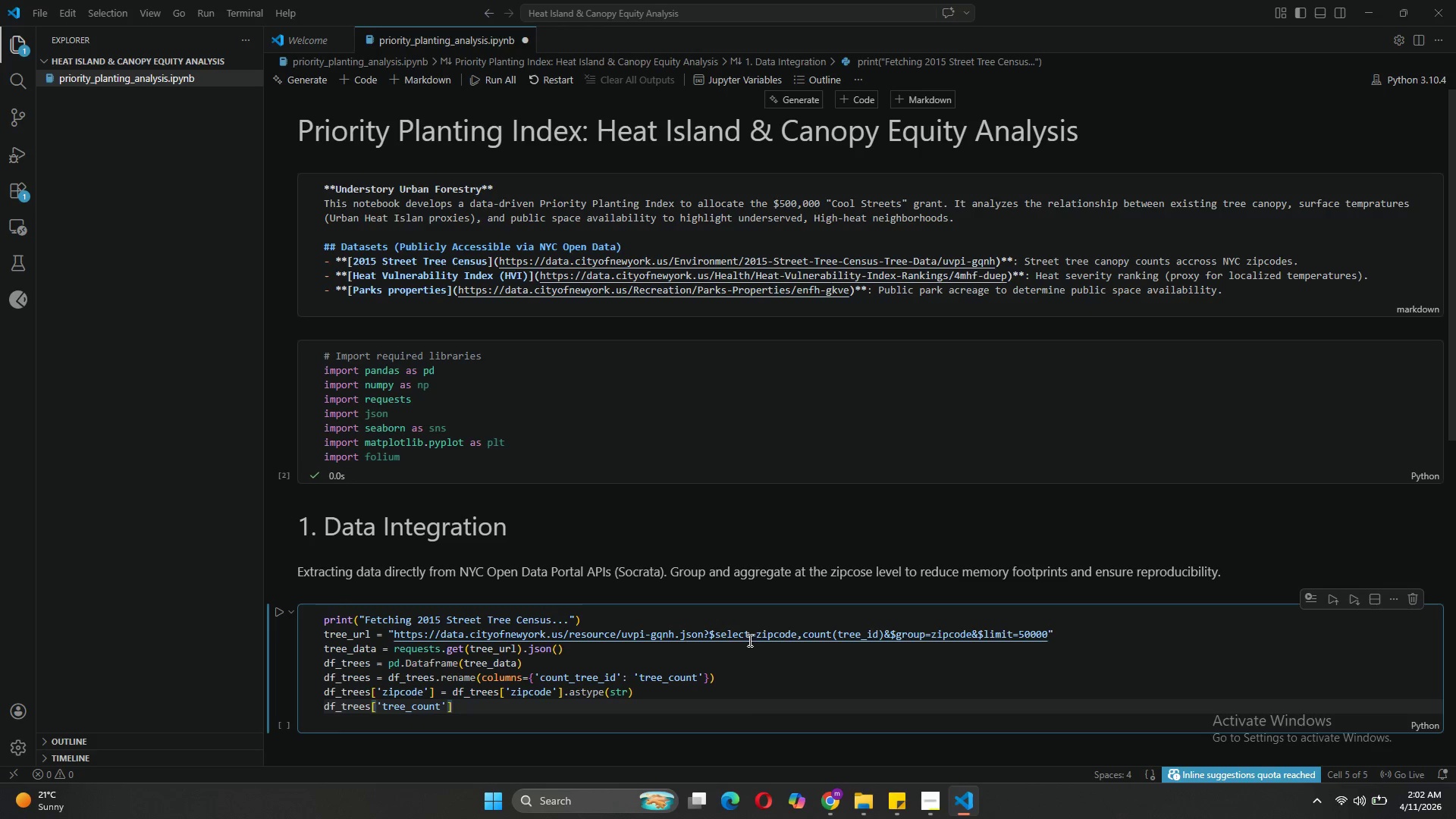 
key(ArrowRight)
 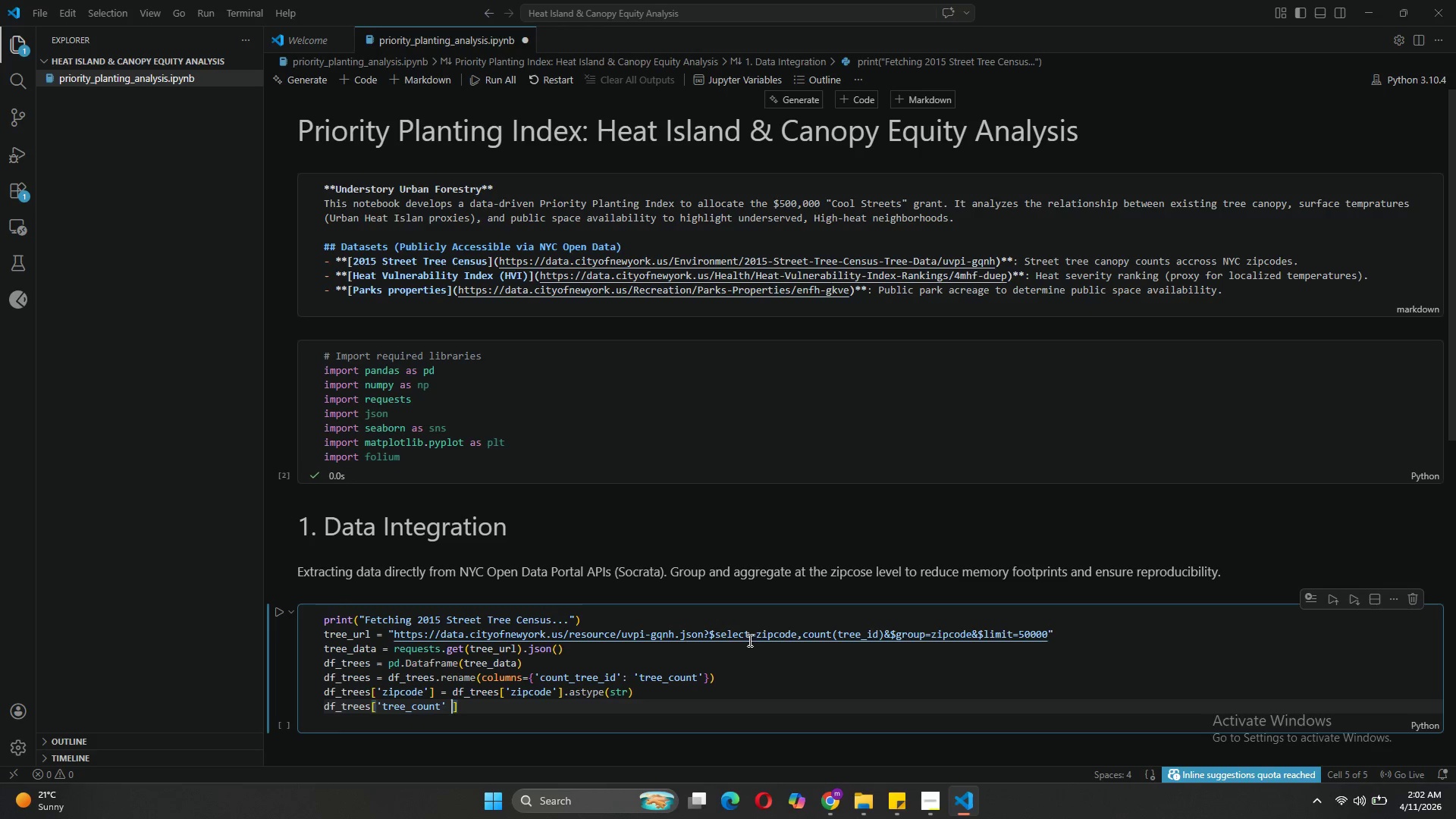 
key(Space)
 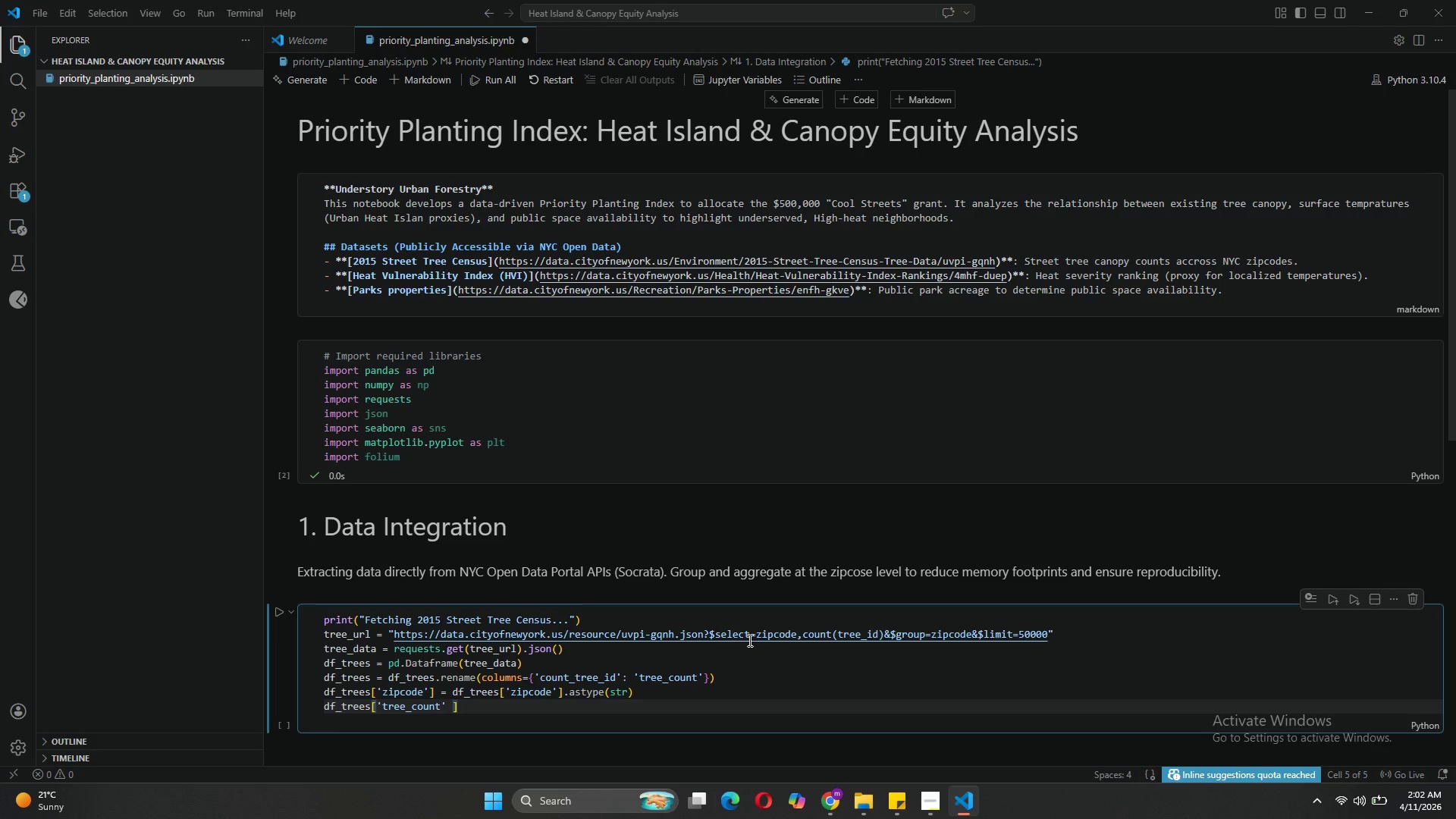 
key(Backspace)
 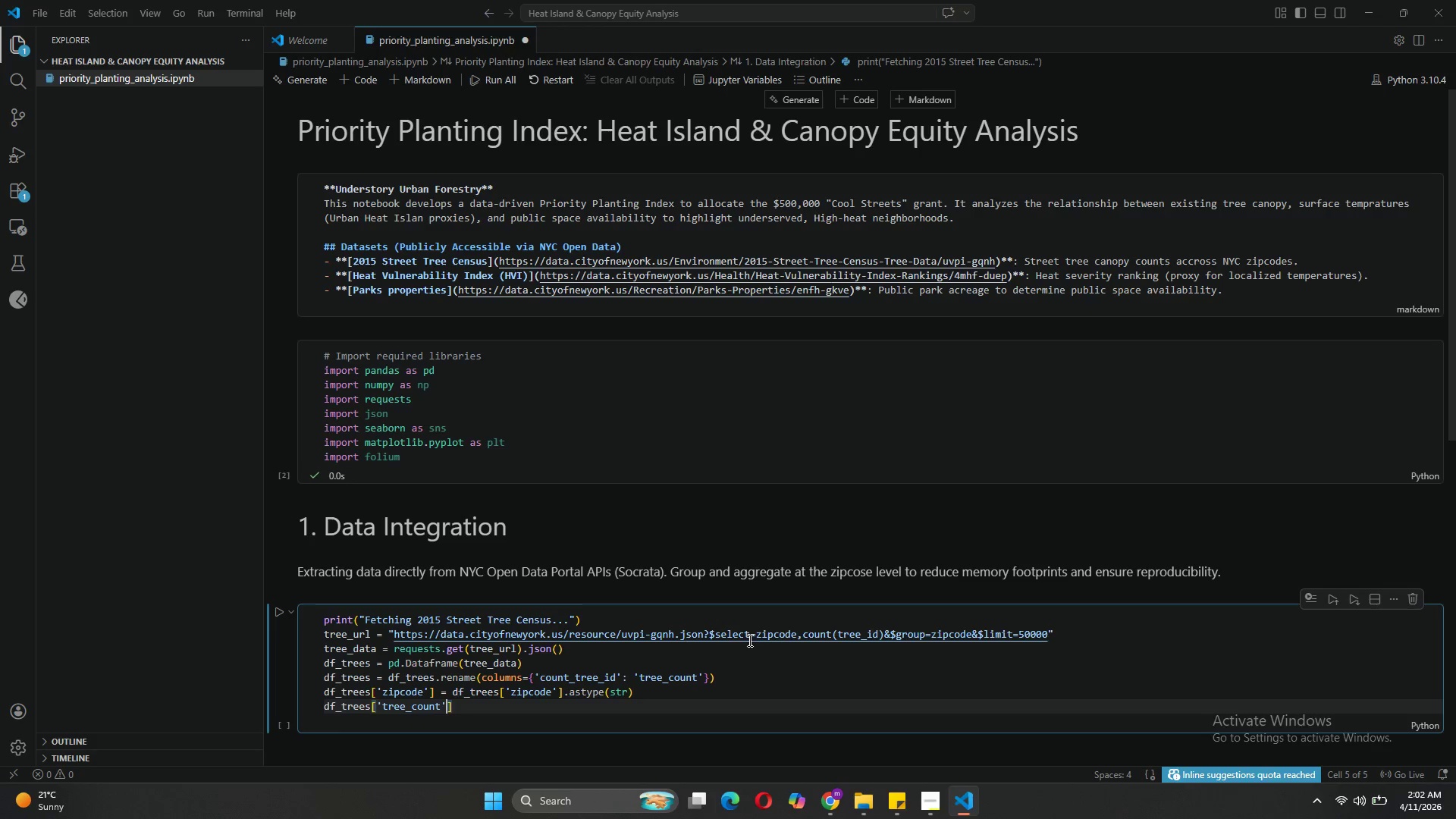 
key(ArrowRight)
 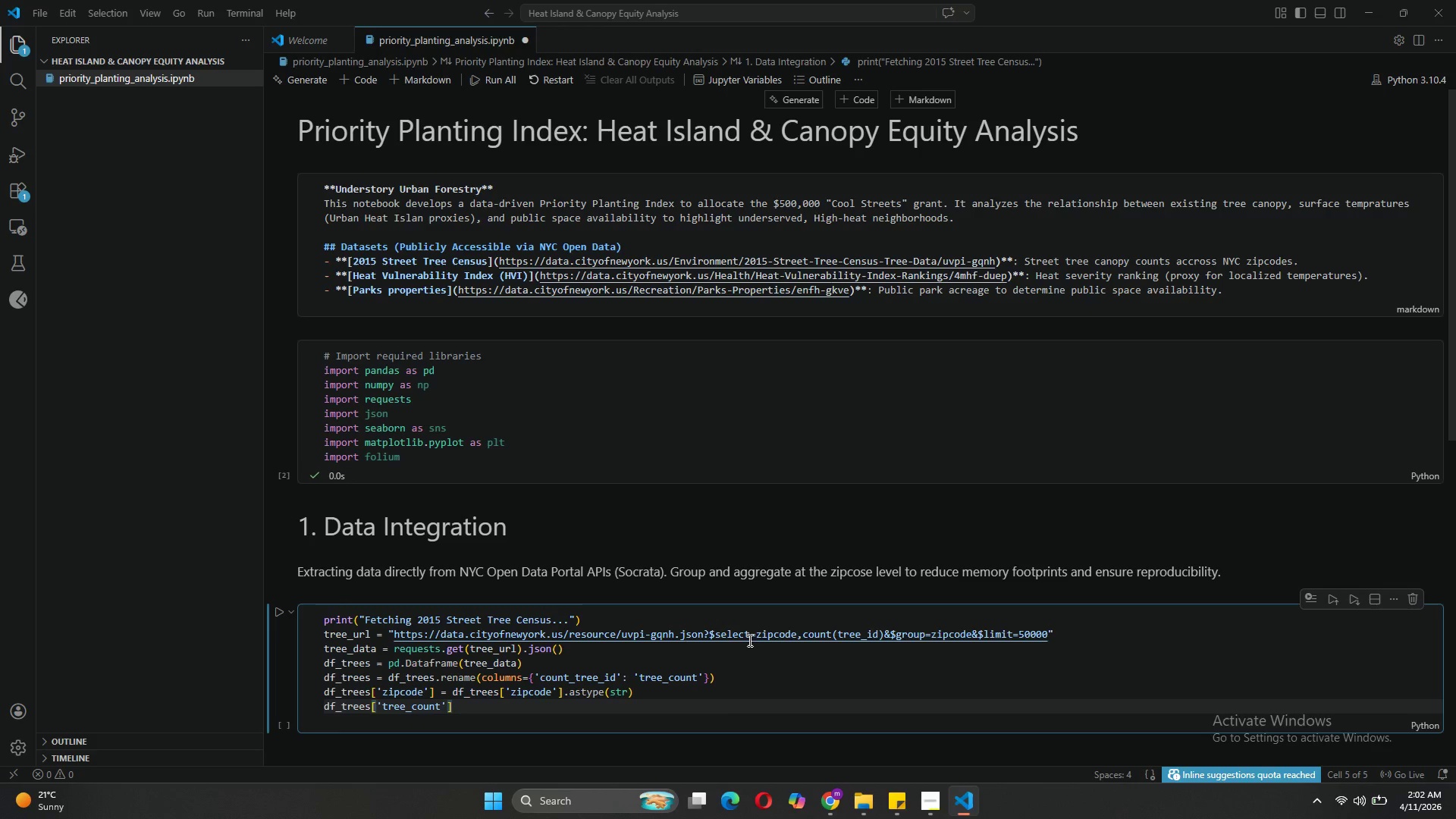 
key(Space)
 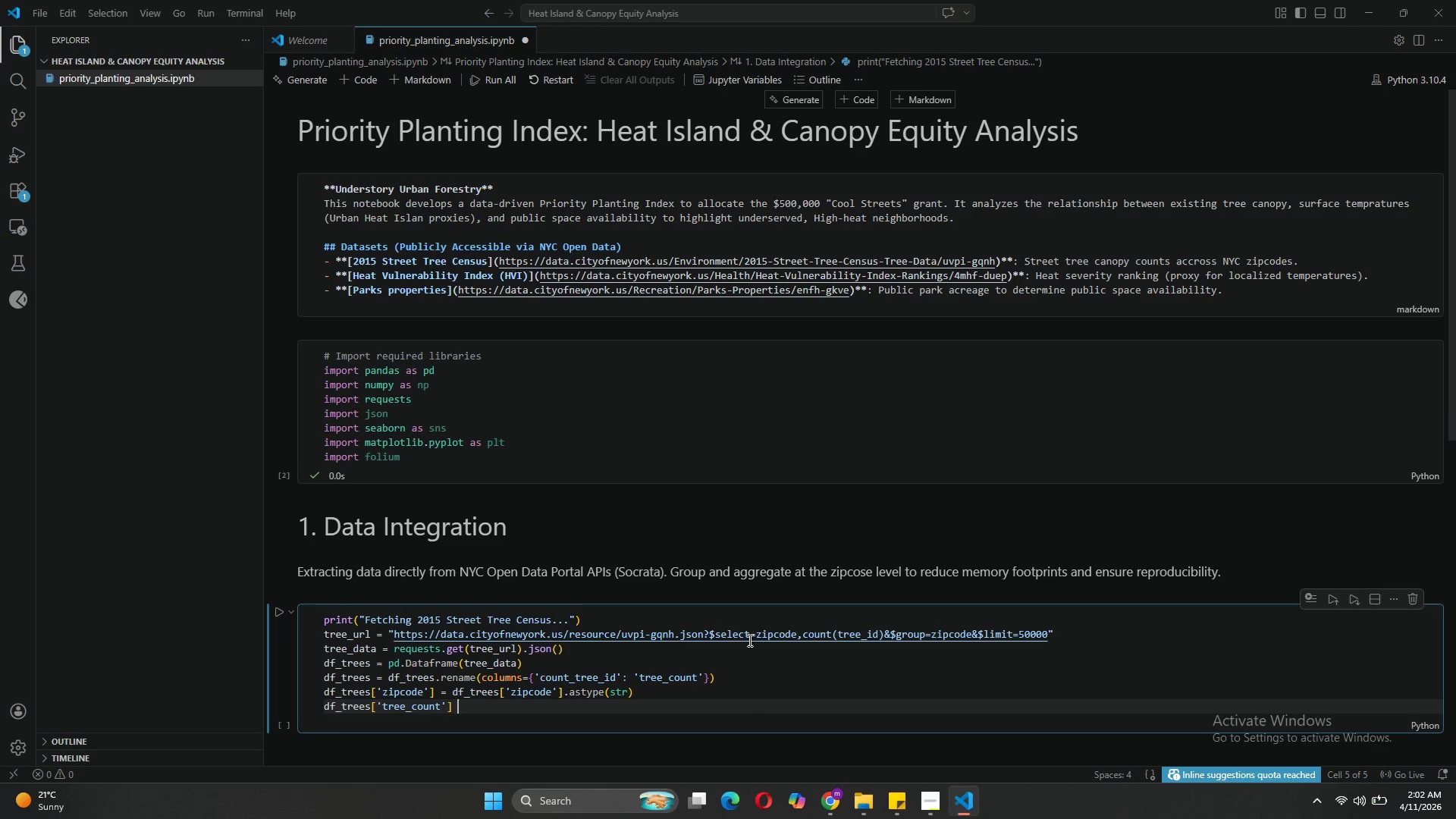 
key(Minus)
 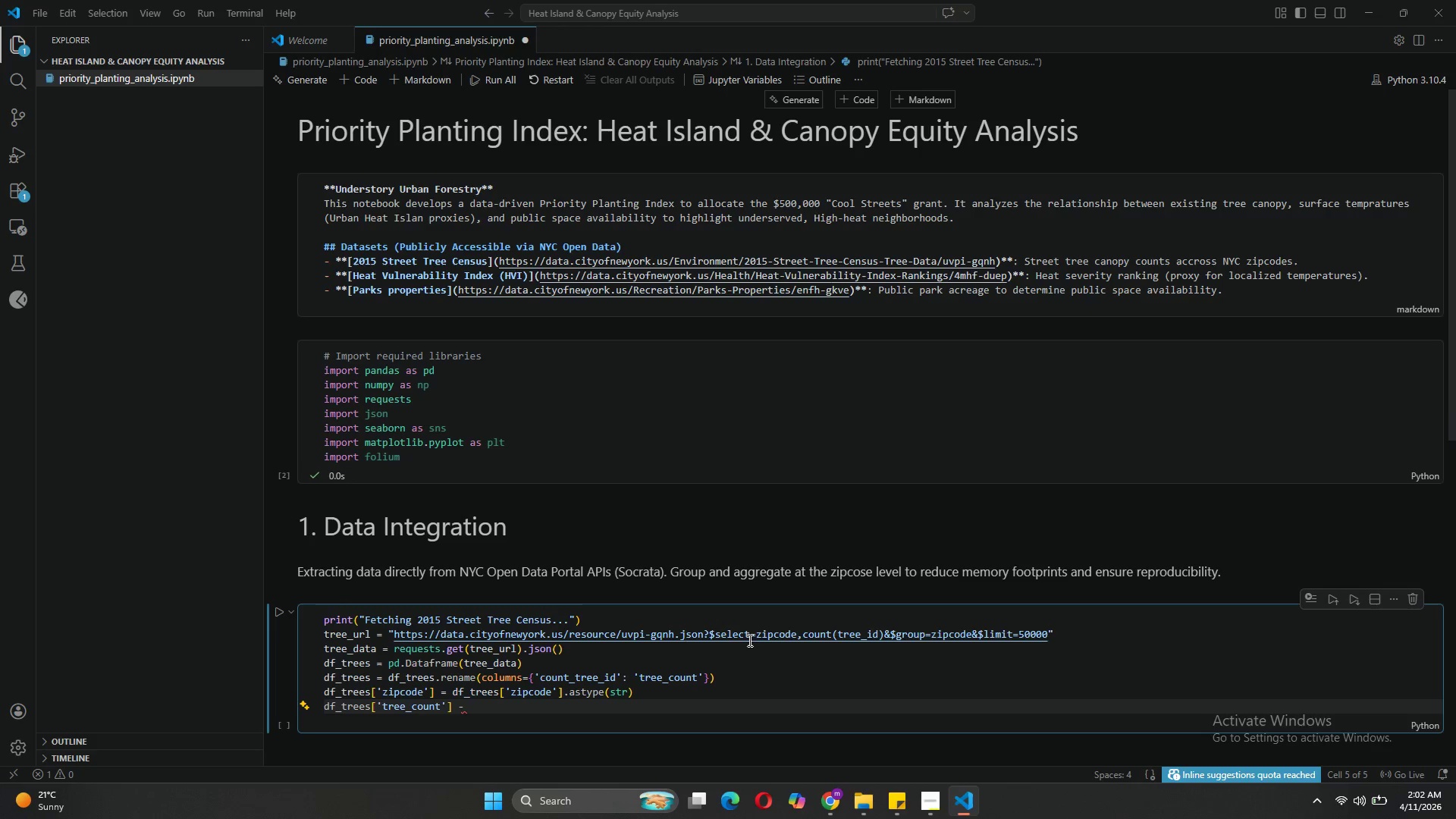 
key(Backspace)
 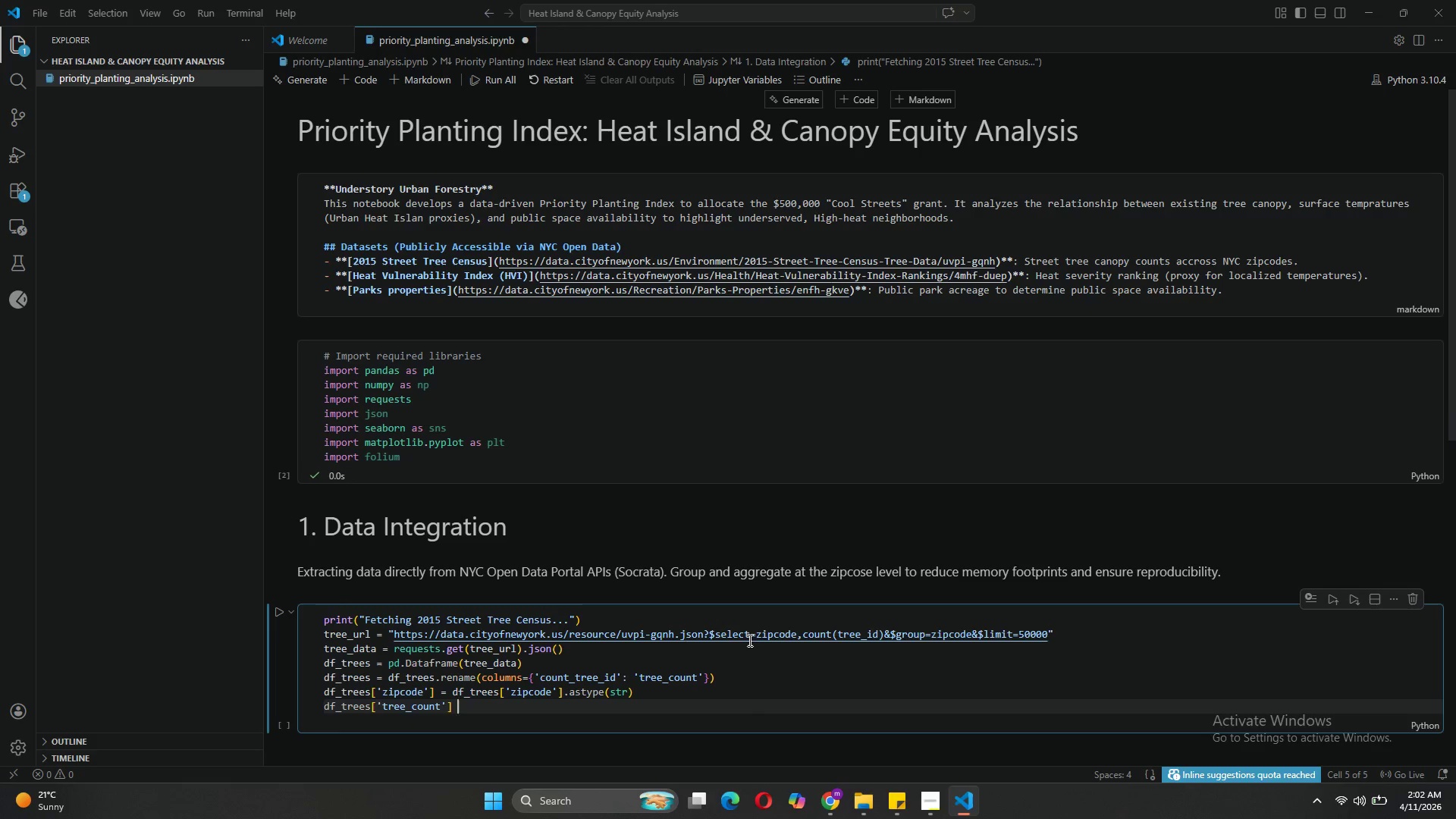 
key(Equal)
 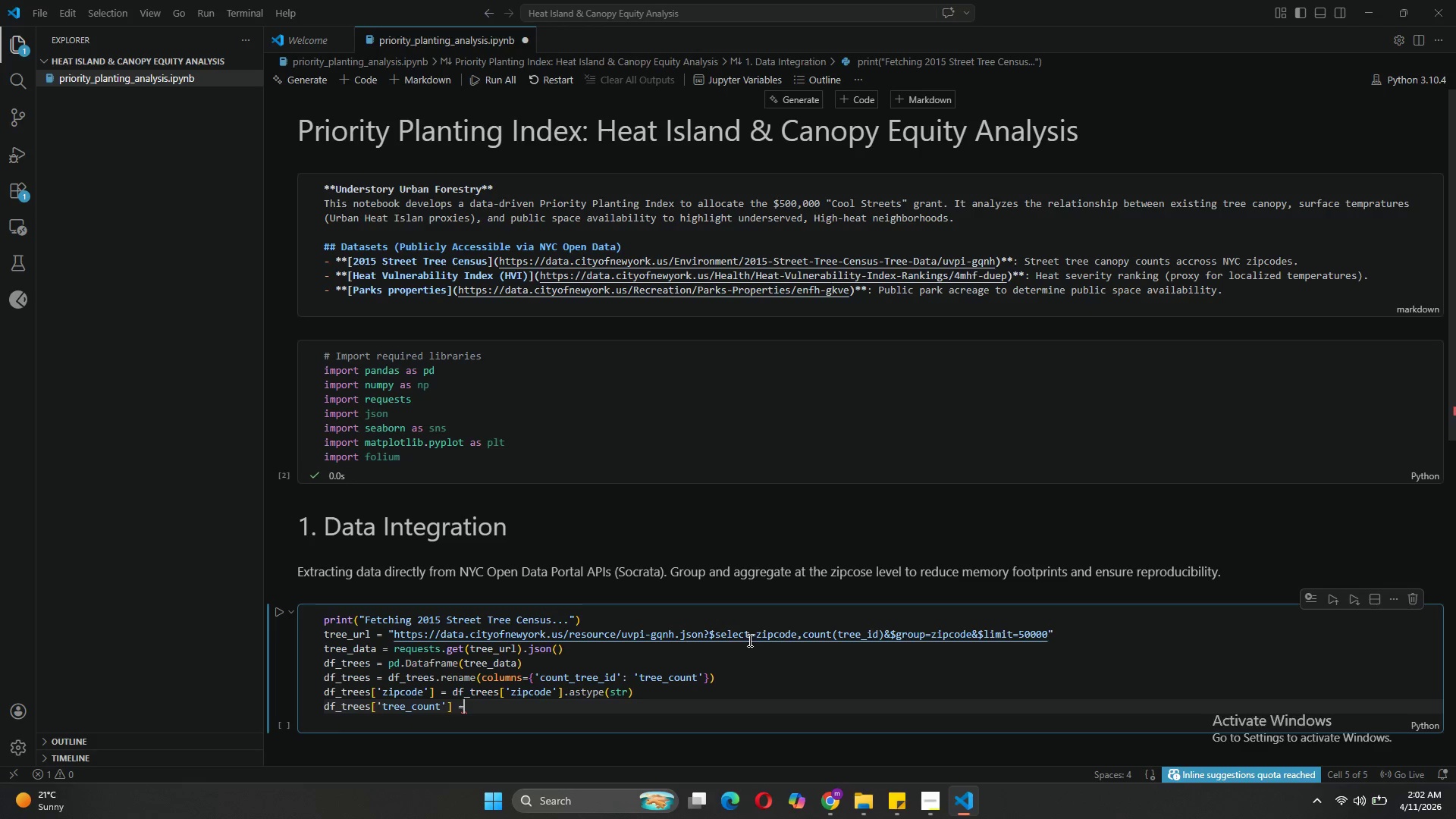 
key(Space)
 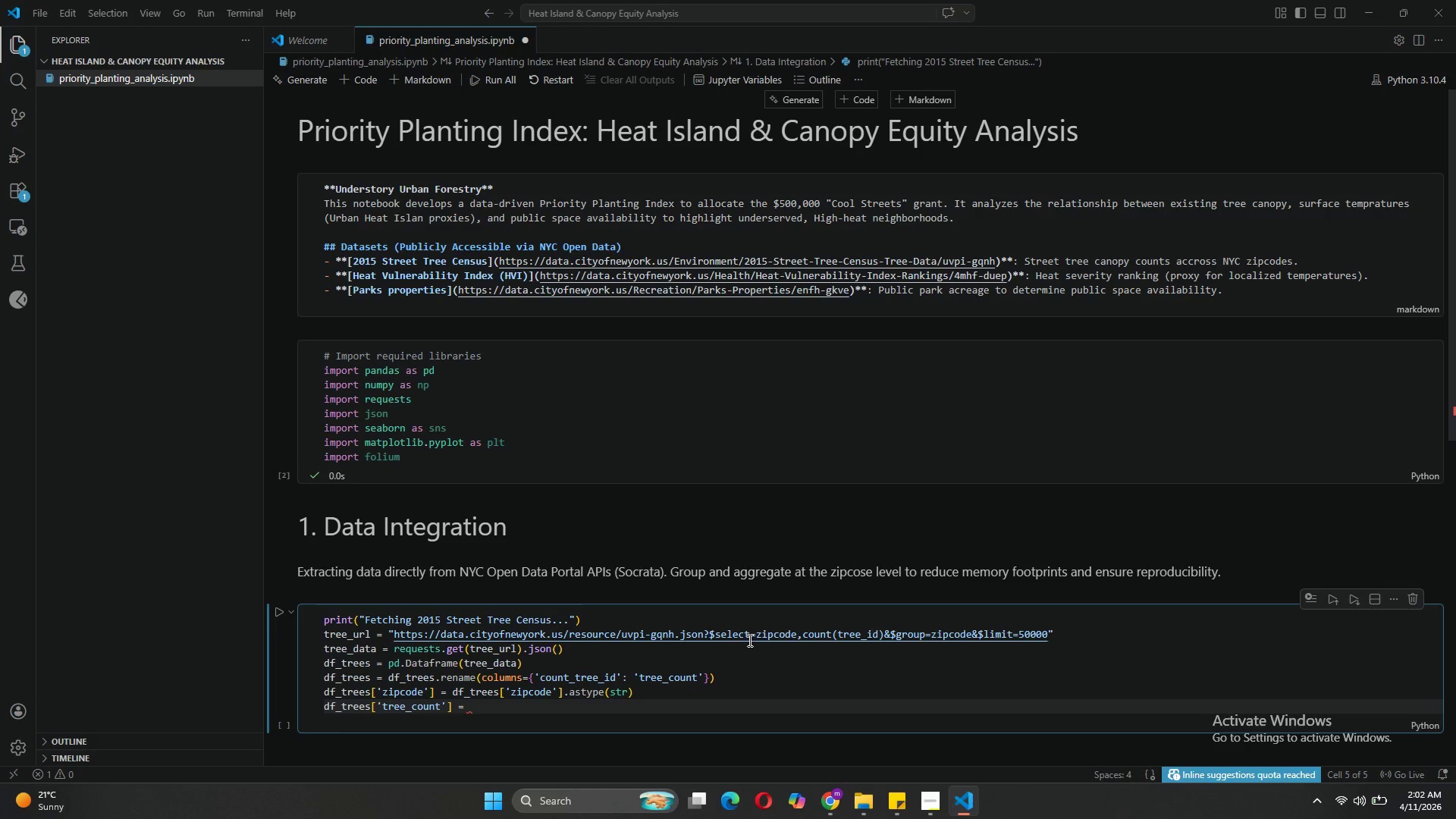 
type(pd.to_numer)
key(Tab)
type((df_)
key(Tab)
type(['tree_count)
 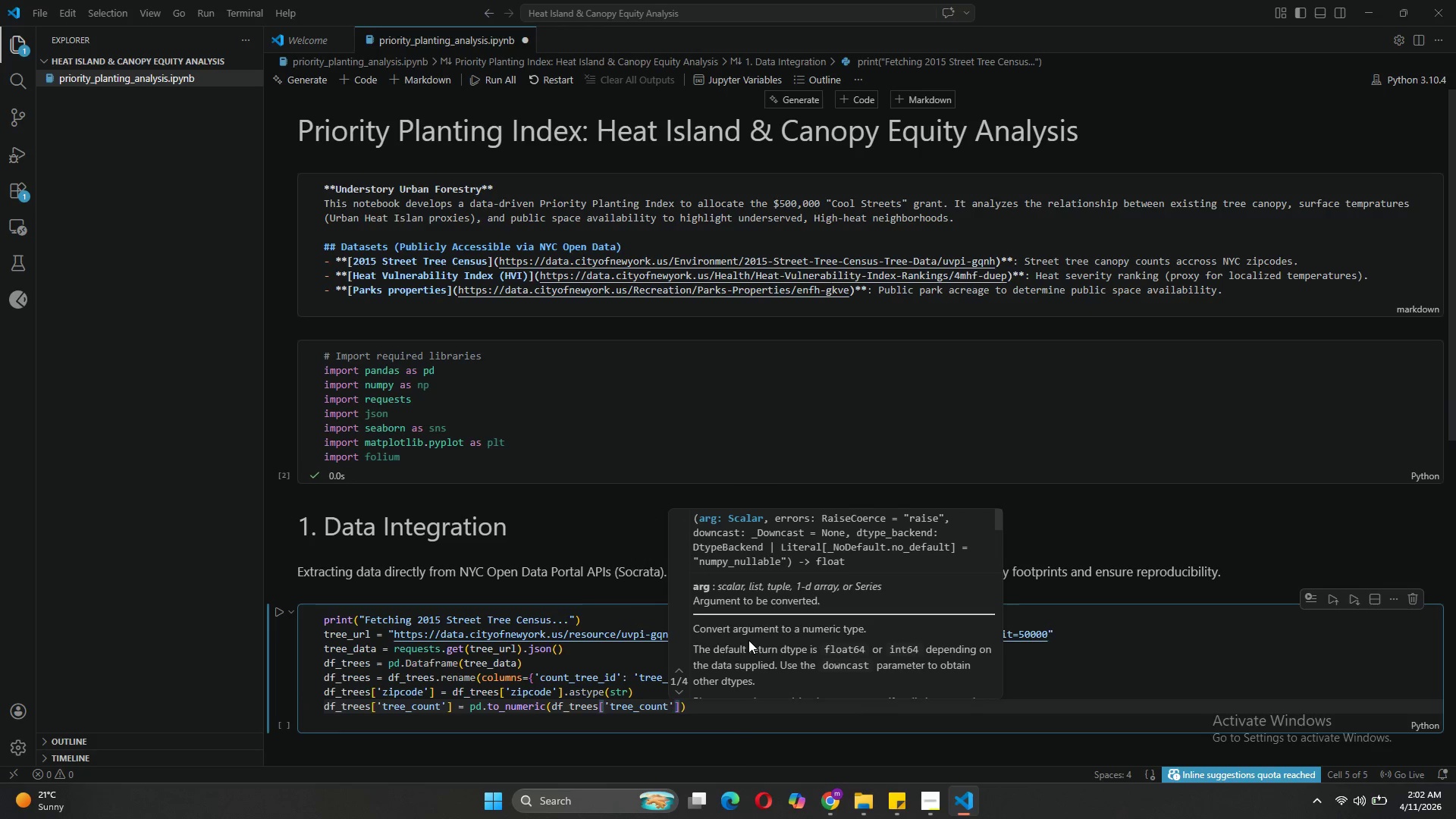 
key(ArrowRight)
 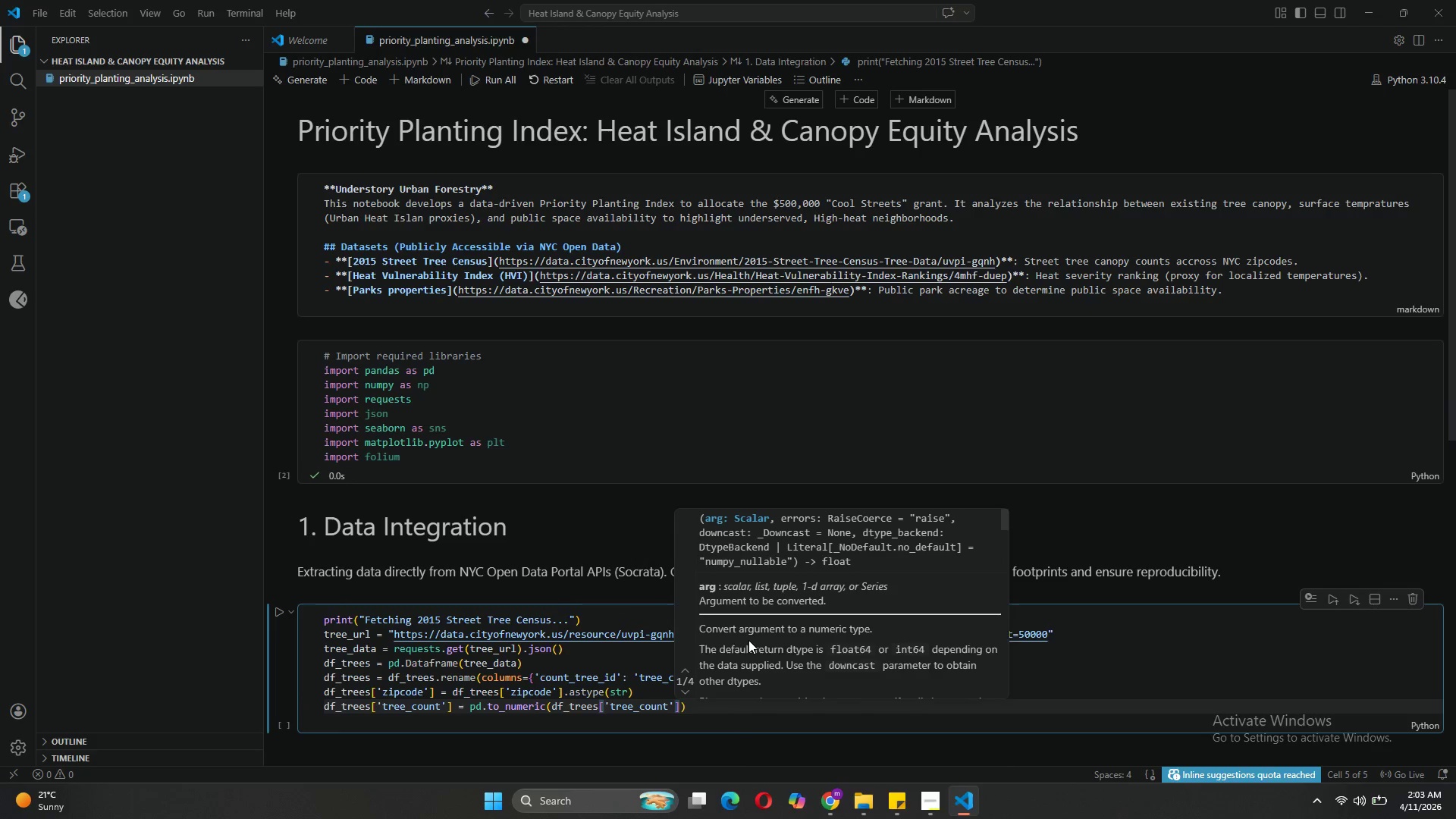 
key(ArrowRight)
 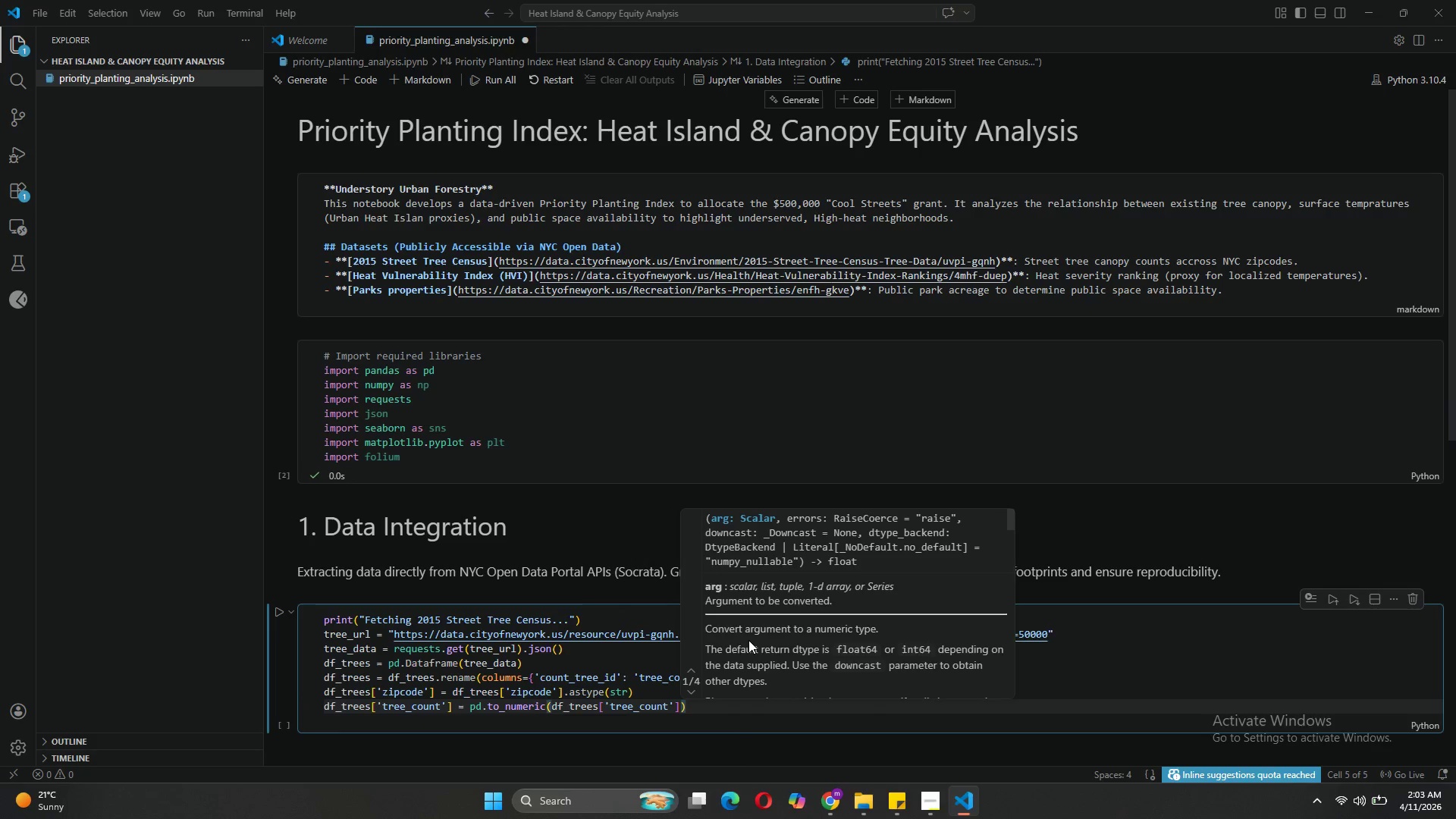 
type(, errors=coerce)
key(Backspace)
key(Backspace)
key(Backspace)
key(Backspace)
key(Backspace)
key(Backspace)
type('coerce)
 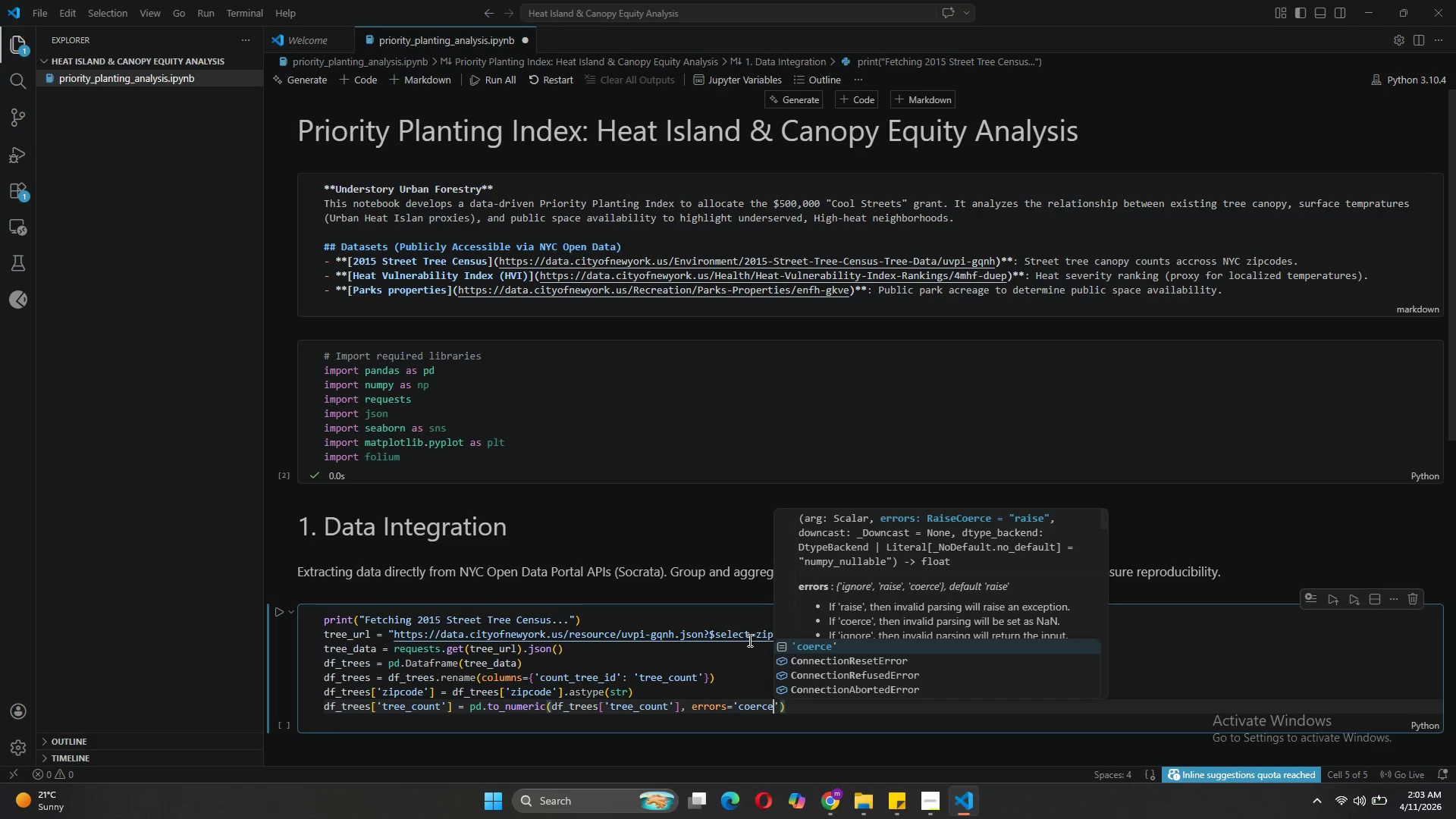 
key(ArrowRight)
 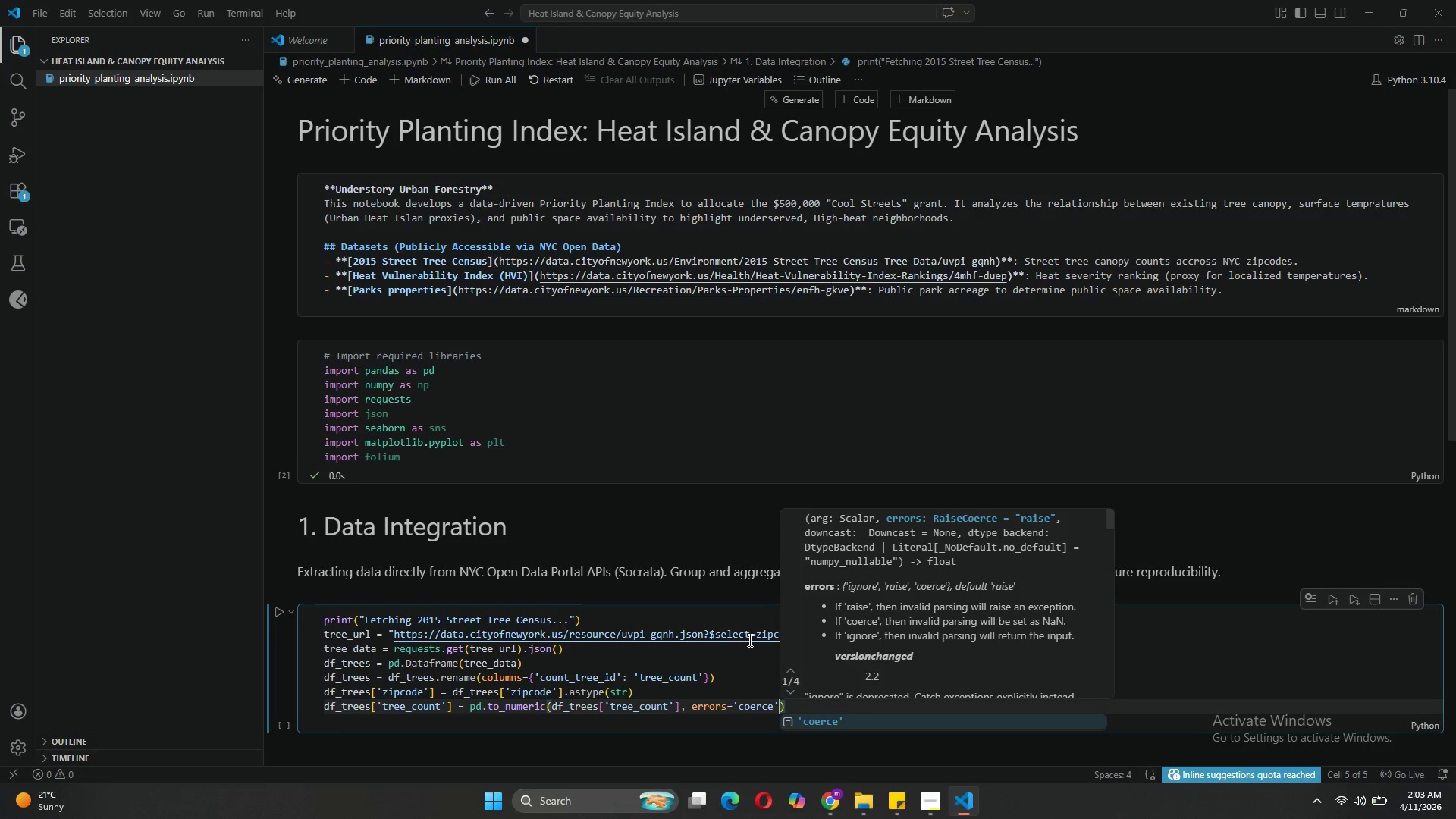 
key(ArrowRight)
 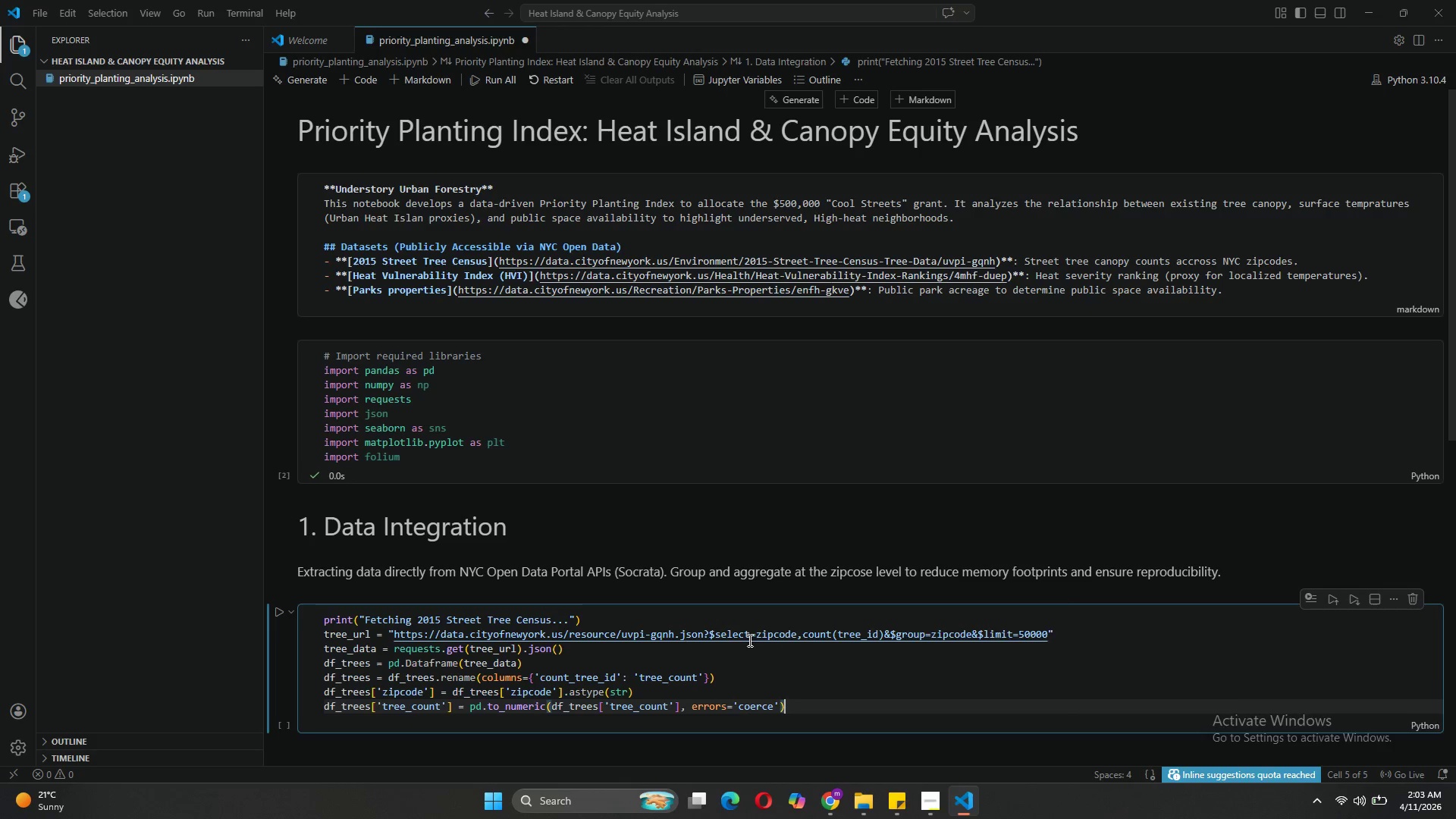 
key(Enter)
 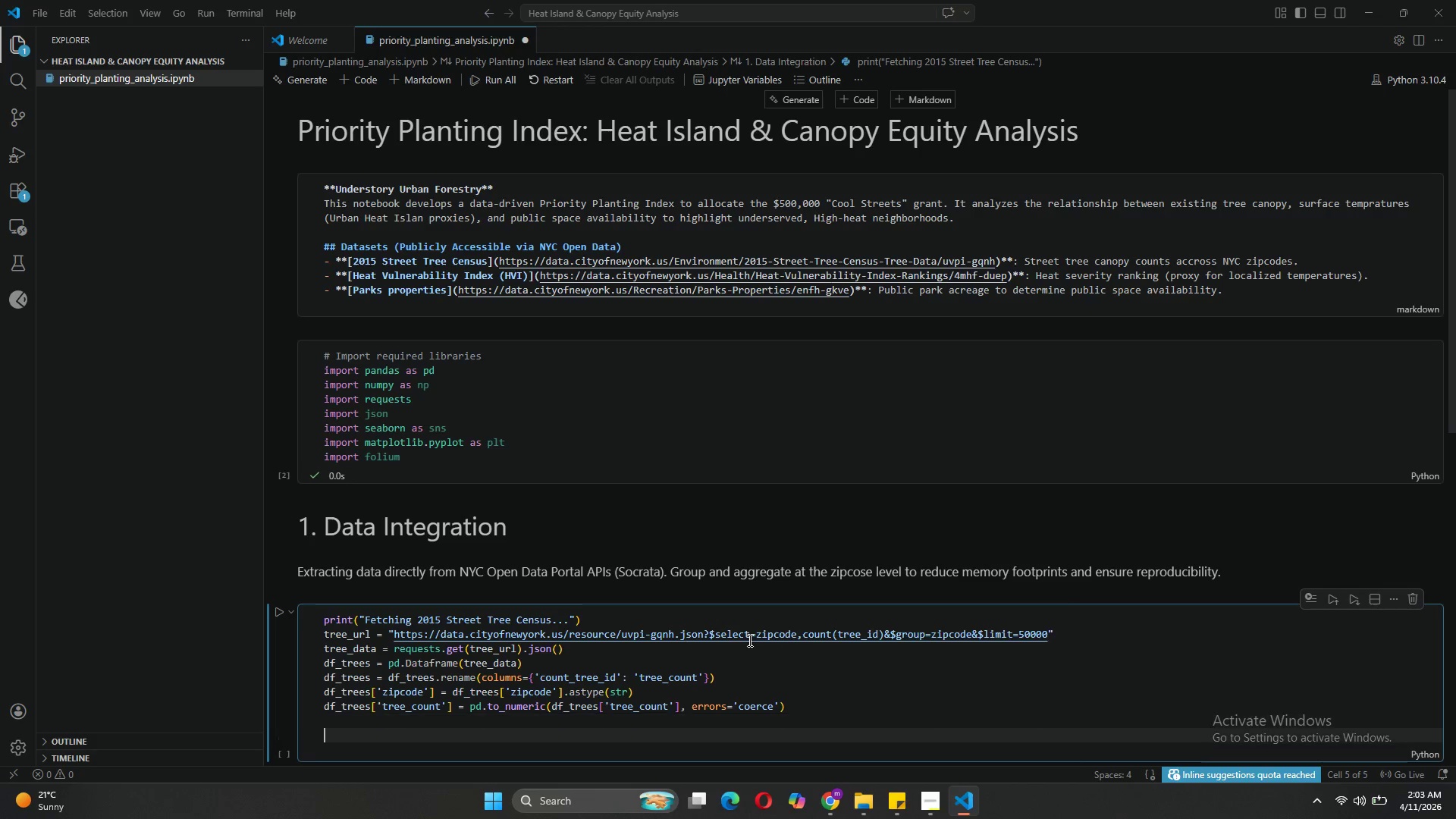 
key(Enter)
 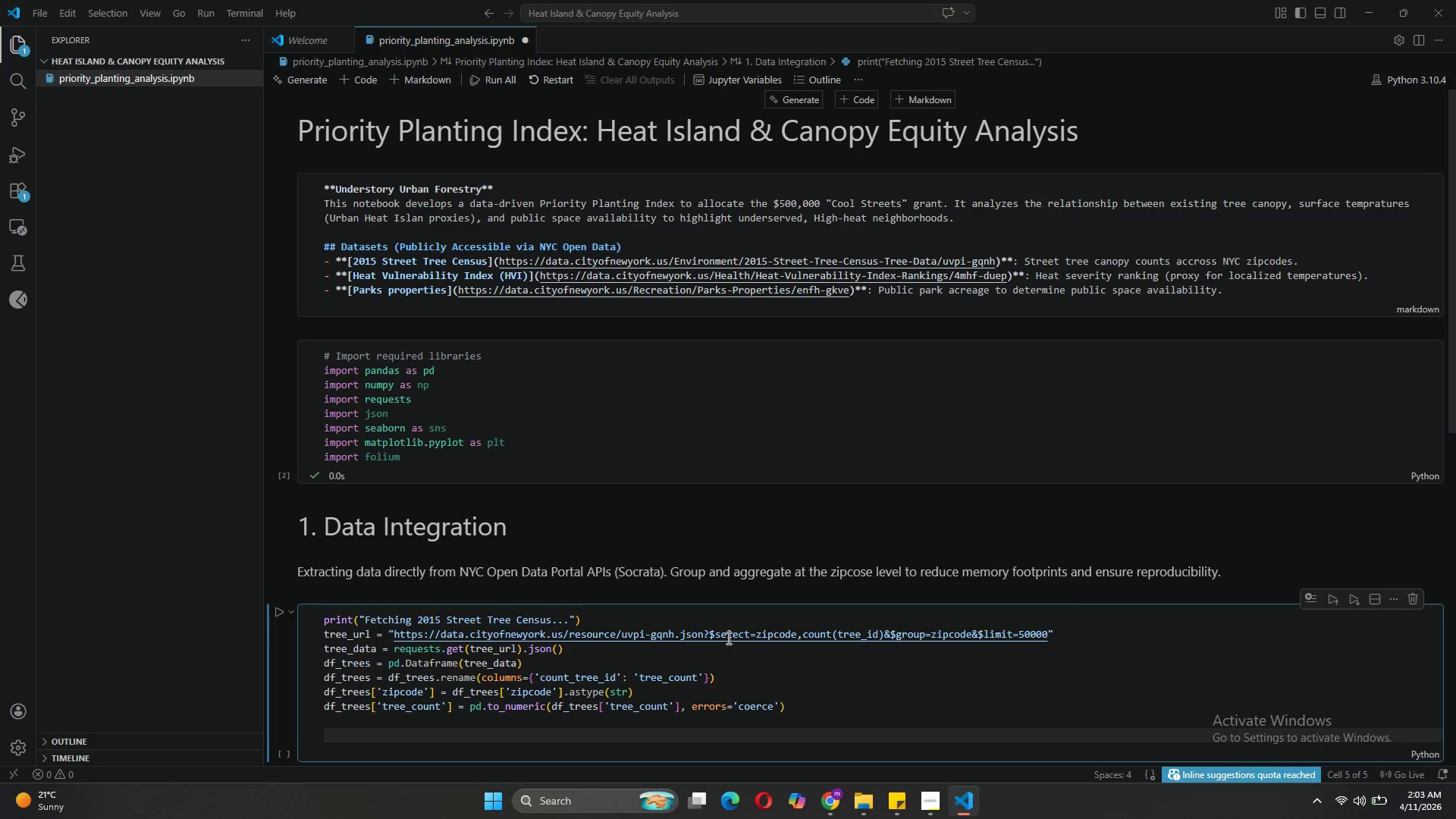 
left_click_drag(start_coordinate=[793, 704], to_coordinate=[318, 620])
 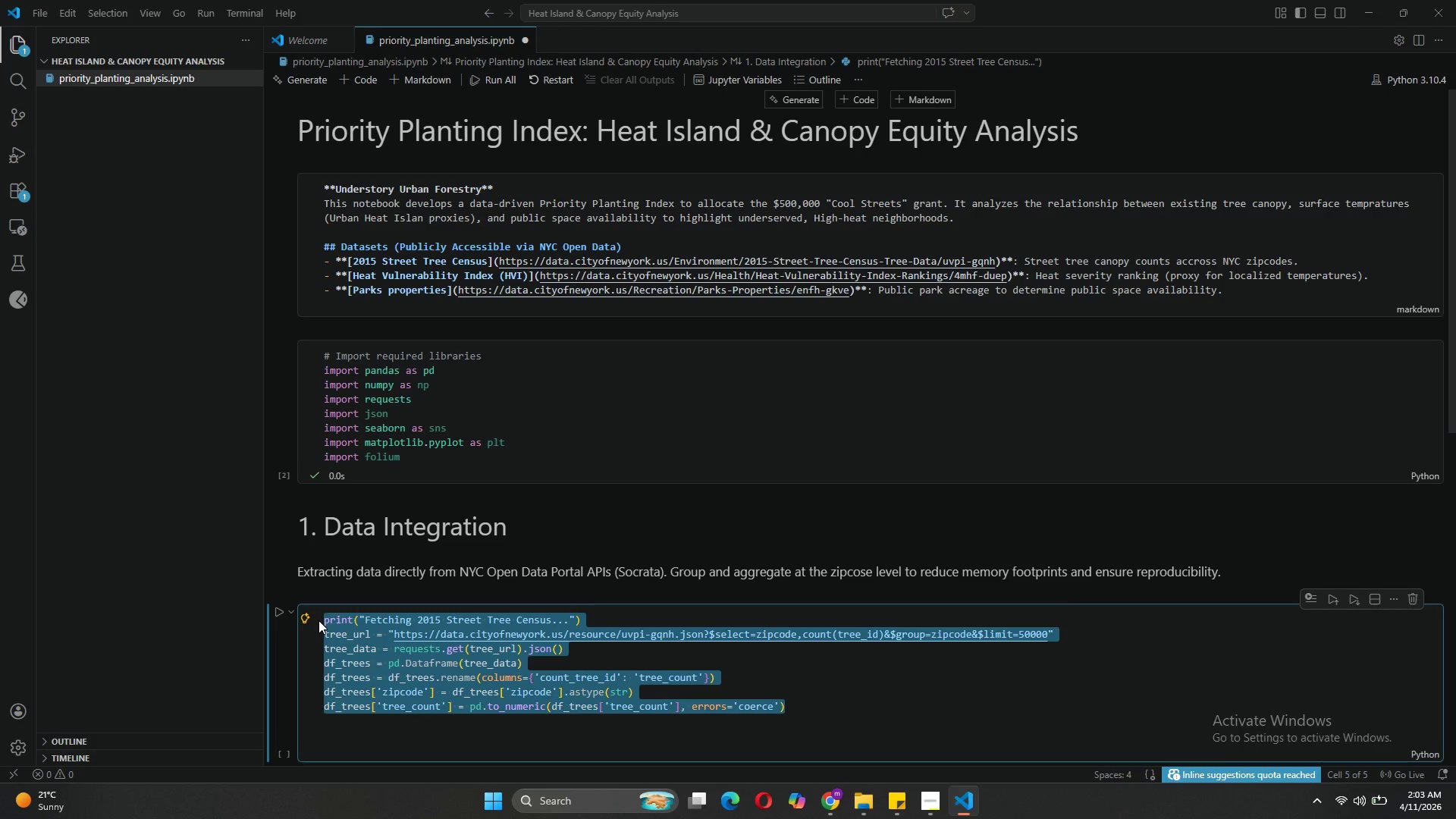 
key(Control+ControlLeft)
 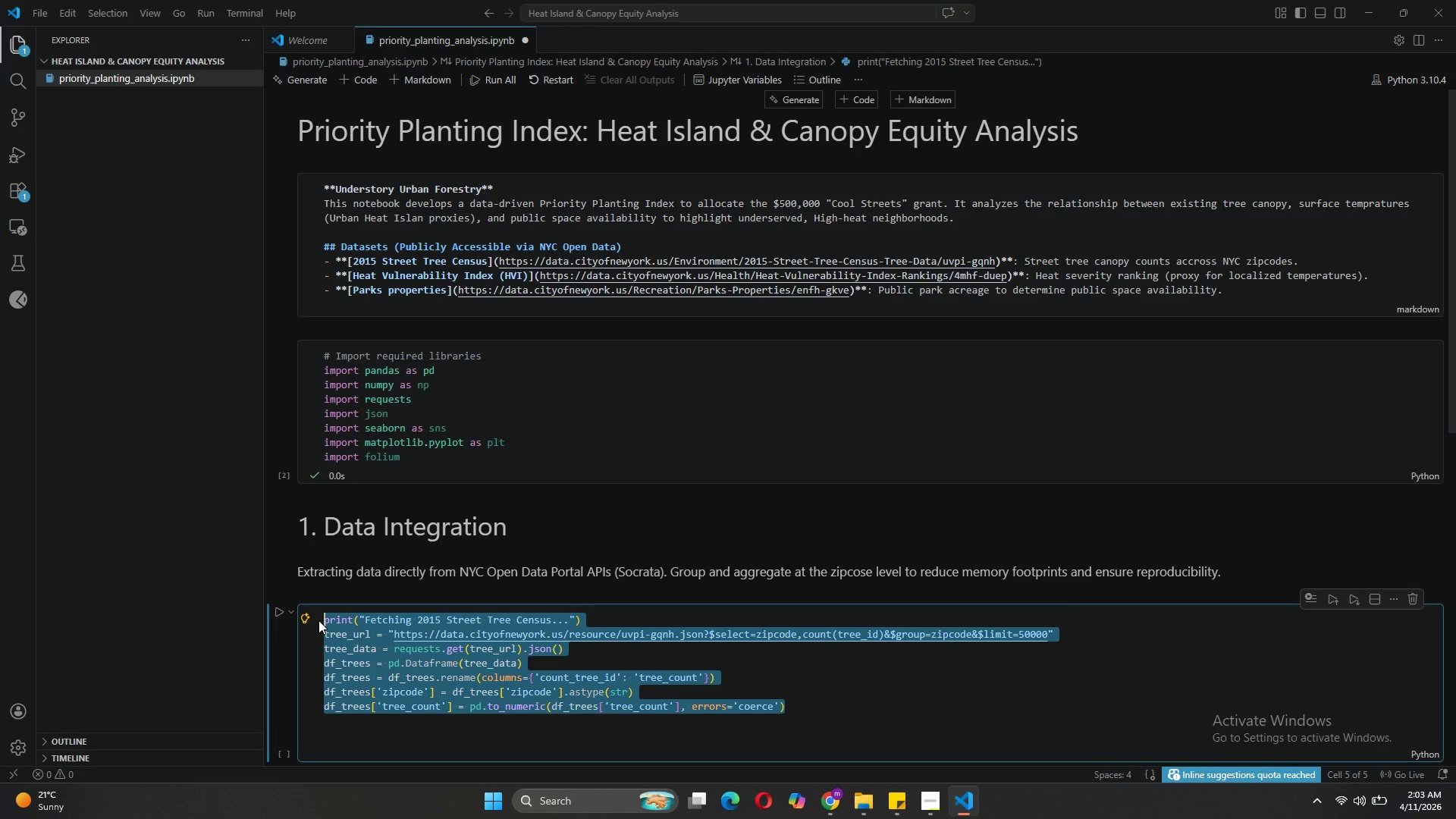 
key(Control+C)
 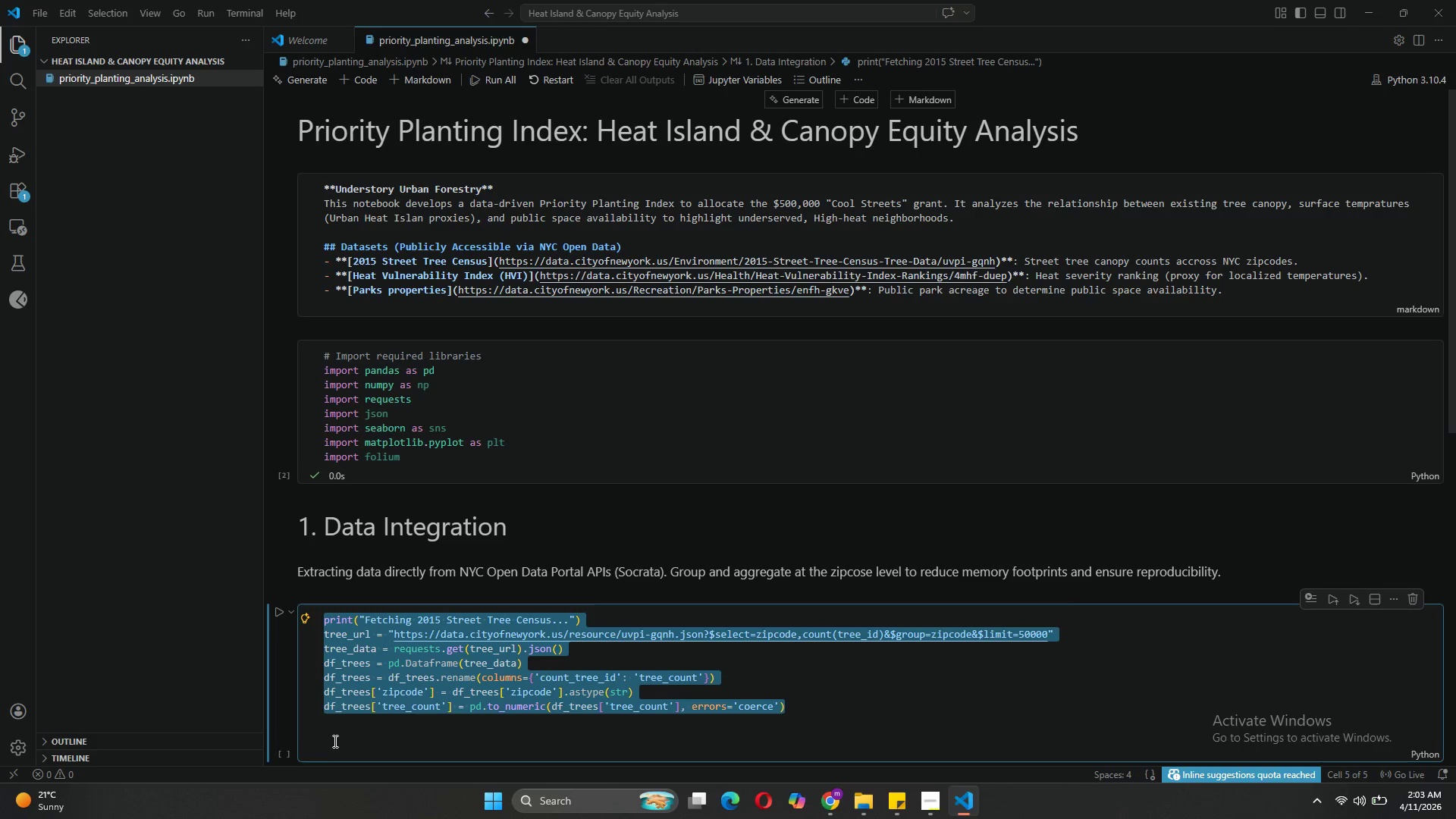 
left_click([334, 736])
 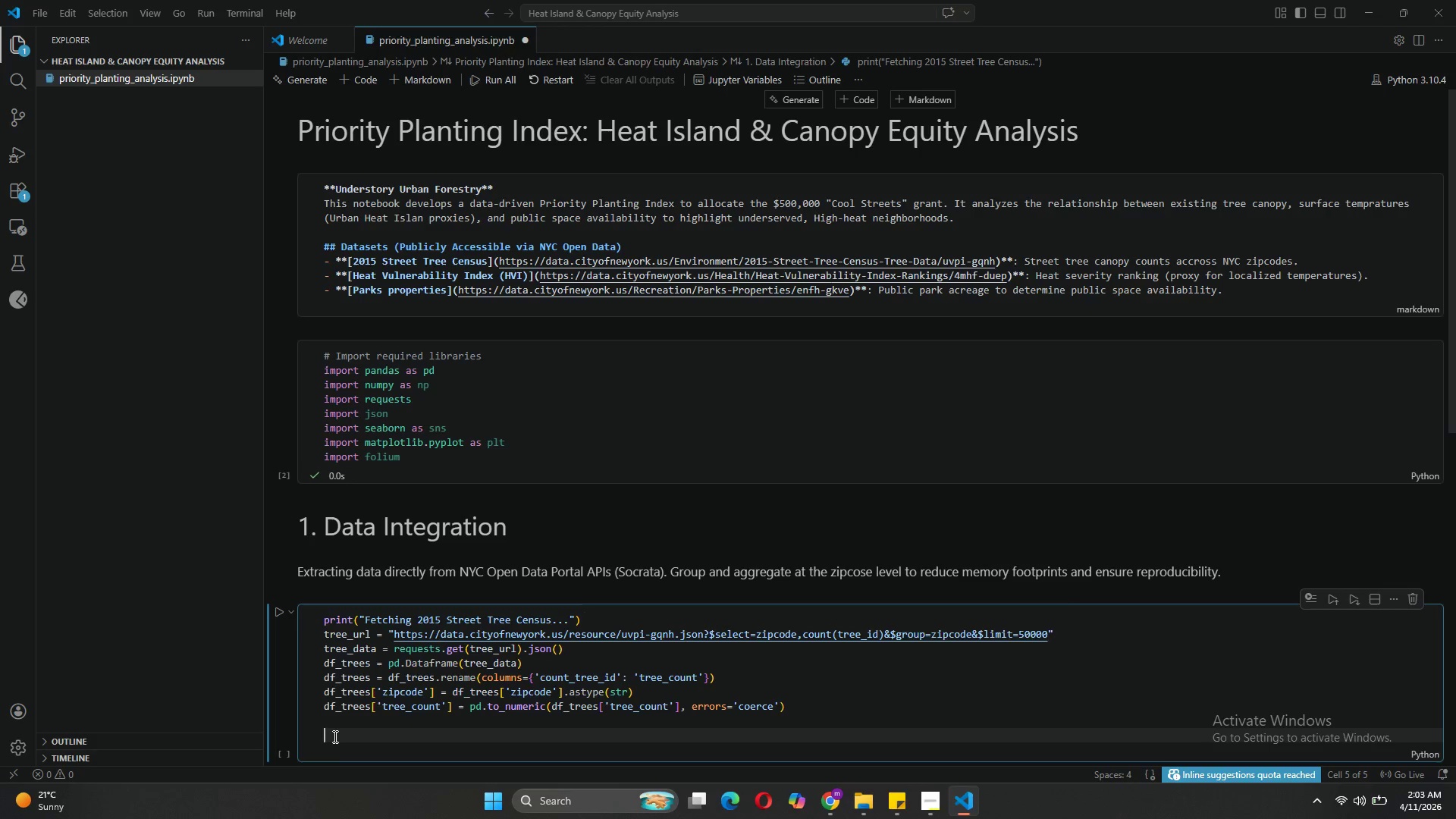 
key(Control+V)
 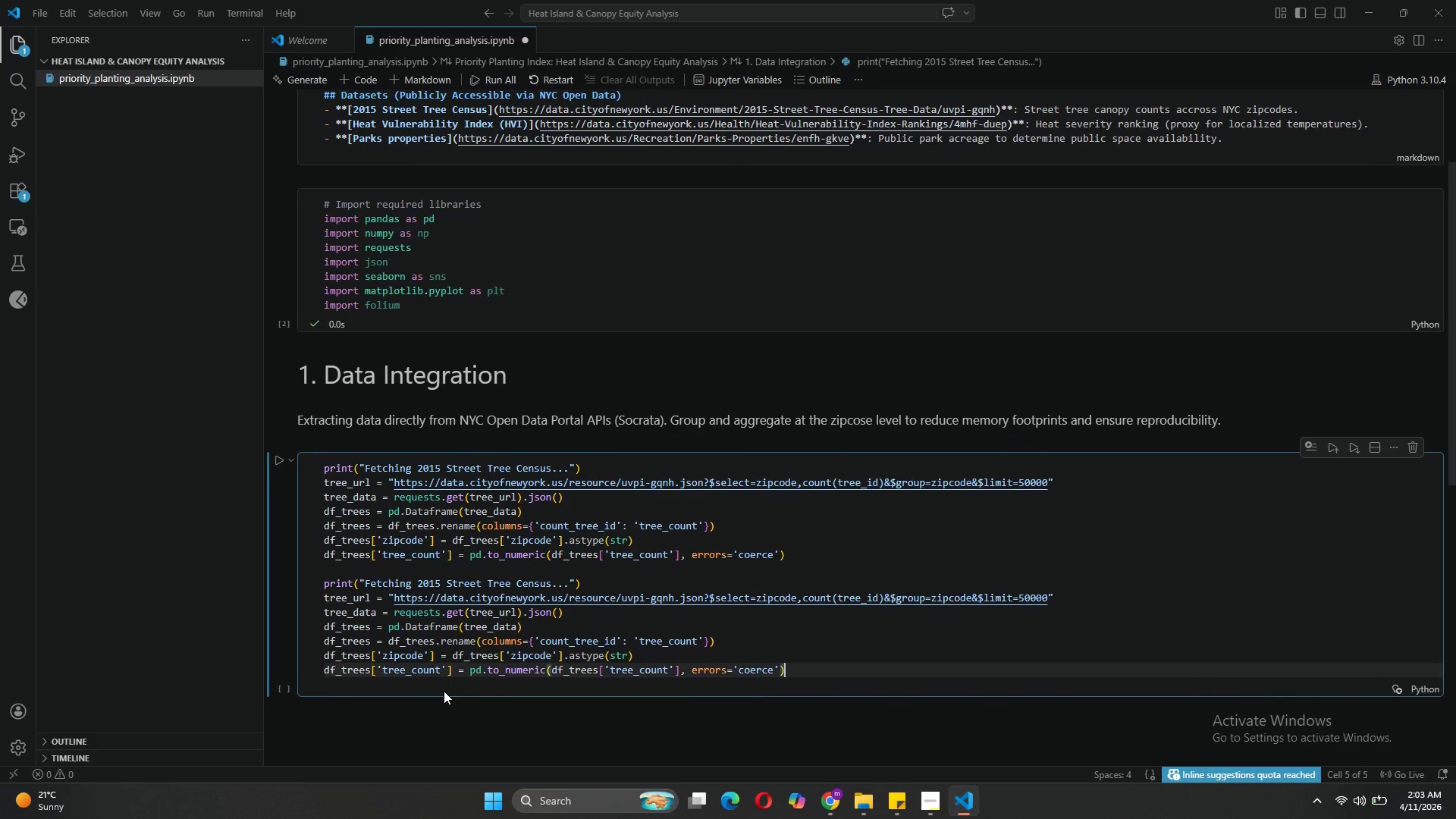 
key(Enter)
 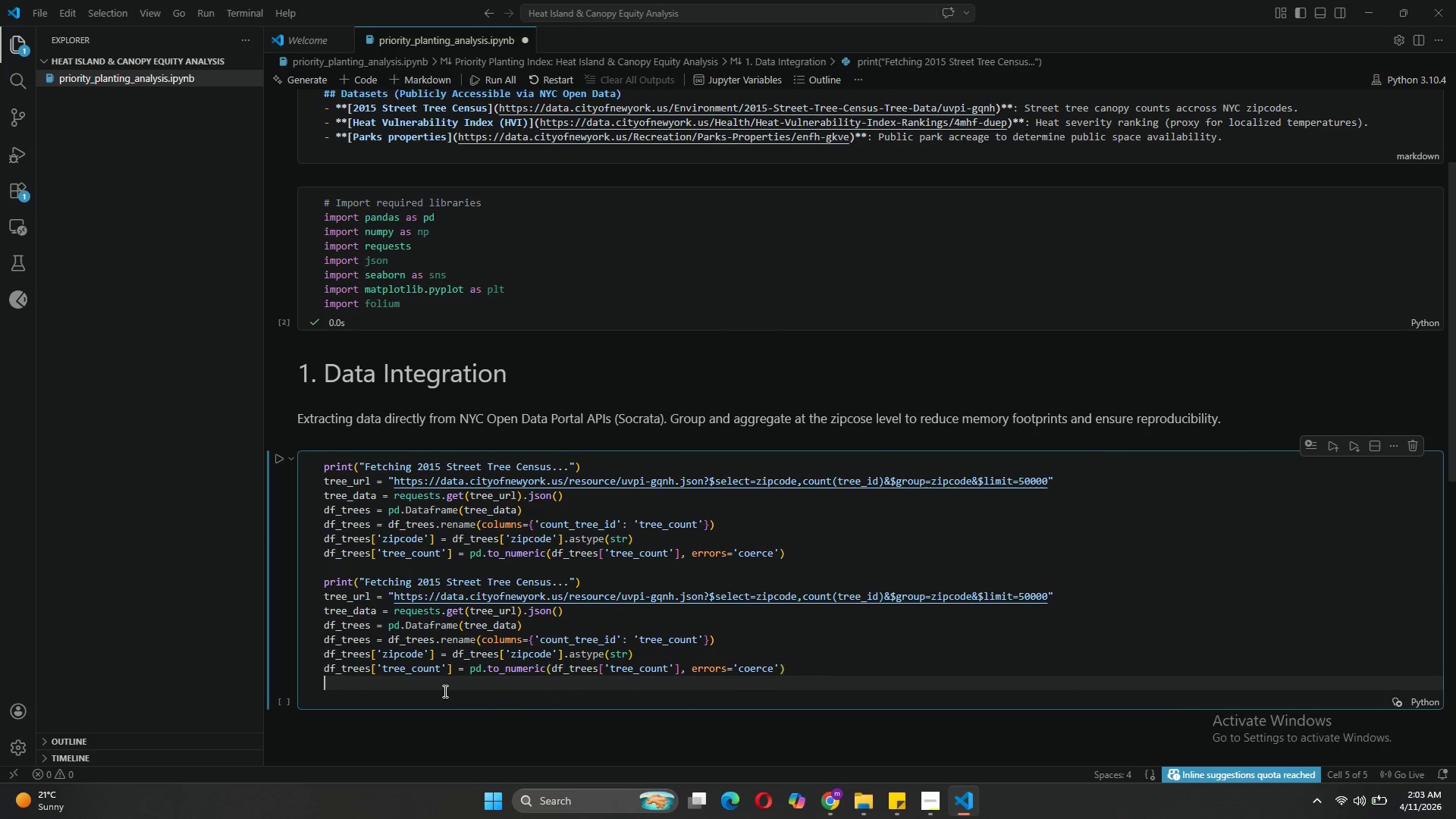 
key(Control+ControlLeft)
 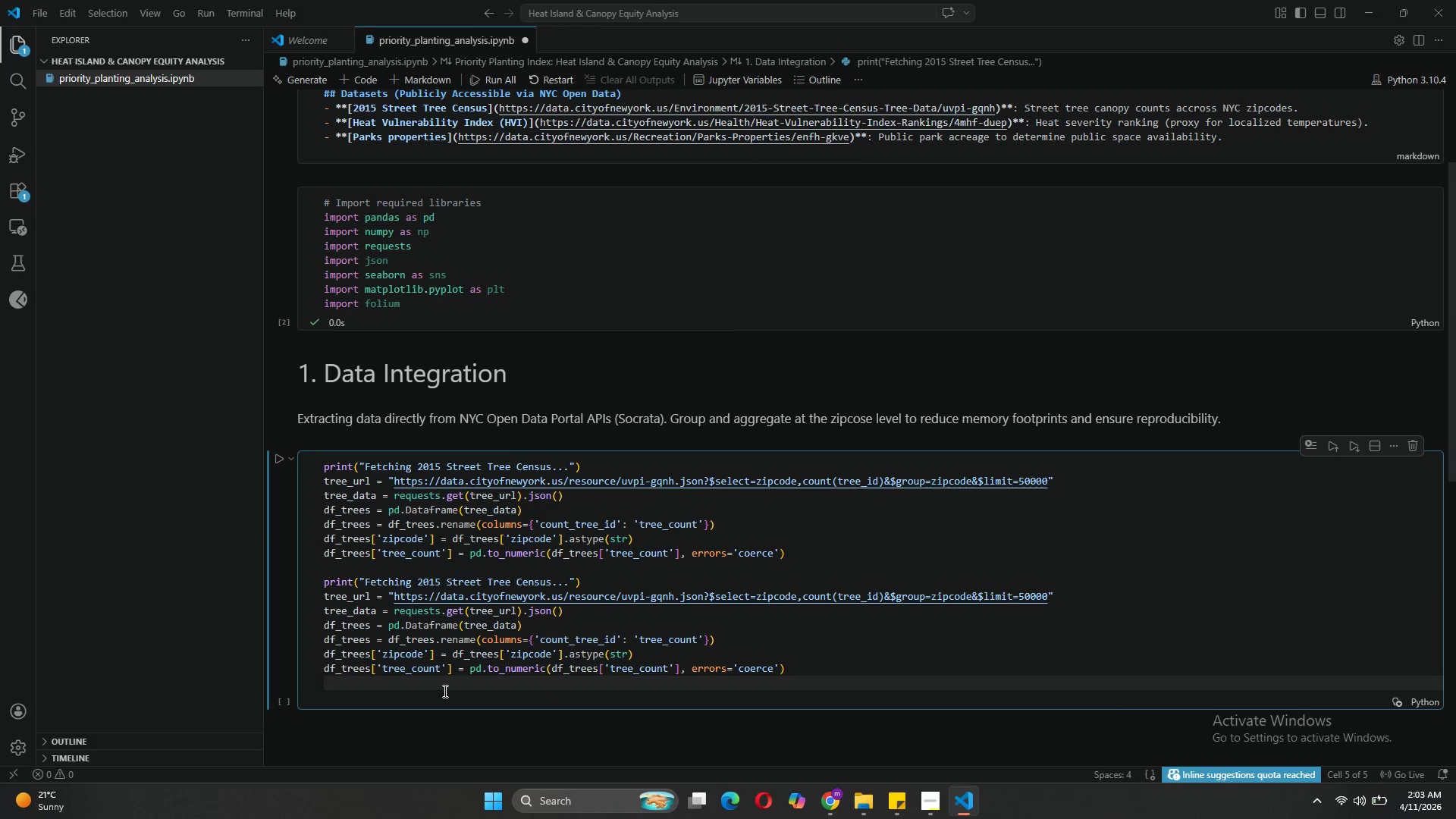 
key(Enter)
 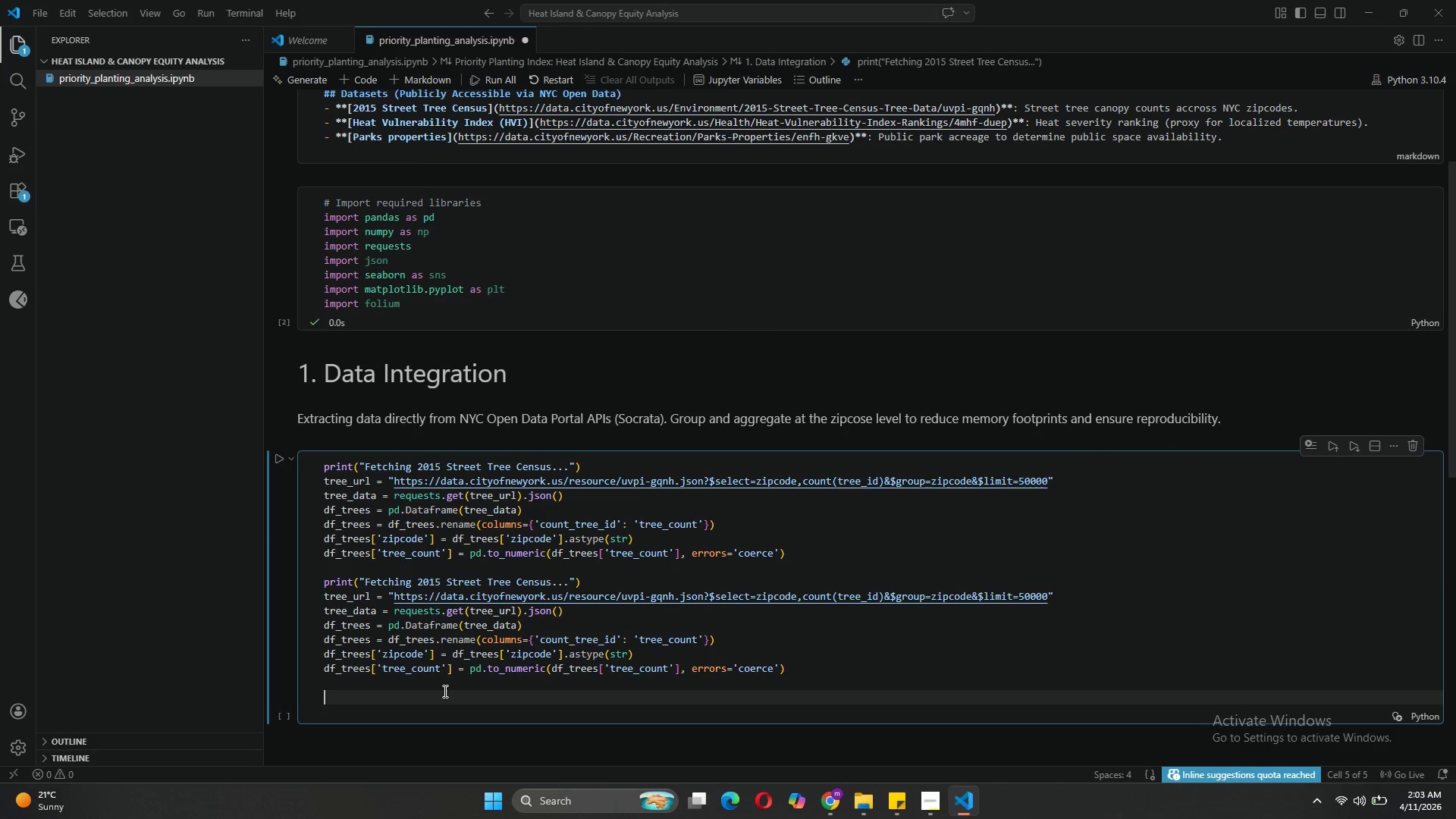 
key(Control+V)
 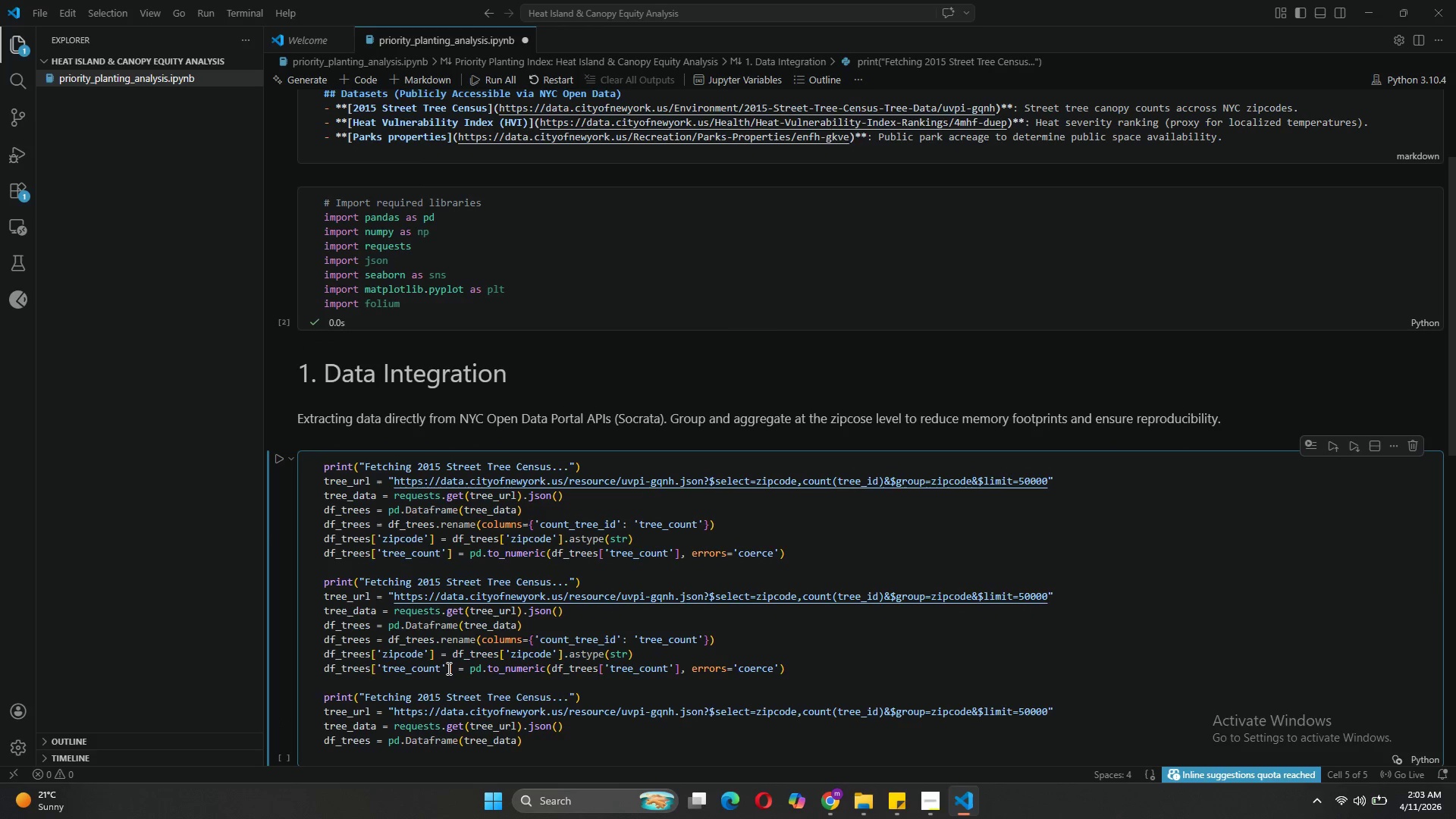 
mouse_move([446, 620])
 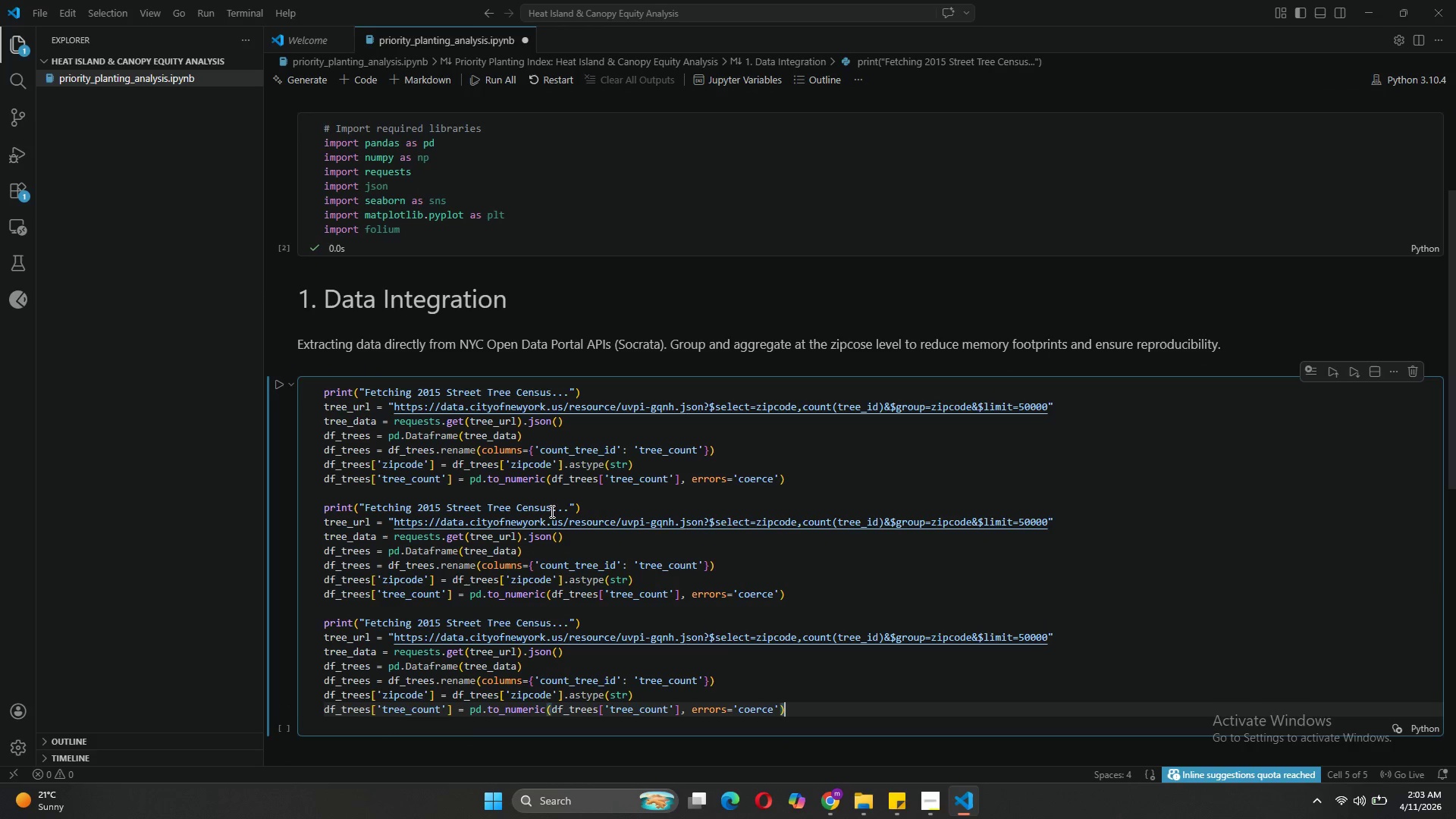 
left_click_drag(start_coordinate=[551, 510], to_coordinate=[416, 510])
 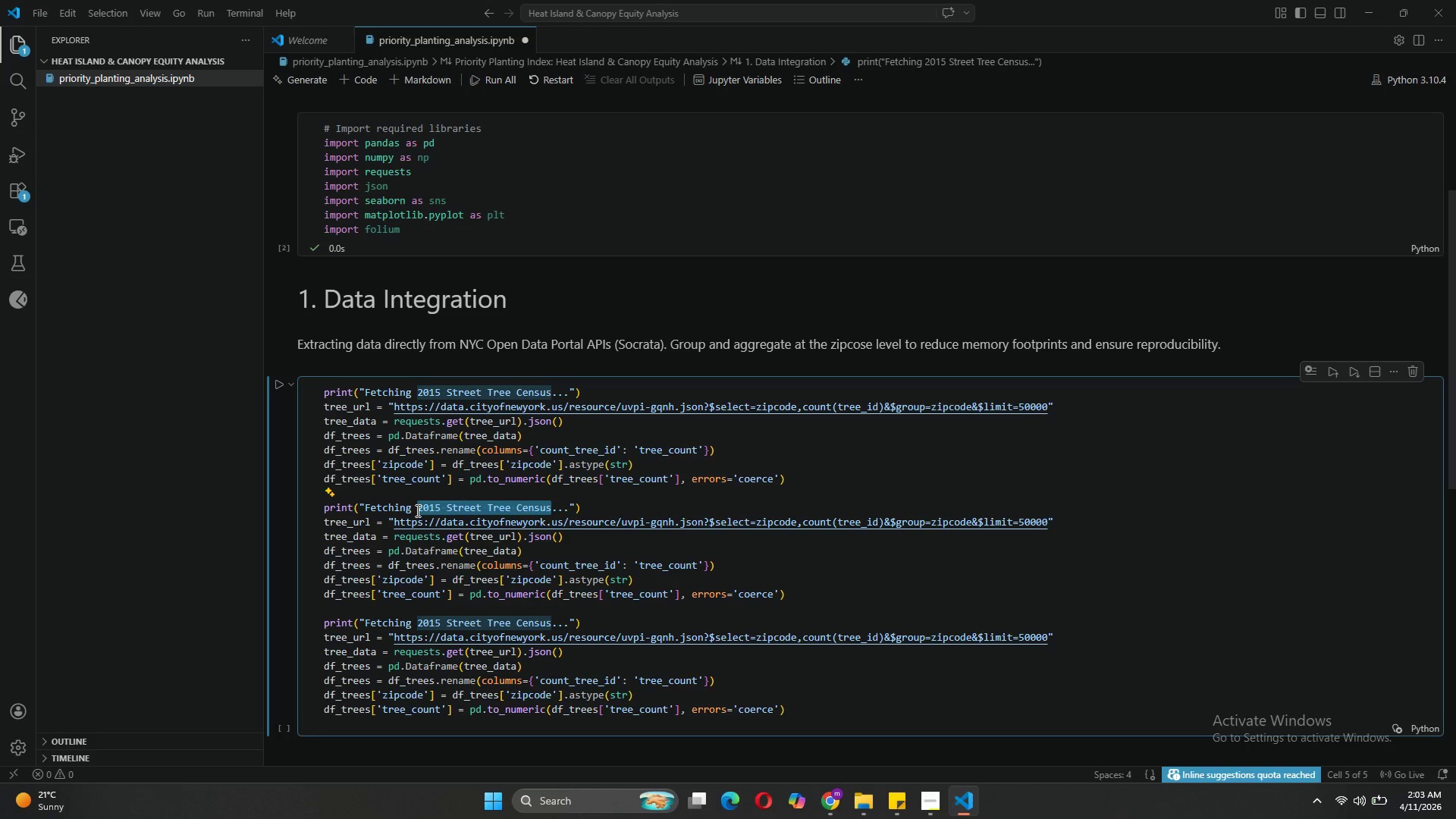 
type(Heat Vulnerability Index(HVI)
 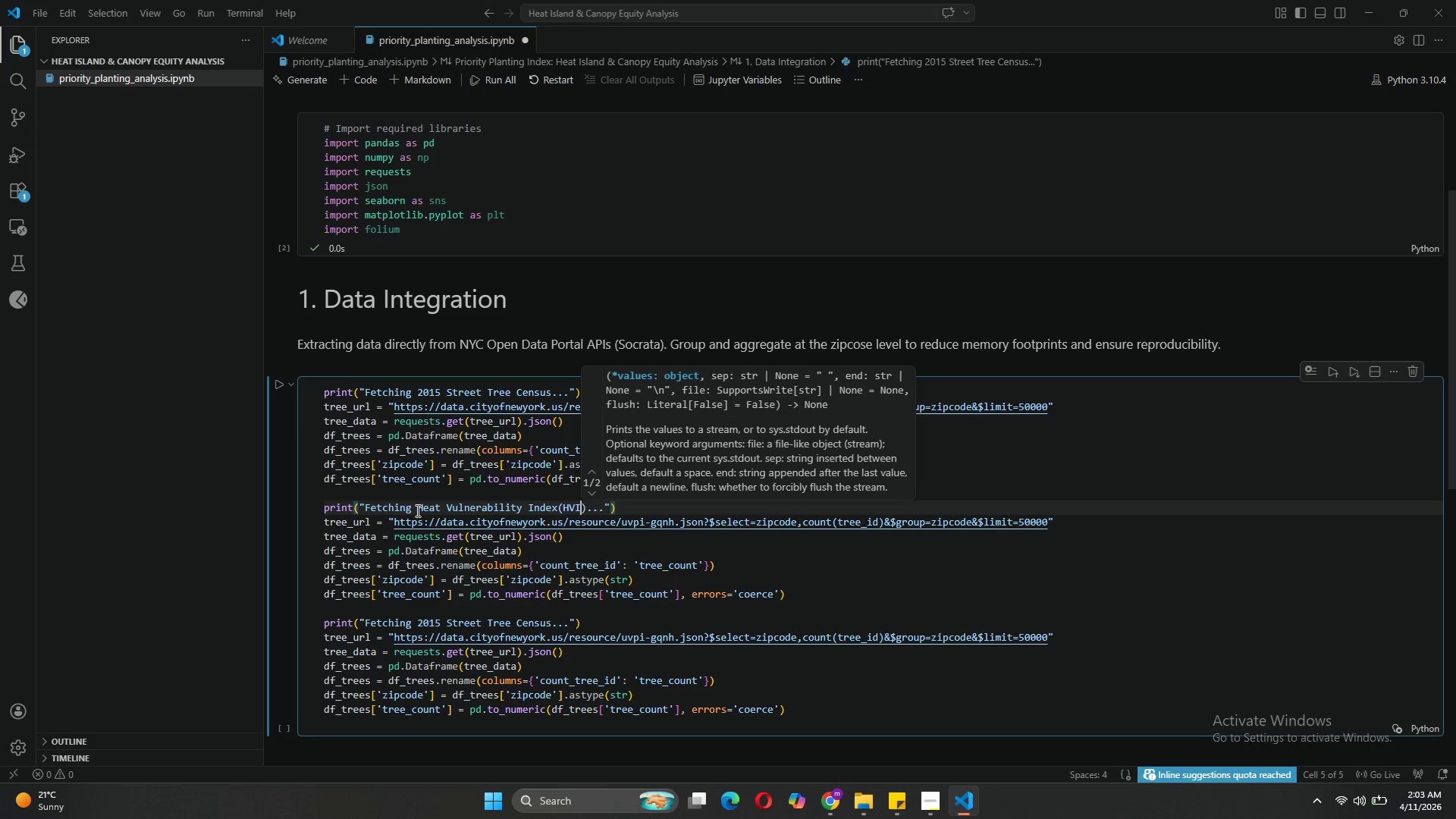 
wait(9.05)
 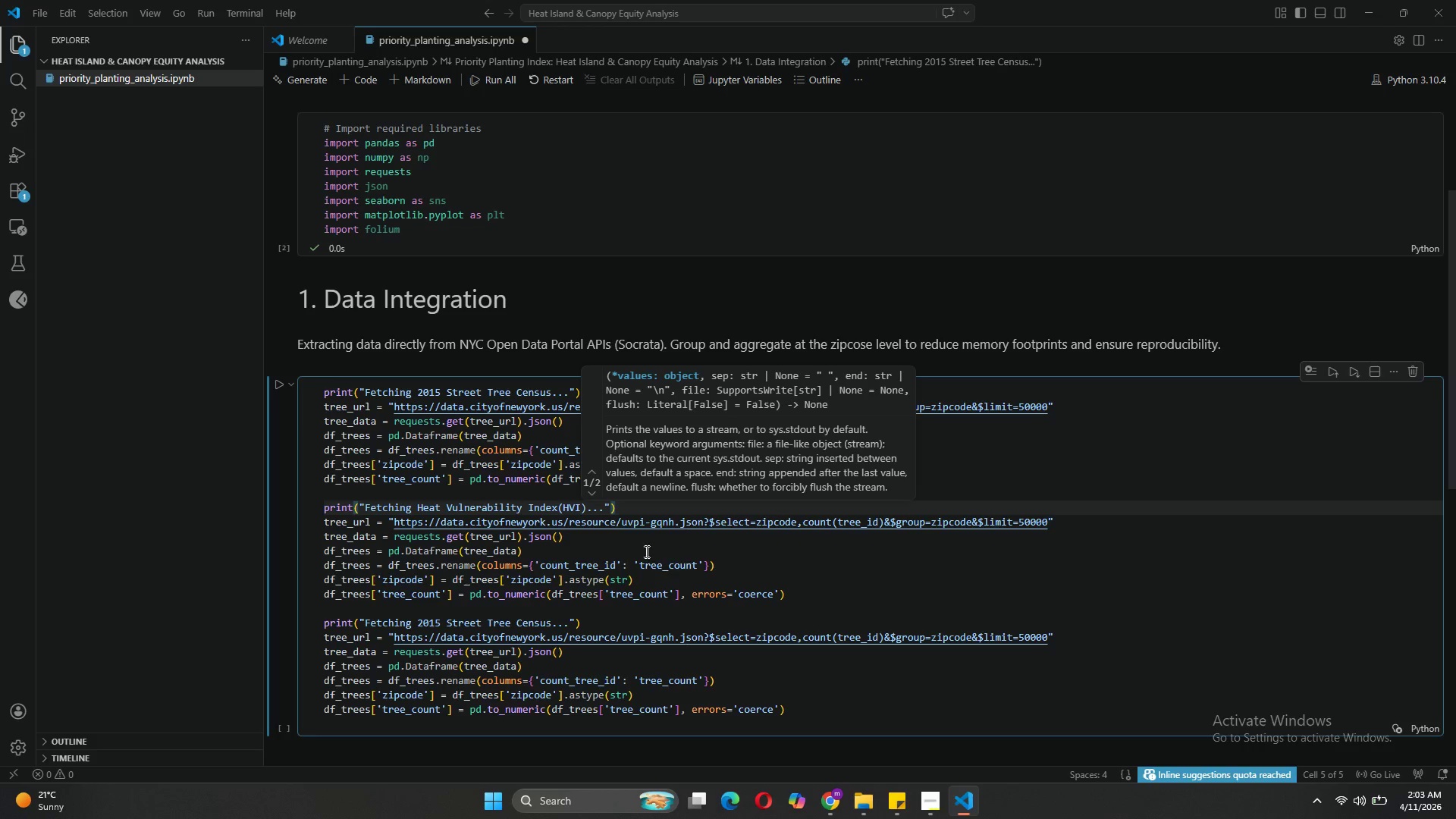 
left_click([821, 563])
 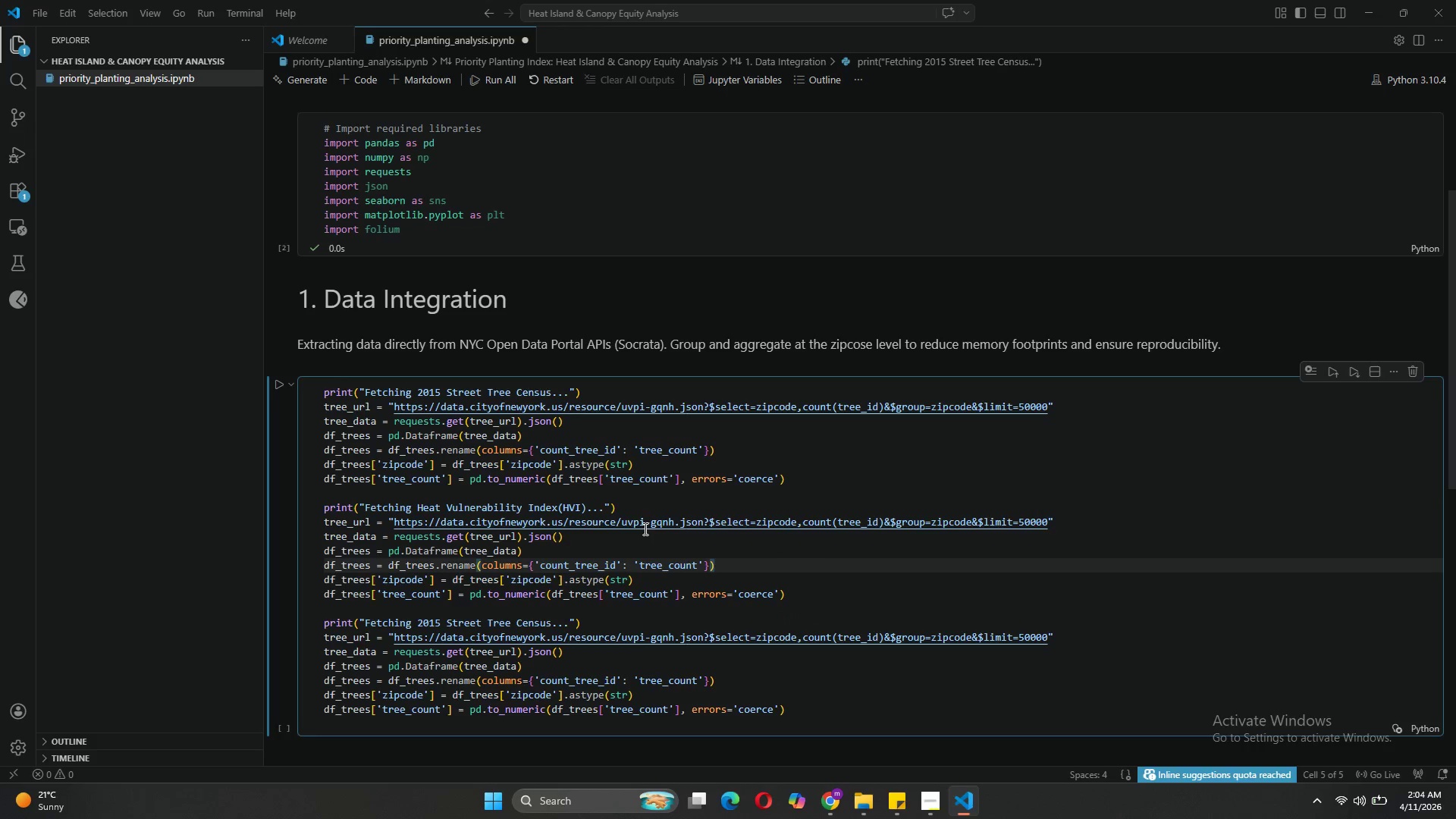 
wait(9.78)
 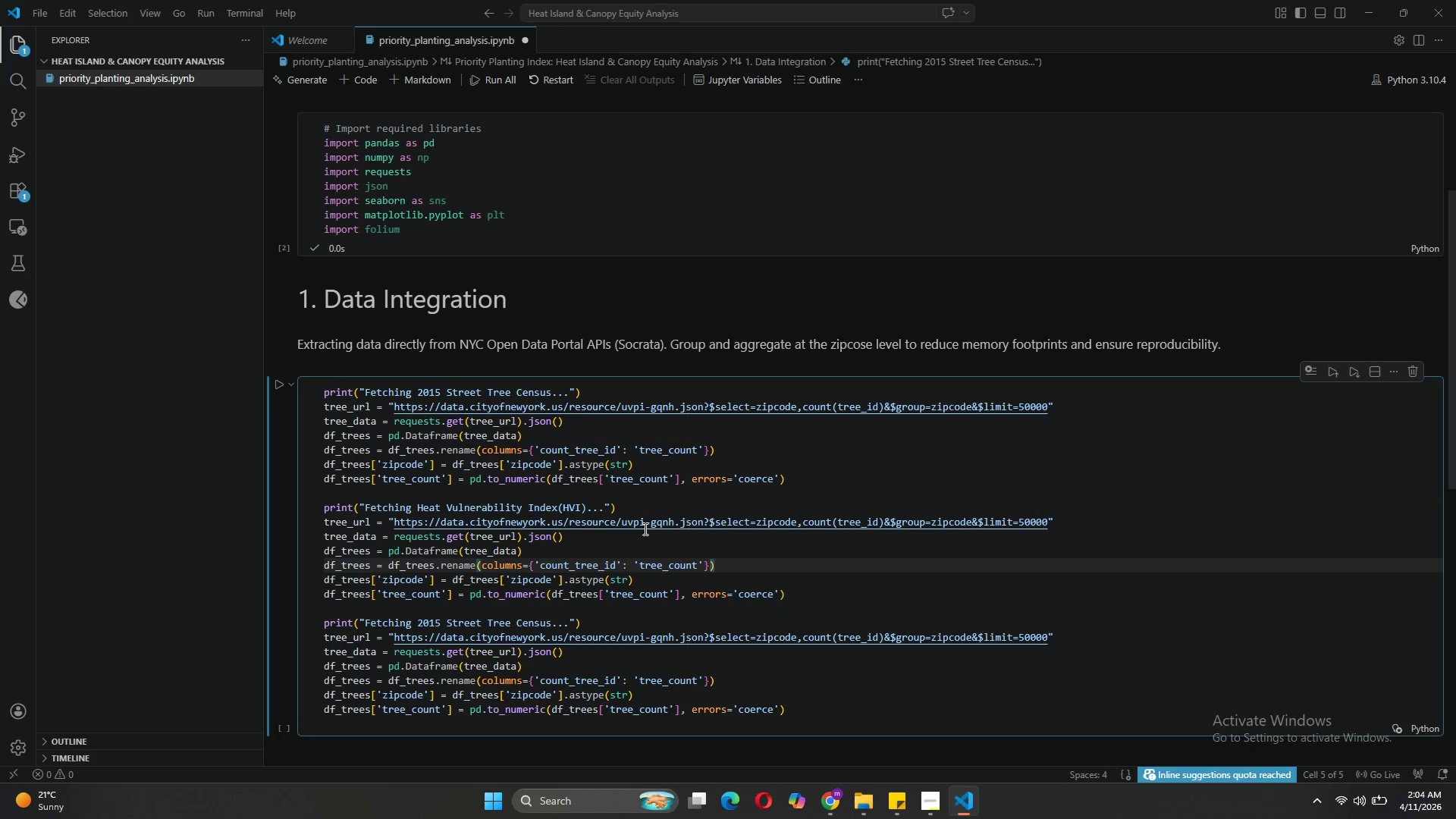 
left_click([673, 522])
 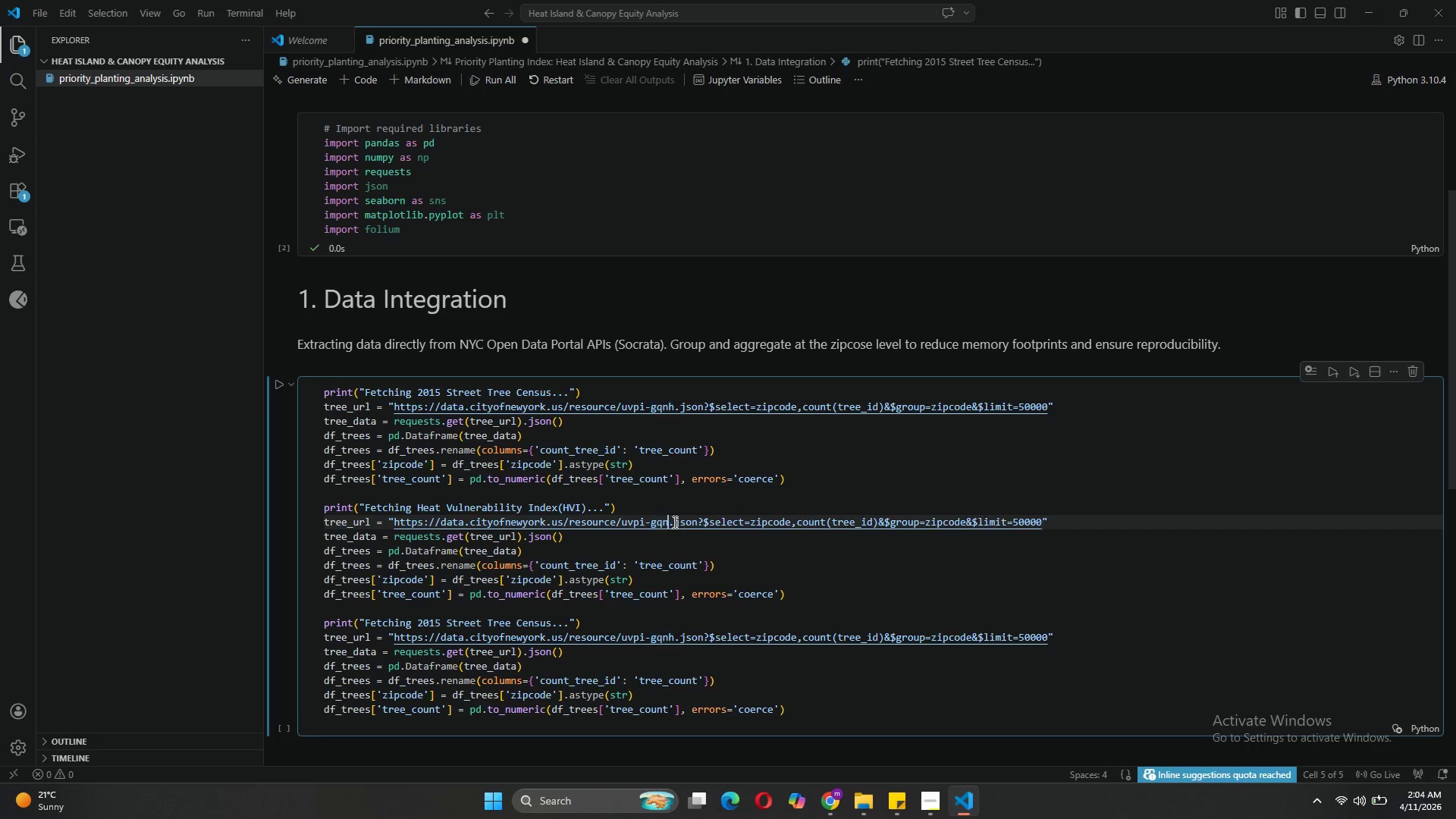 
key(Backspace)
key(Backspace)
key(Backspace)
key(Backspace)
key(Backspace)
key(Backspace)
key(Backspace)
key(Backspace)
key(Backspace)
type(4mhf-duep)
 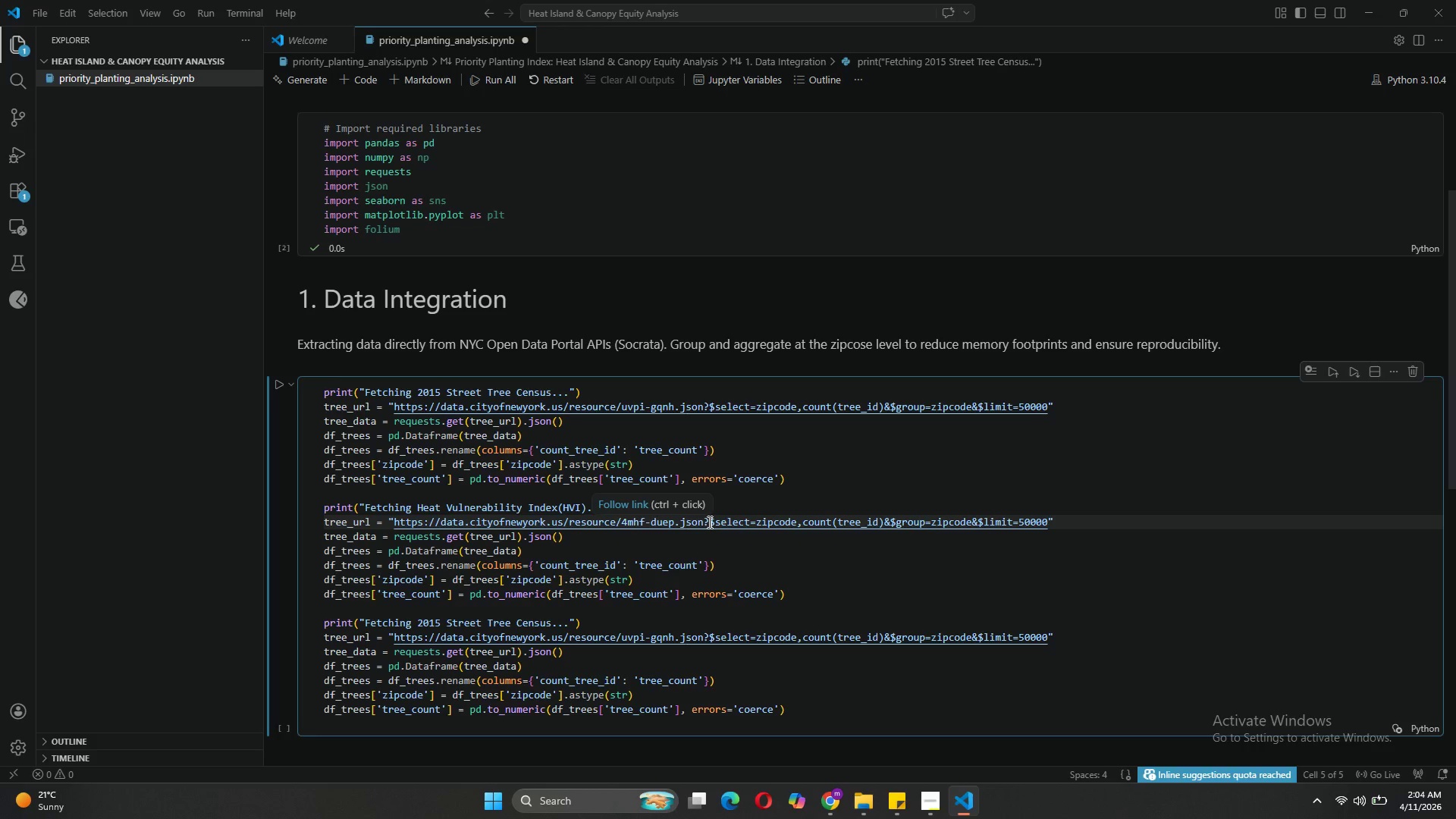 
wait(7.38)
 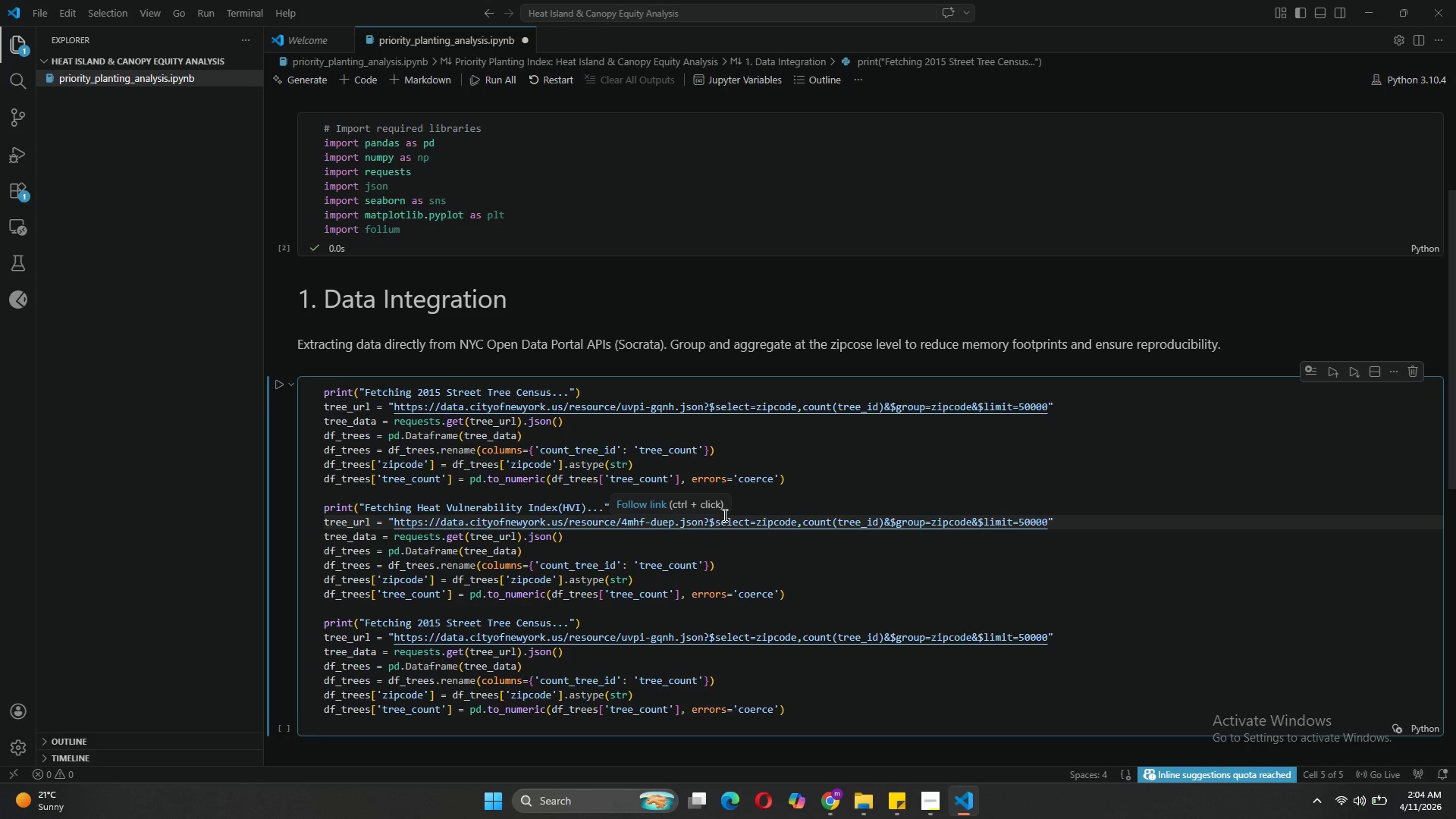 
left_click_drag(start_coordinate=[715, 522], to_coordinate=[985, 523])
 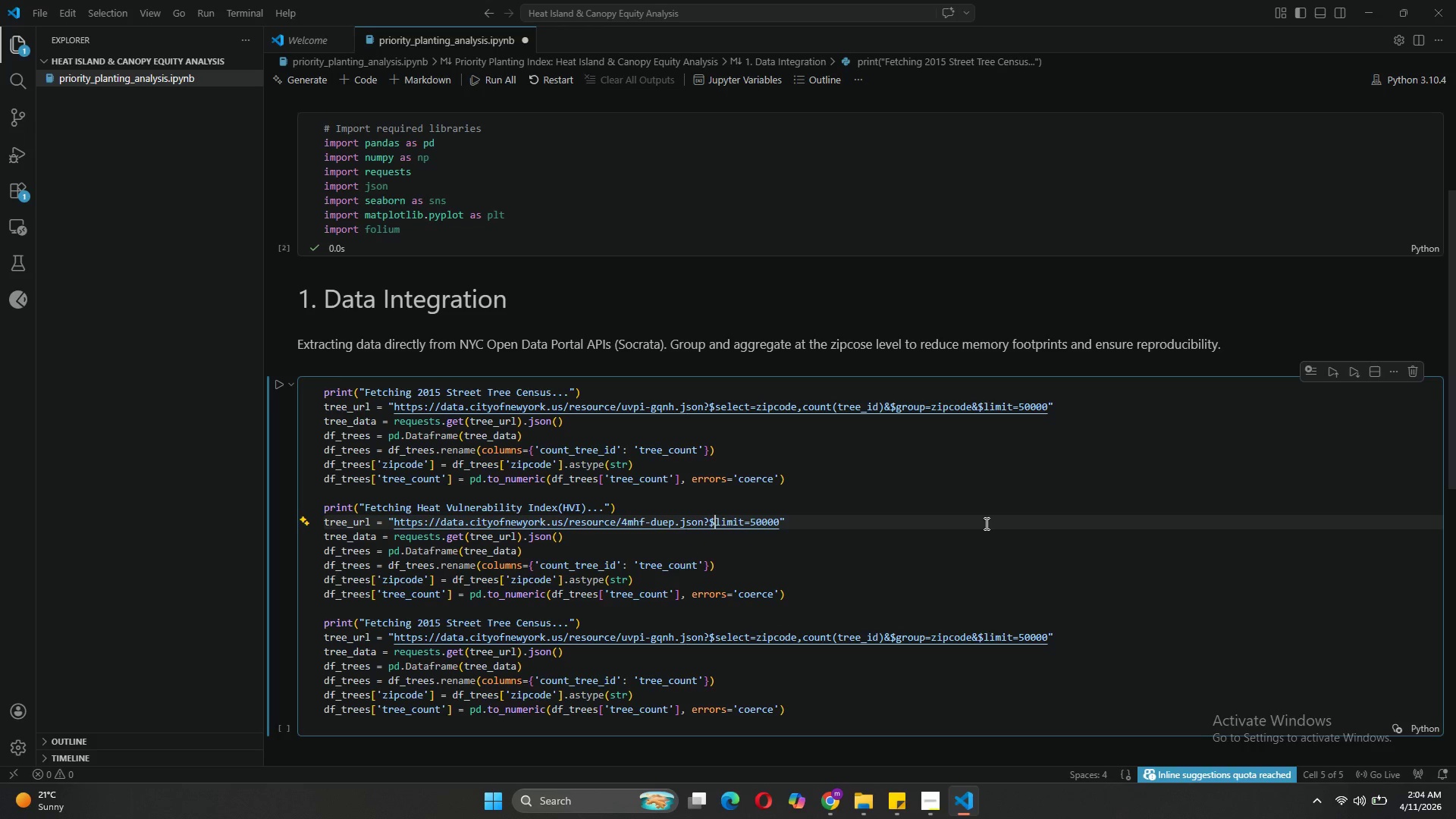 
key(Backspace)
 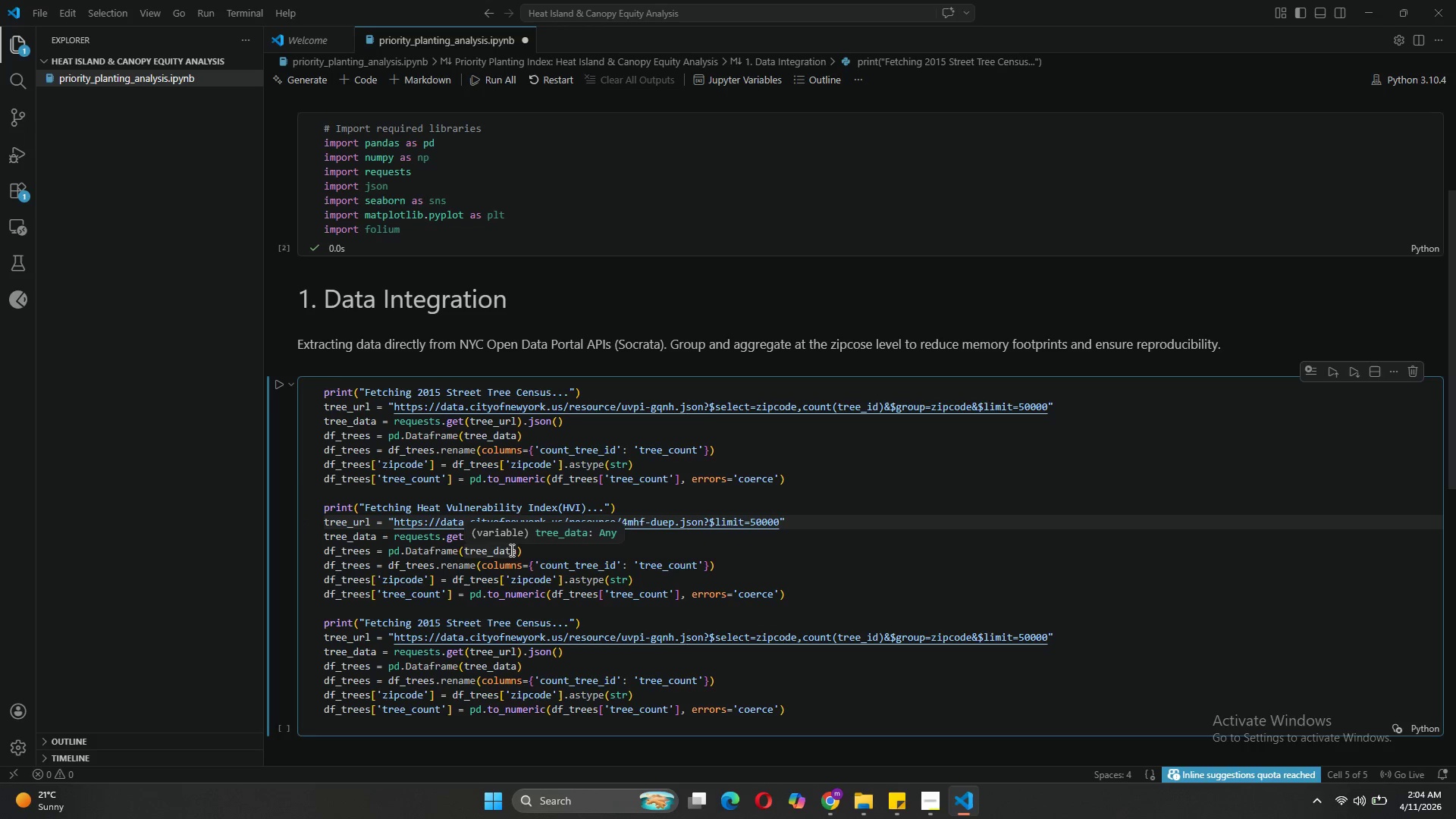 
wait(13.44)
 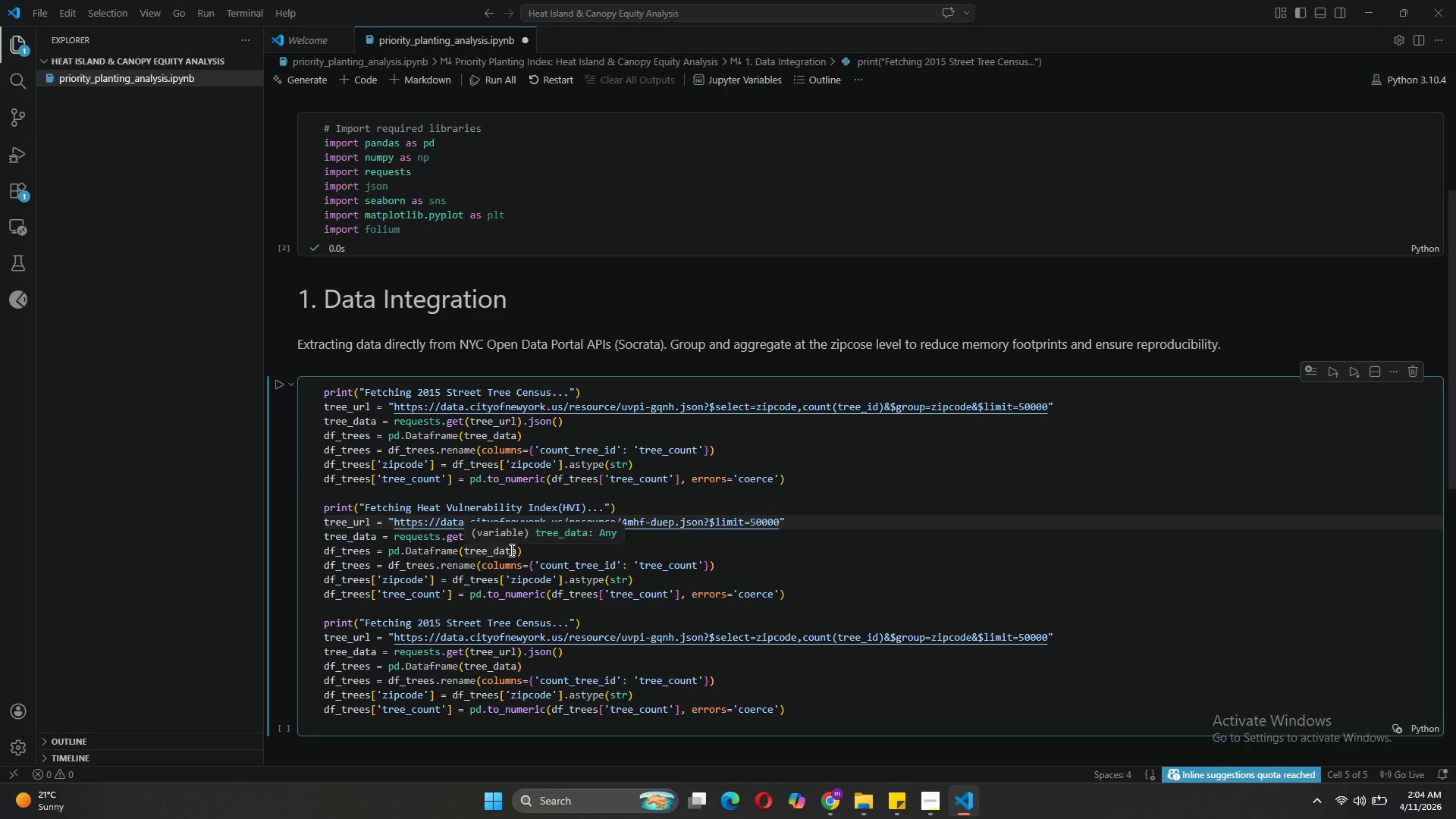 
left_click([347, 522])
 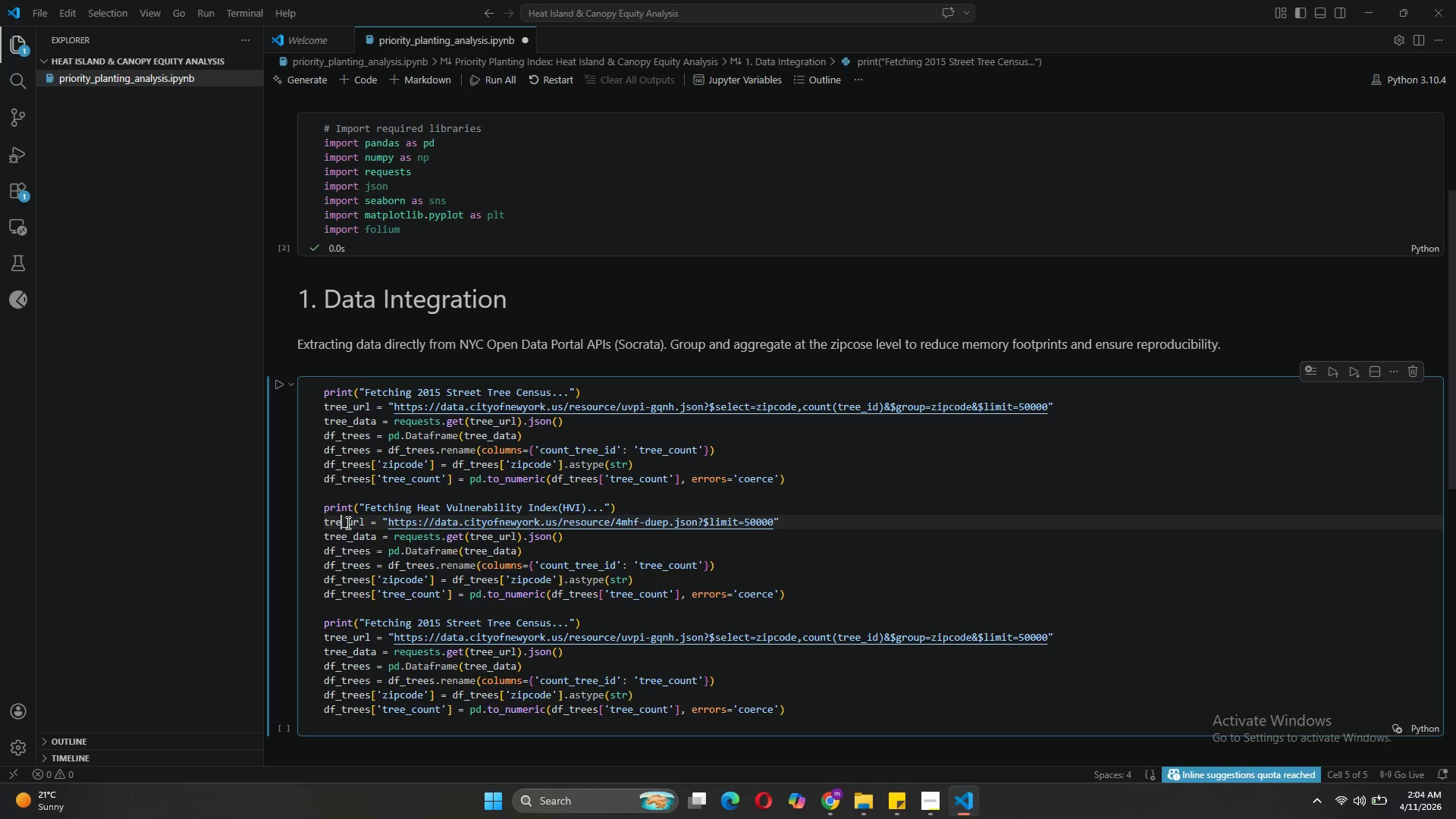 
key(Backspace)
key(Backspace)
key(Backspace)
key(Backspace)
type(hvi)
 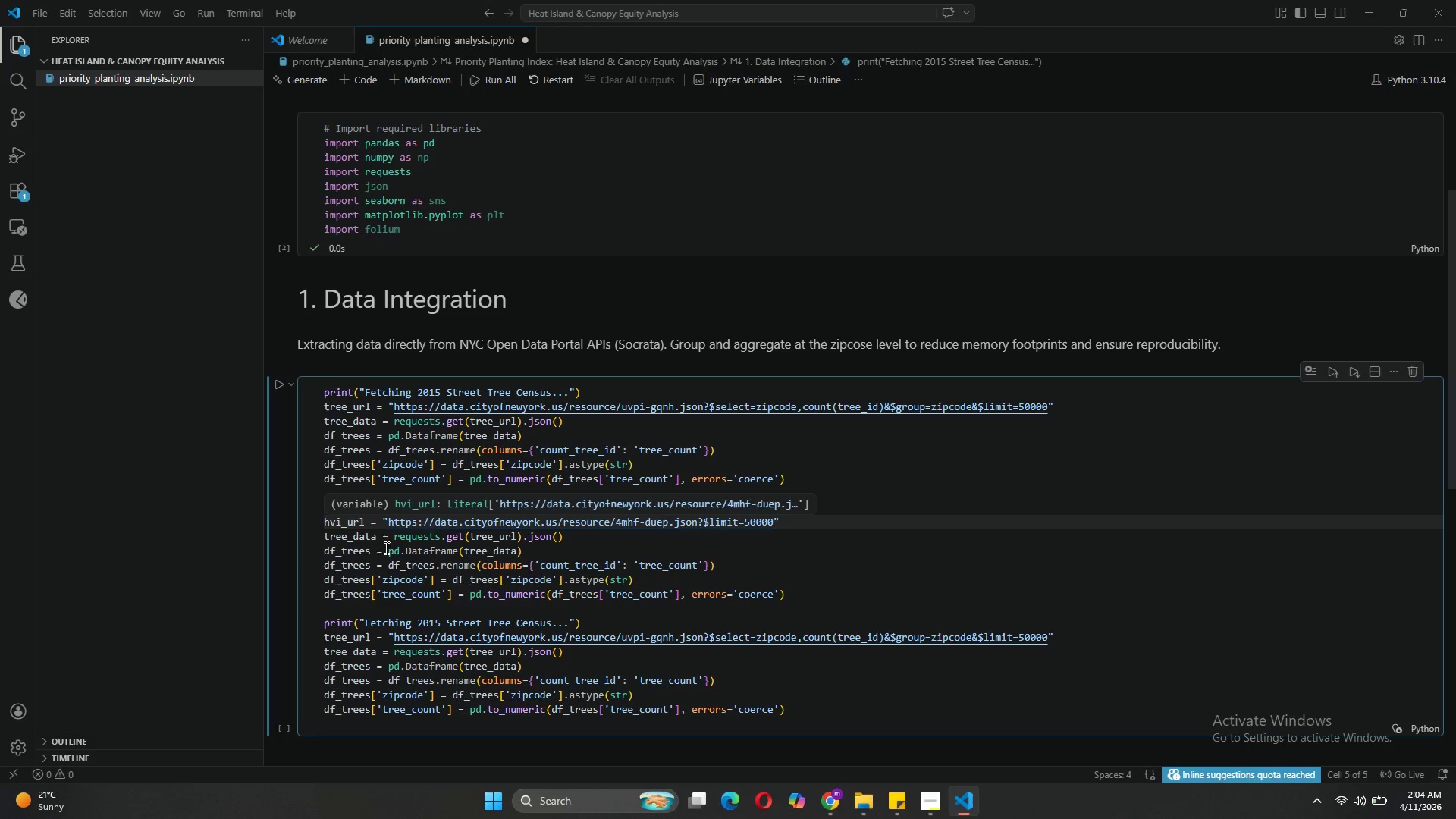 
mouse_move([366, 453])
 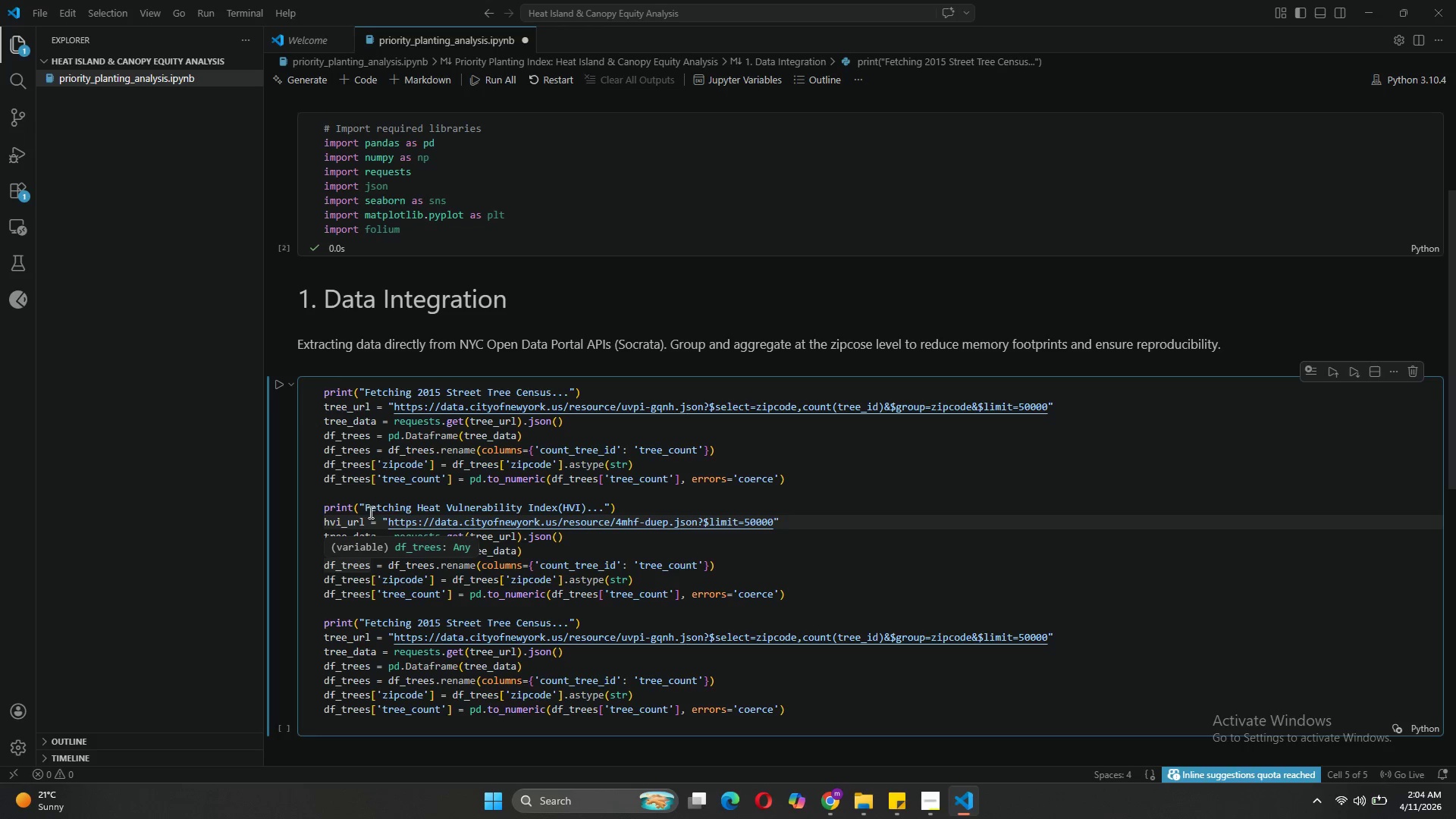 
left_click_drag(start_coordinate=[349, 537], to_coordinate=[313, 538])
 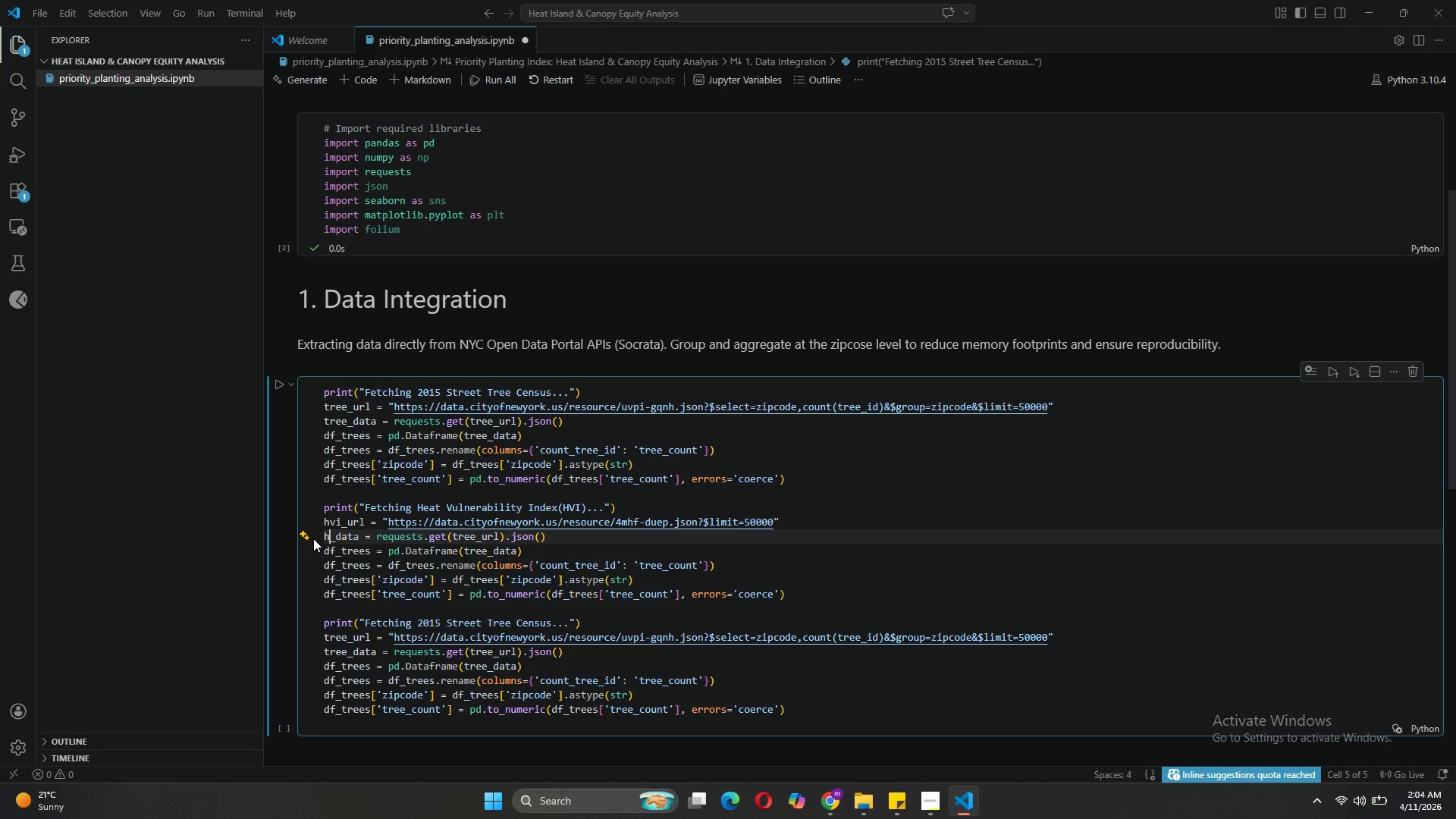 
type(hvi)
 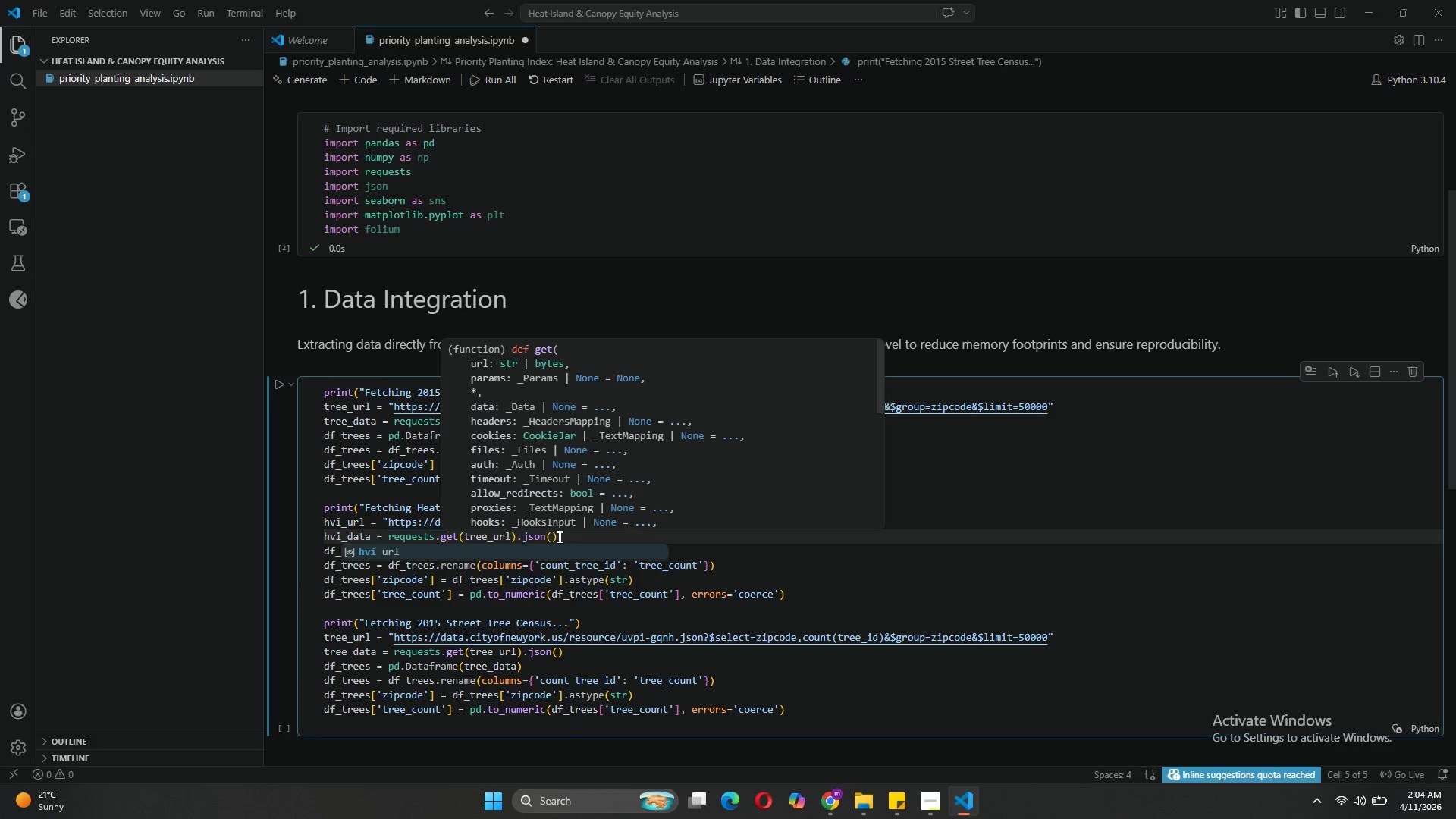 
left_click([576, 538])
 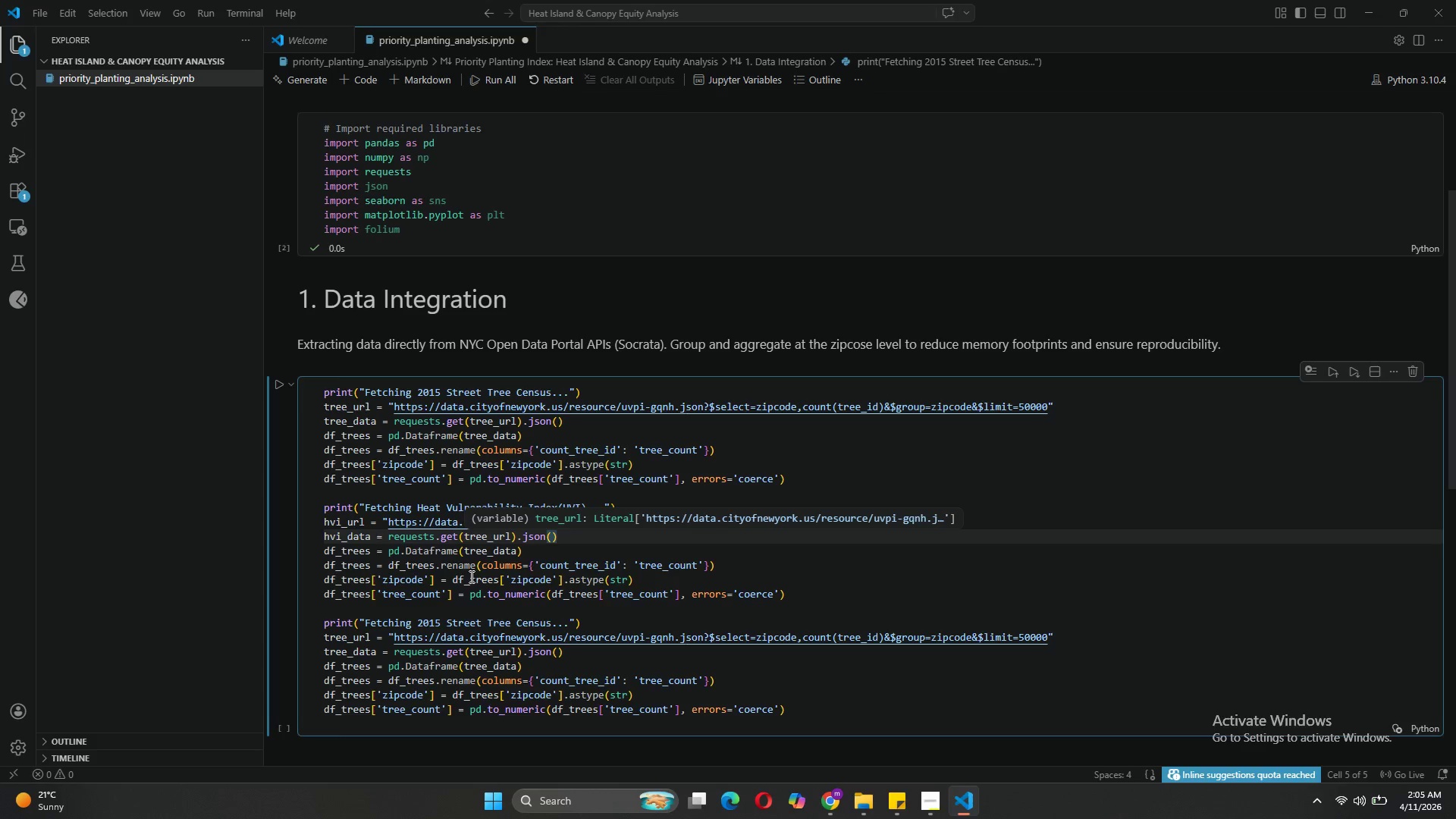 
left_click([488, 543])
 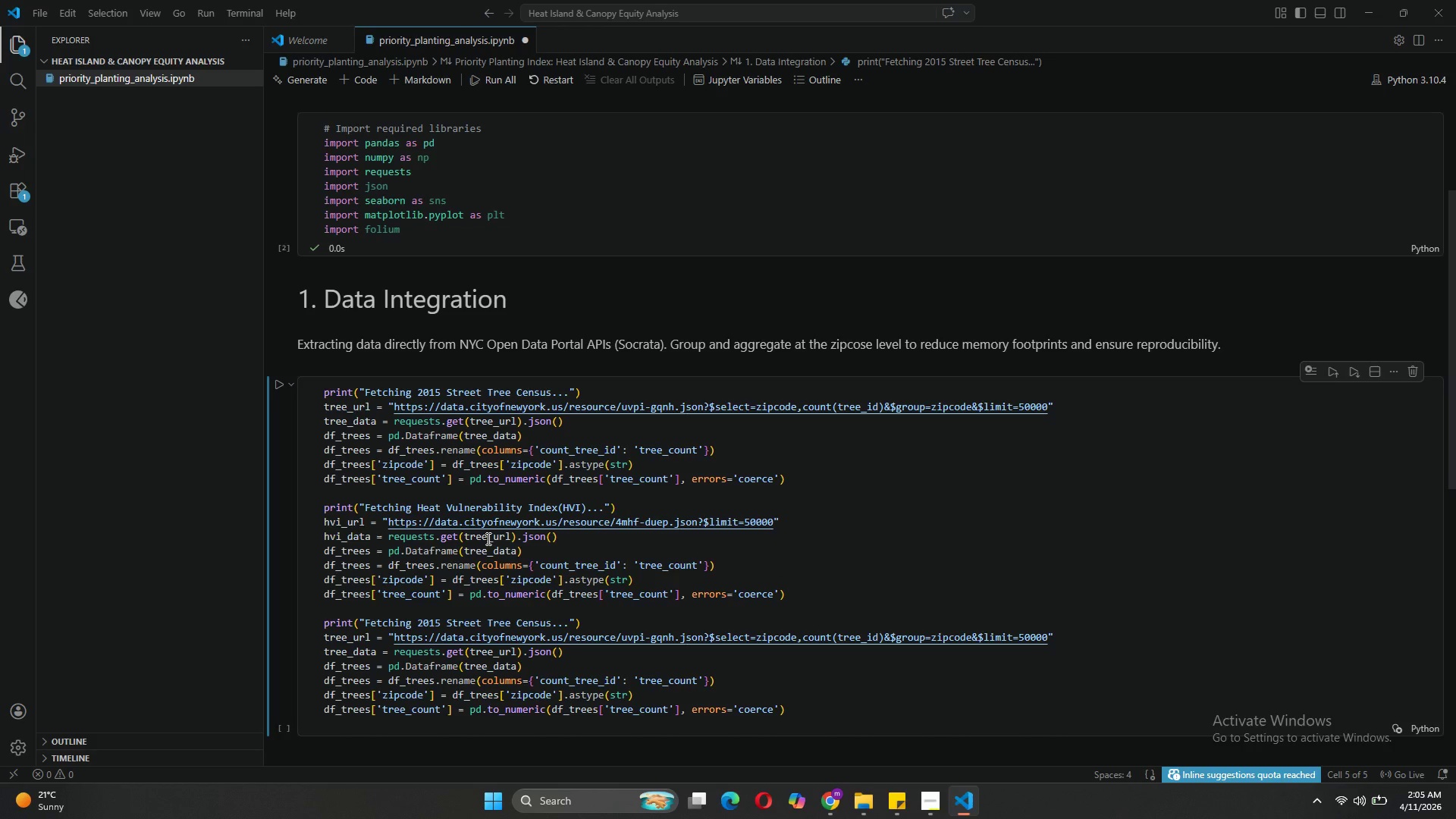 
left_click([487, 538])
 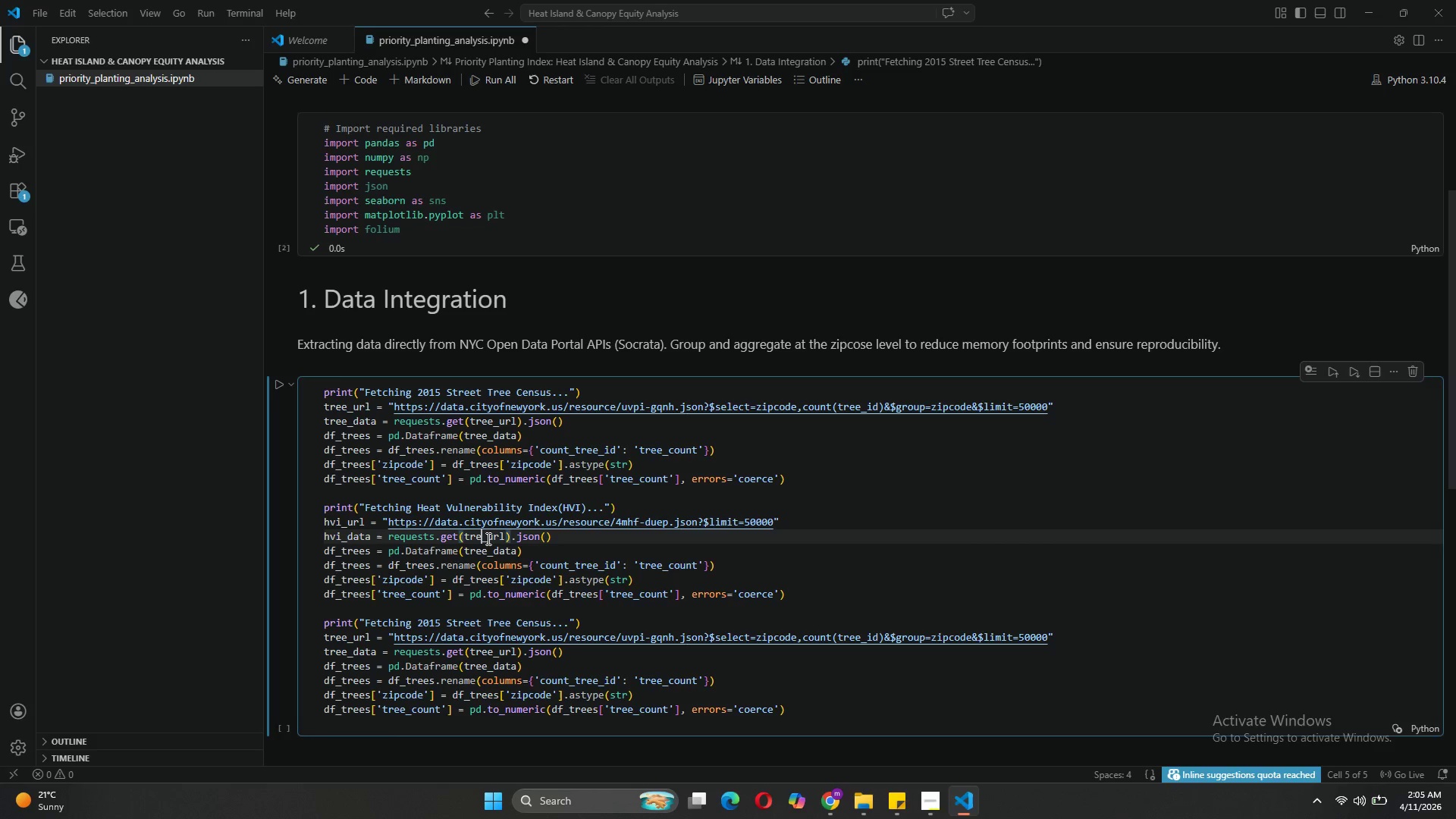 
key(Backspace)
key(Backspace)
key(Backspace)
key(Backspace)
type(hvi)
 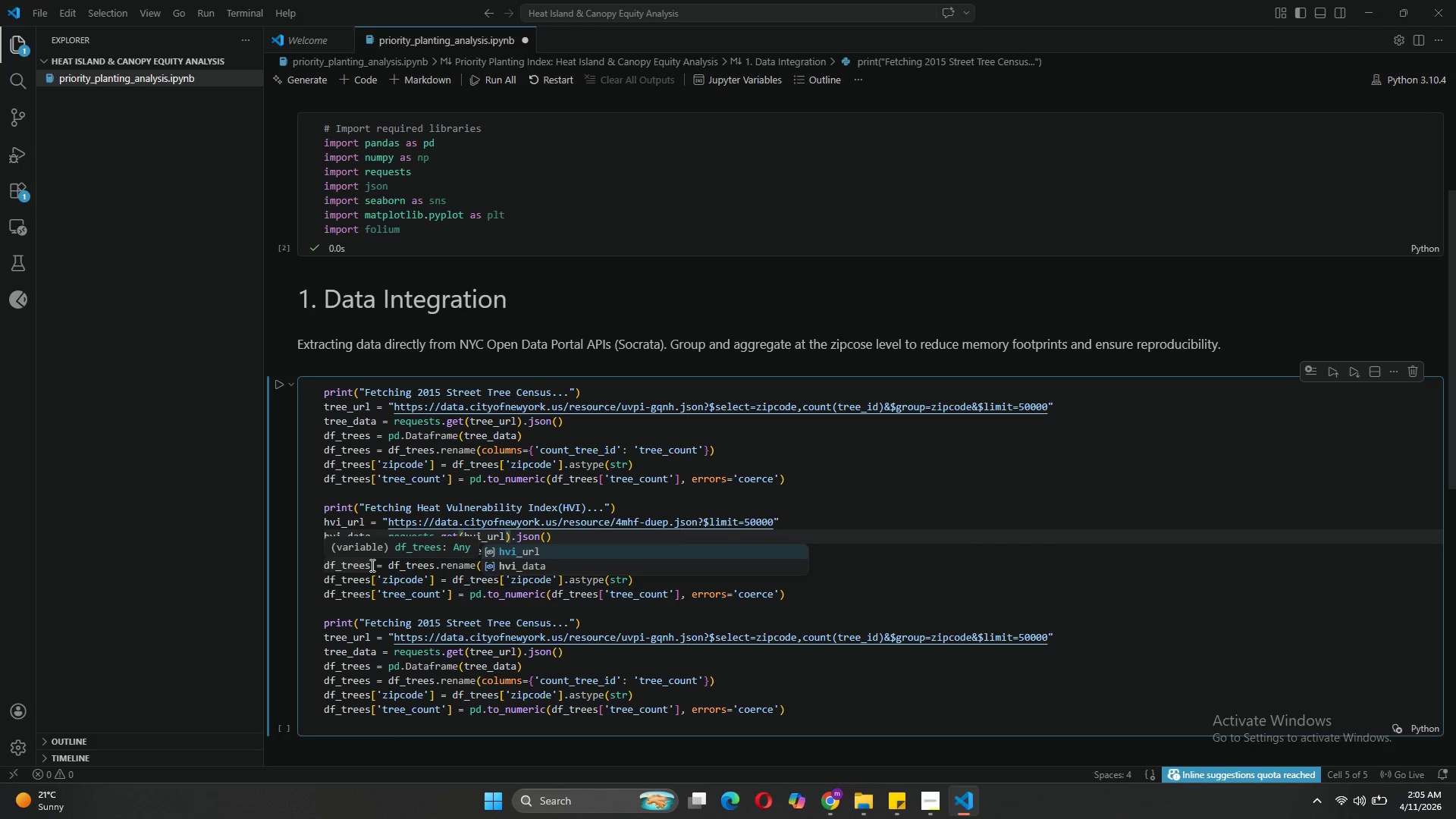 
left_click([364, 603])
 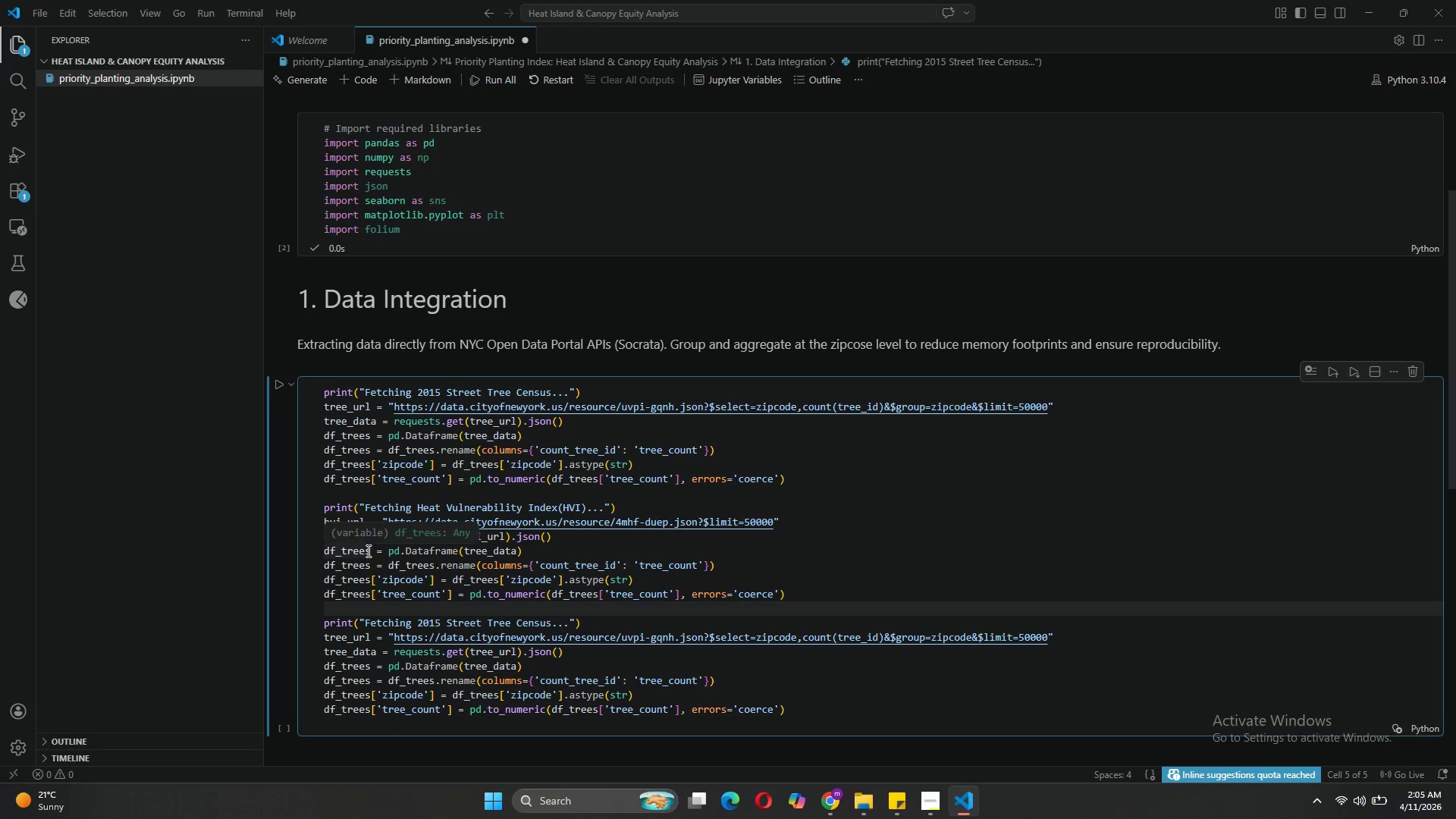 
left_click([367, 551])
 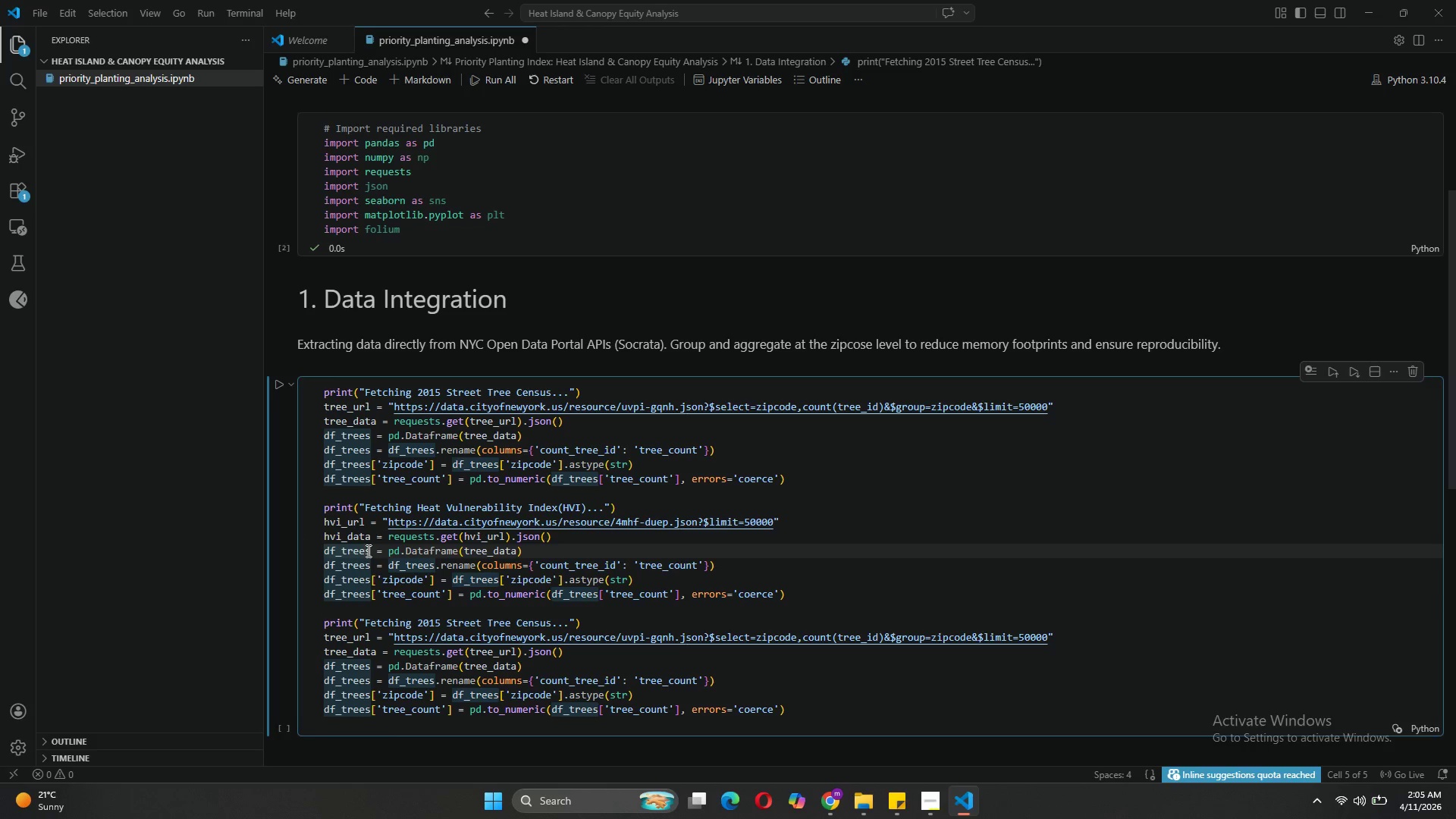 
key(ArrowRight)
 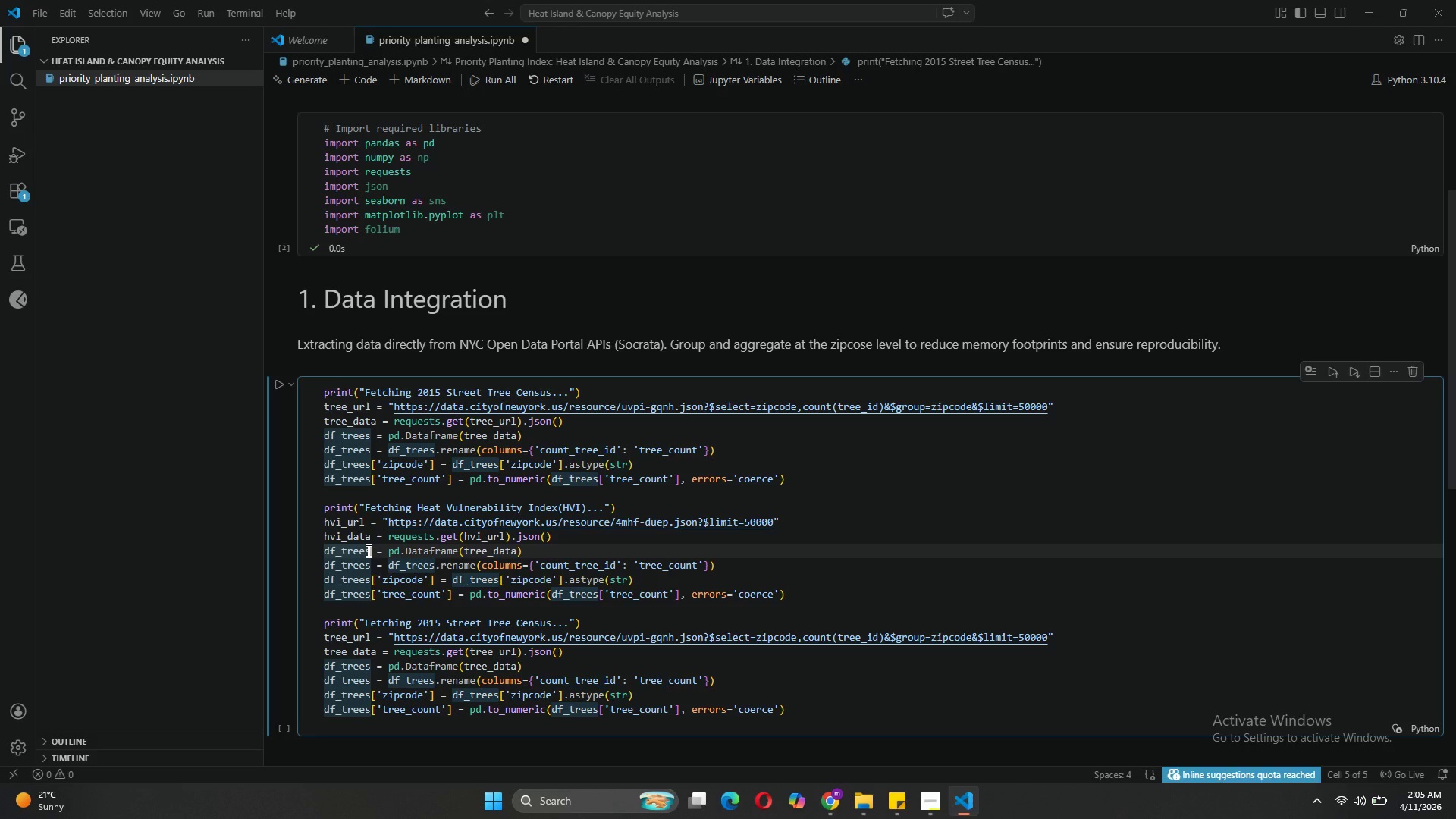 
key(Backspace)
key(Backspace)
key(Backspace)
key(Backspace)
key(Backspace)
type(hvi)
 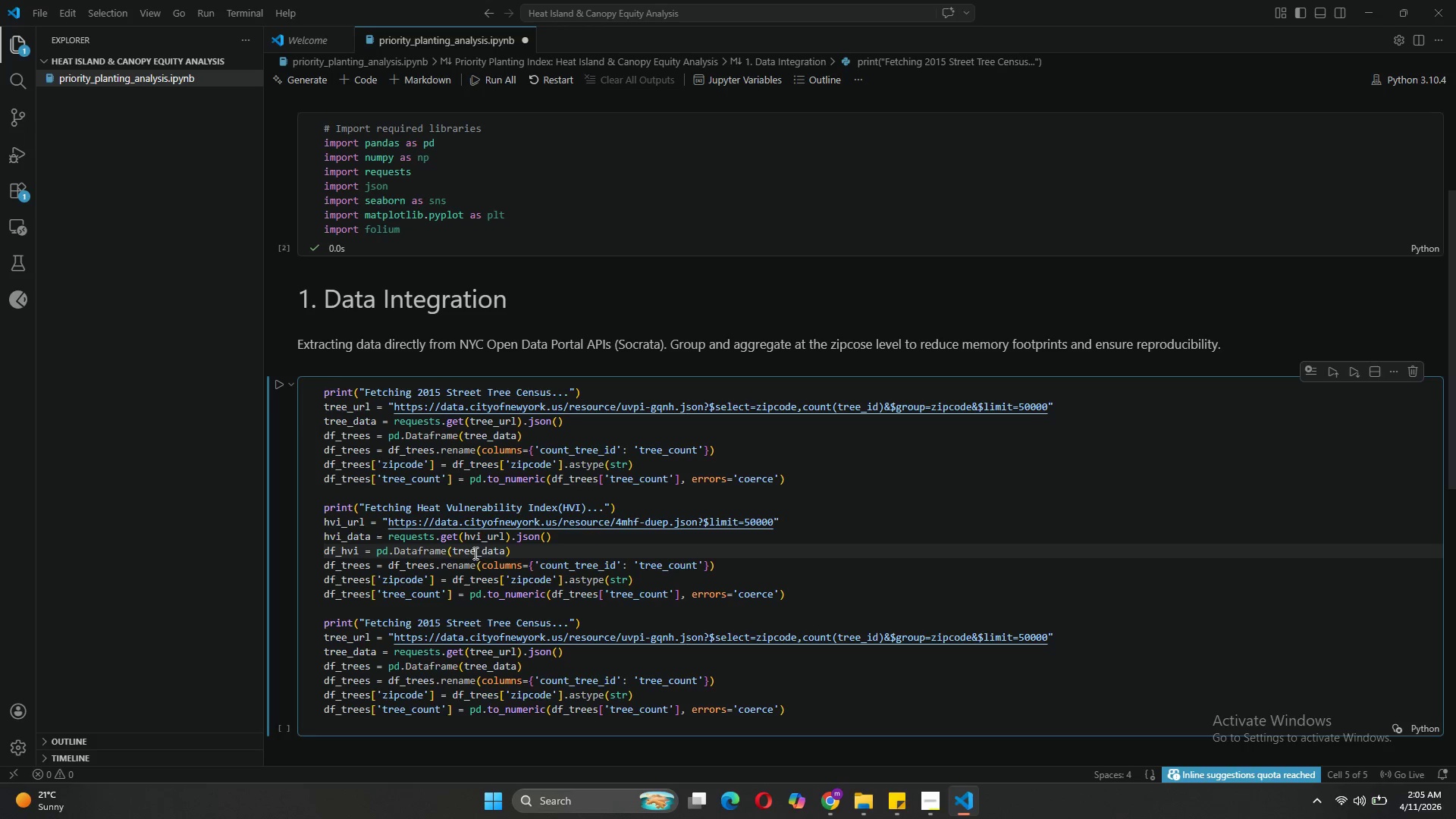 
left_click([474, 551])
 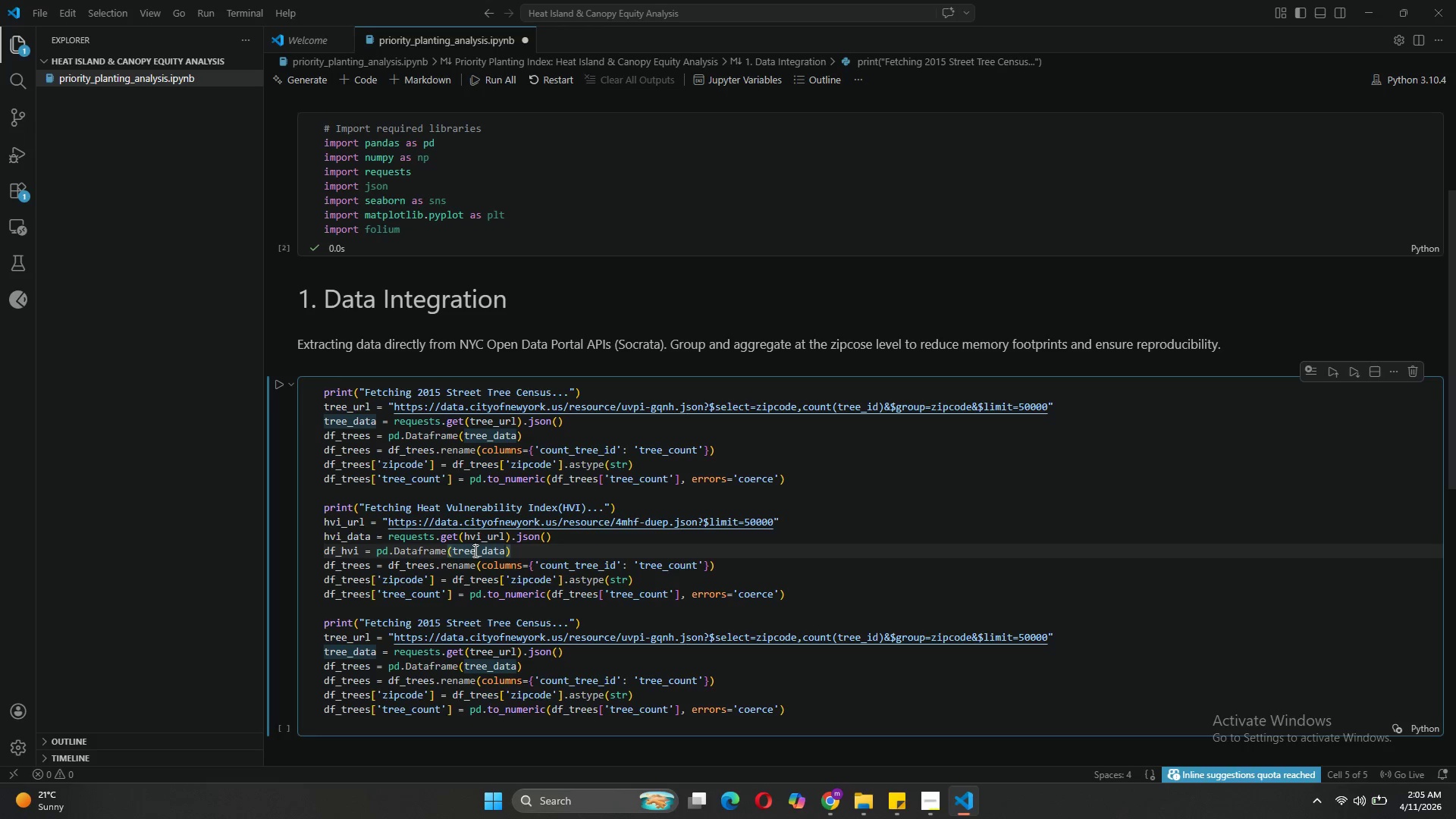 
key(Backspace)
key(Backspace)
key(Backspace)
key(Backspace)
type(hvi)
 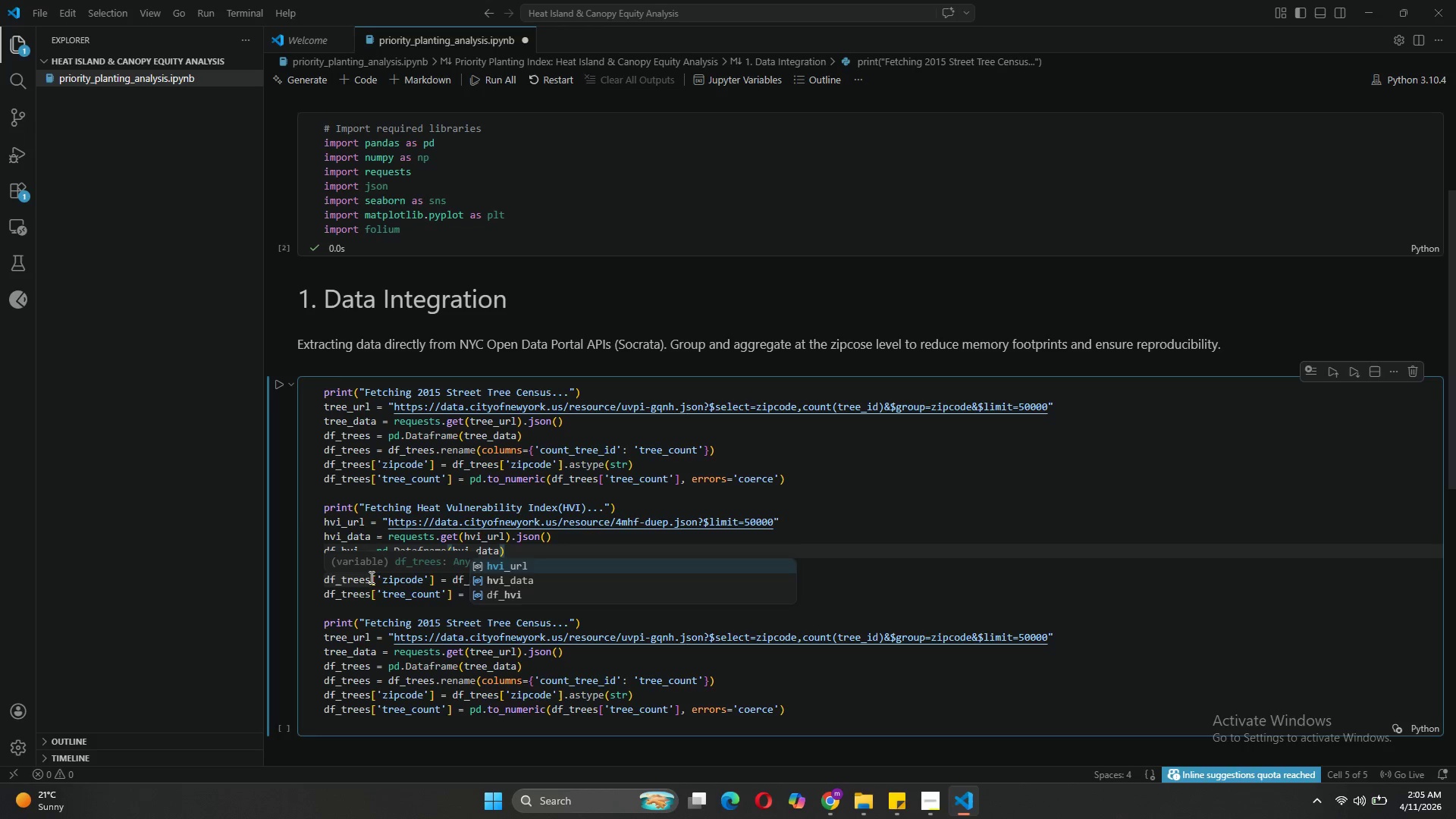 
left_click([388, 535])
 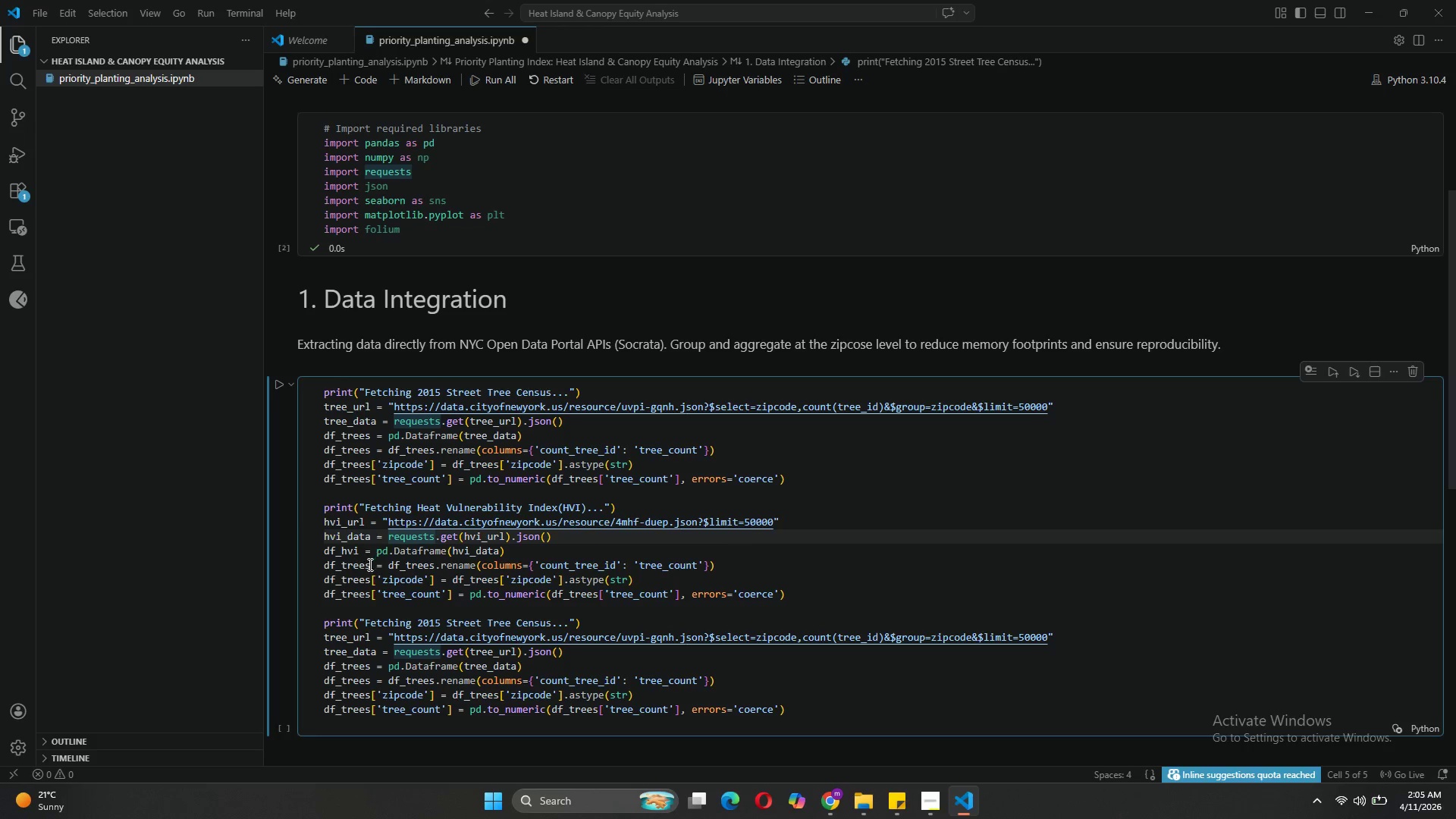 
left_click([369, 565])
 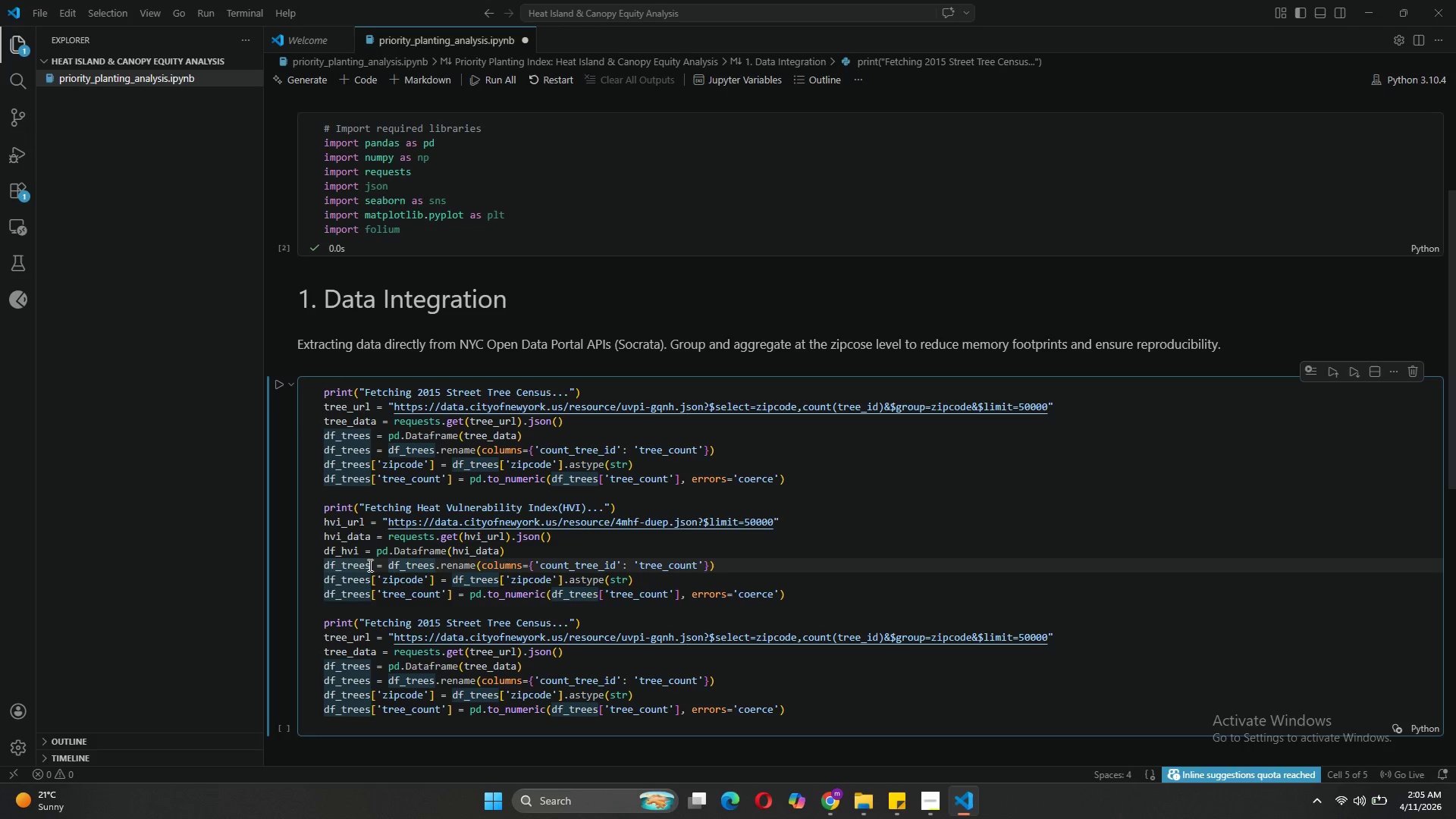 
key(Backspace)
key(Backspace)
key(Backspace)
key(Backspace)
key(Backspace)
type(hvi)
 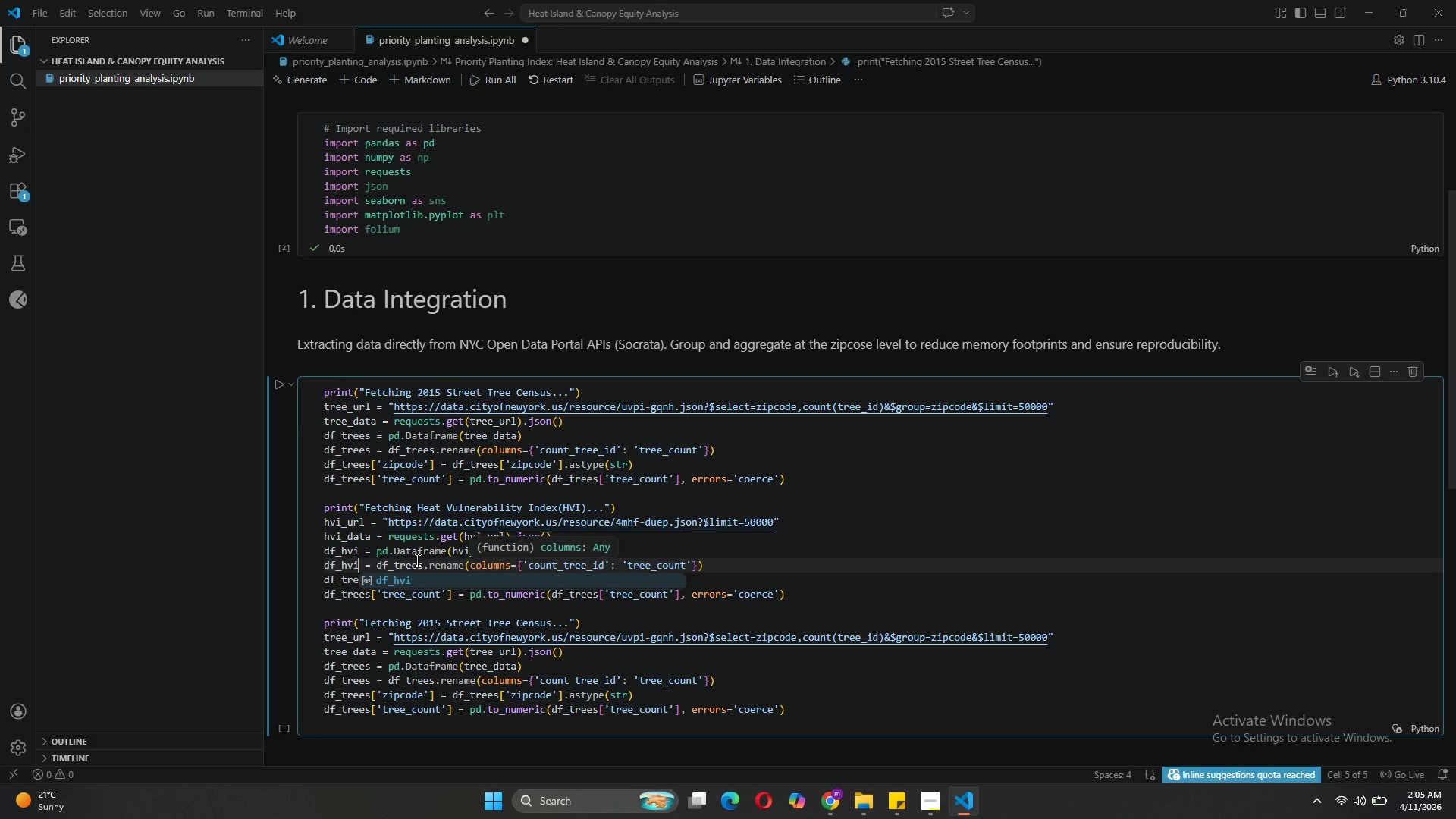 
left_click([425, 563])
 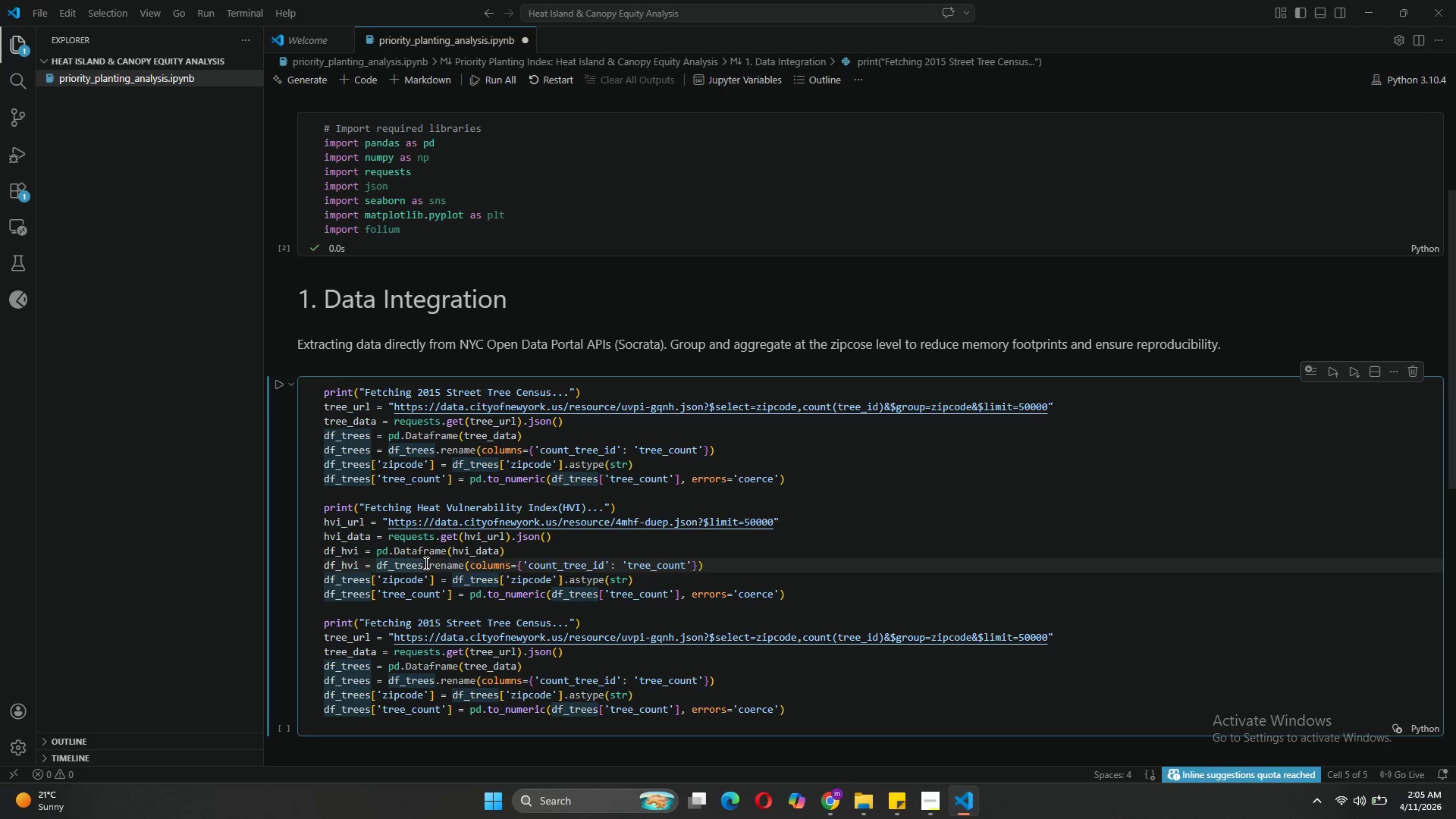 
key(Backspace)
key(Backspace)
key(Backspace)
key(Backspace)
key(Backspace)
type(hvi)
 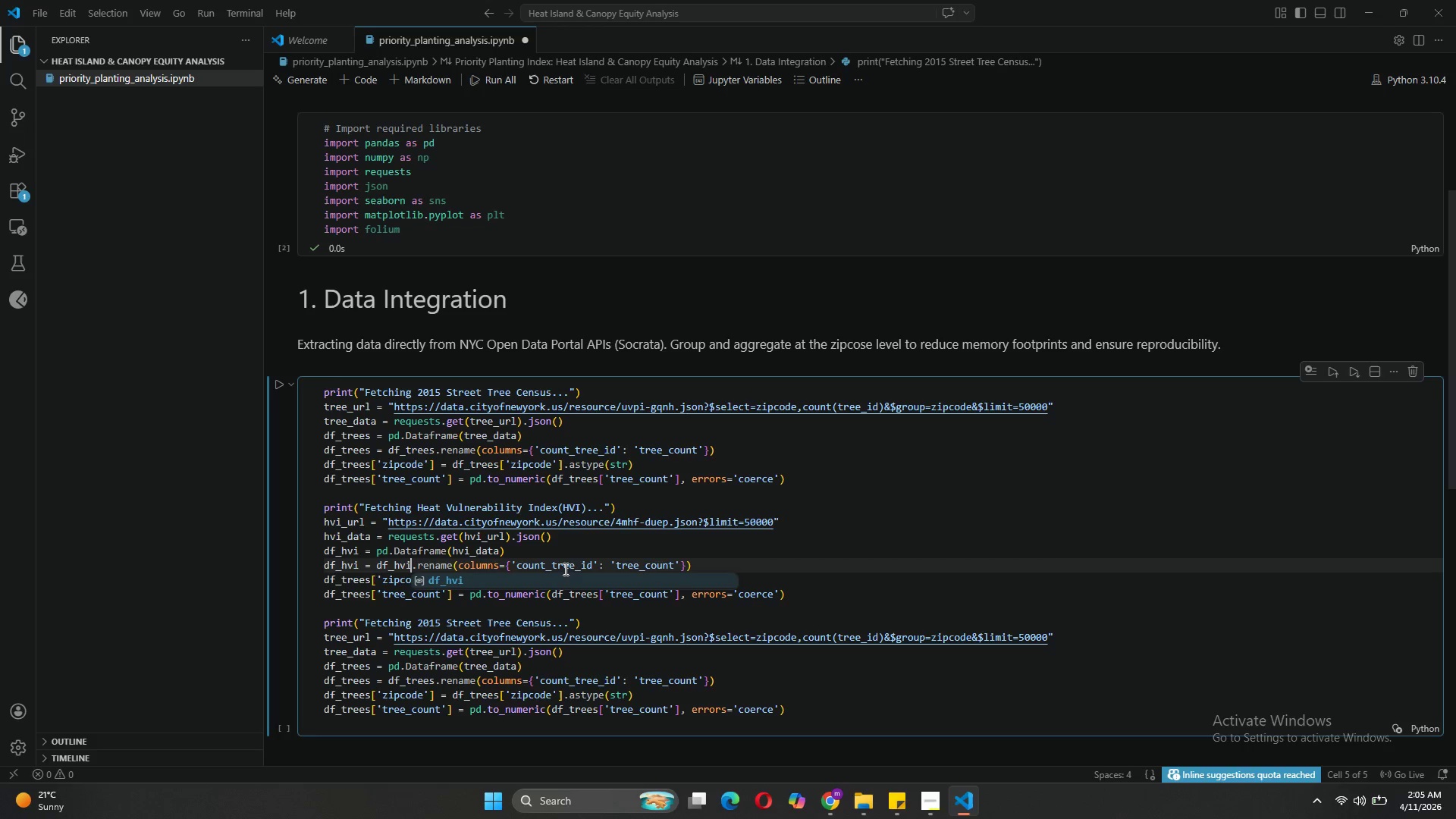 
wait(5.23)
 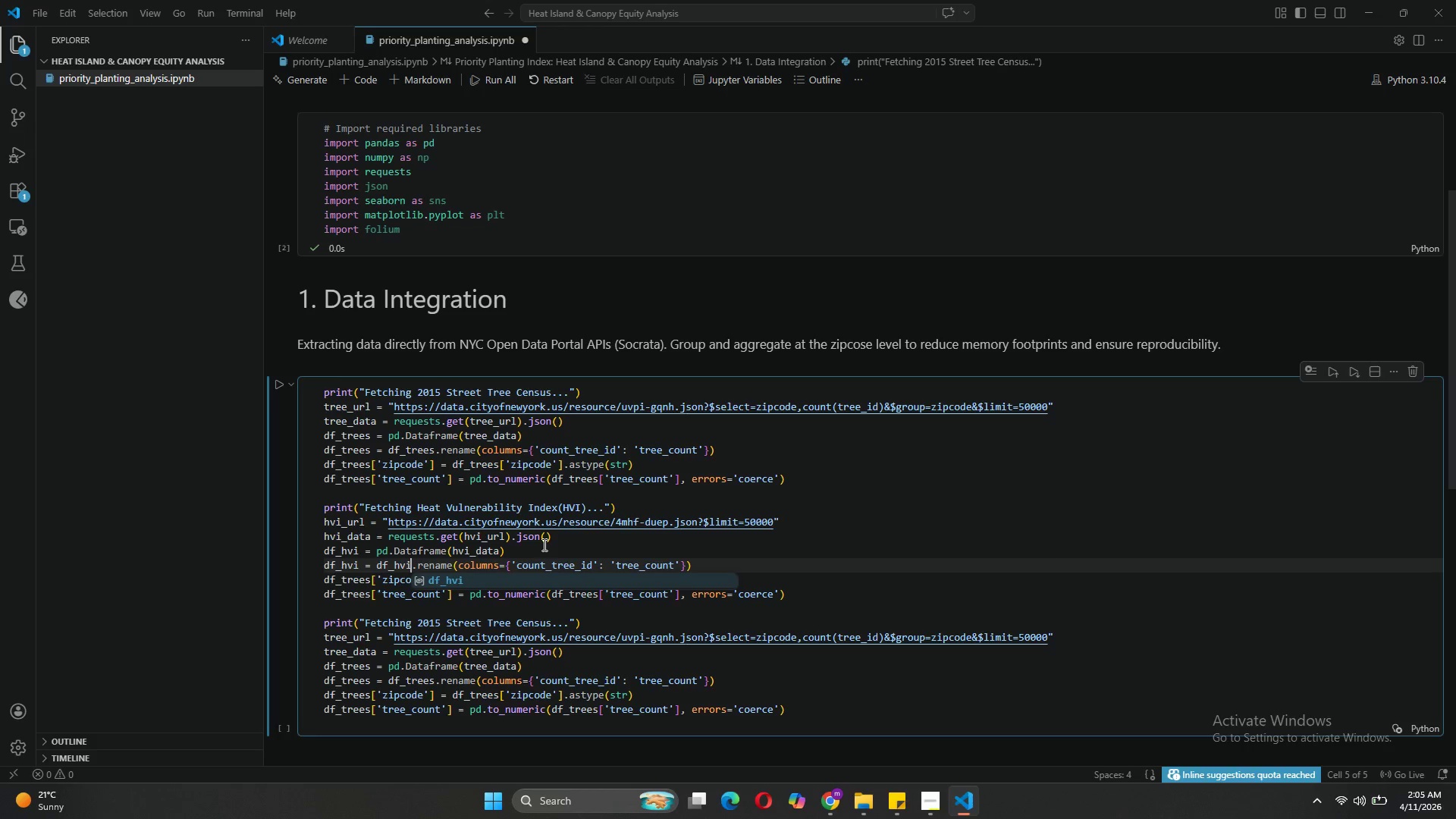 
left_click_drag(start_coordinate=[593, 566], to_coordinate=[516, 567])
 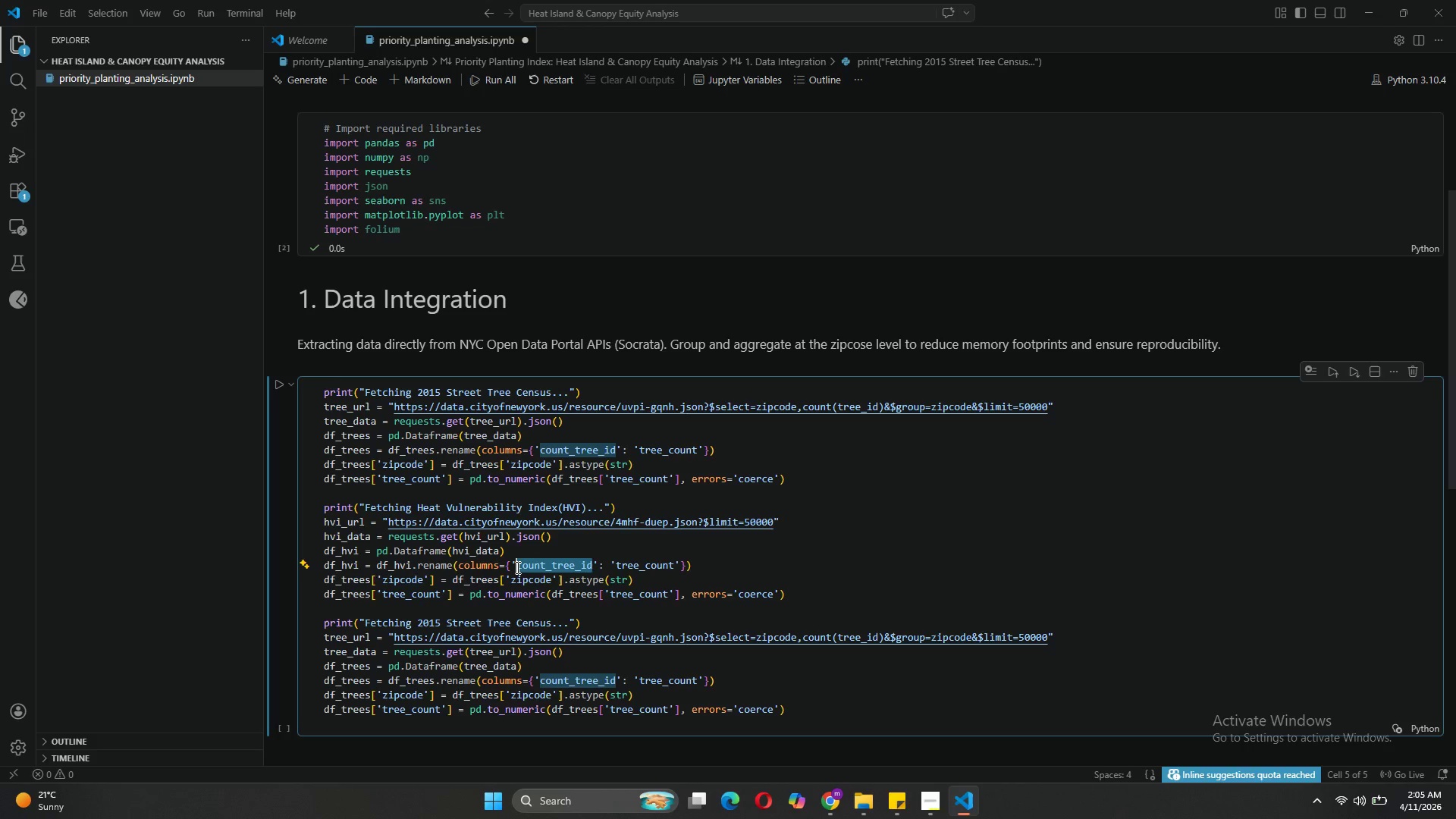 
type(zcta20)
 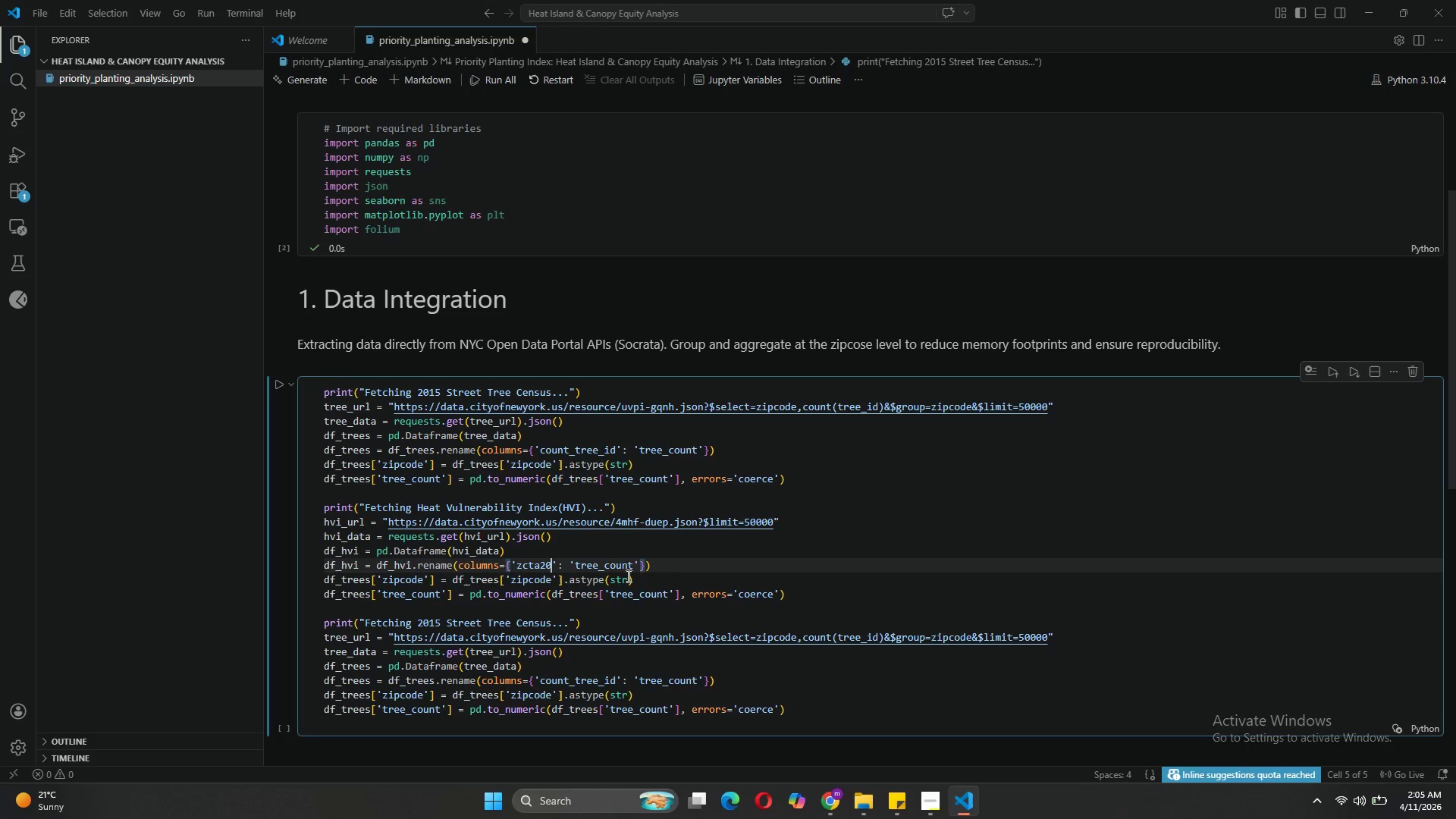 
left_click_drag(start_coordinate=[632, 566], to_coordinate=[577, 566])
 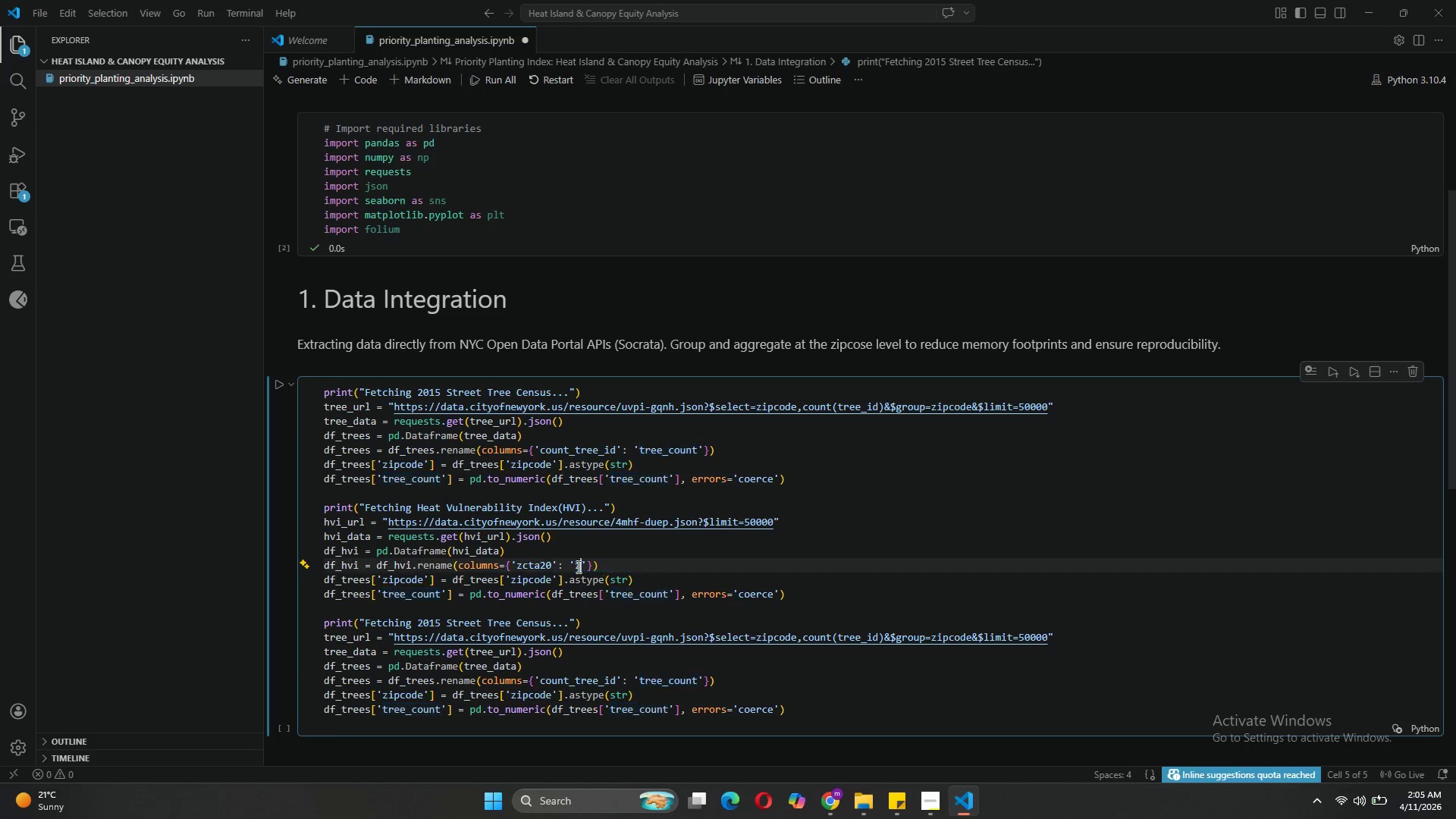 
type(zipcode)
 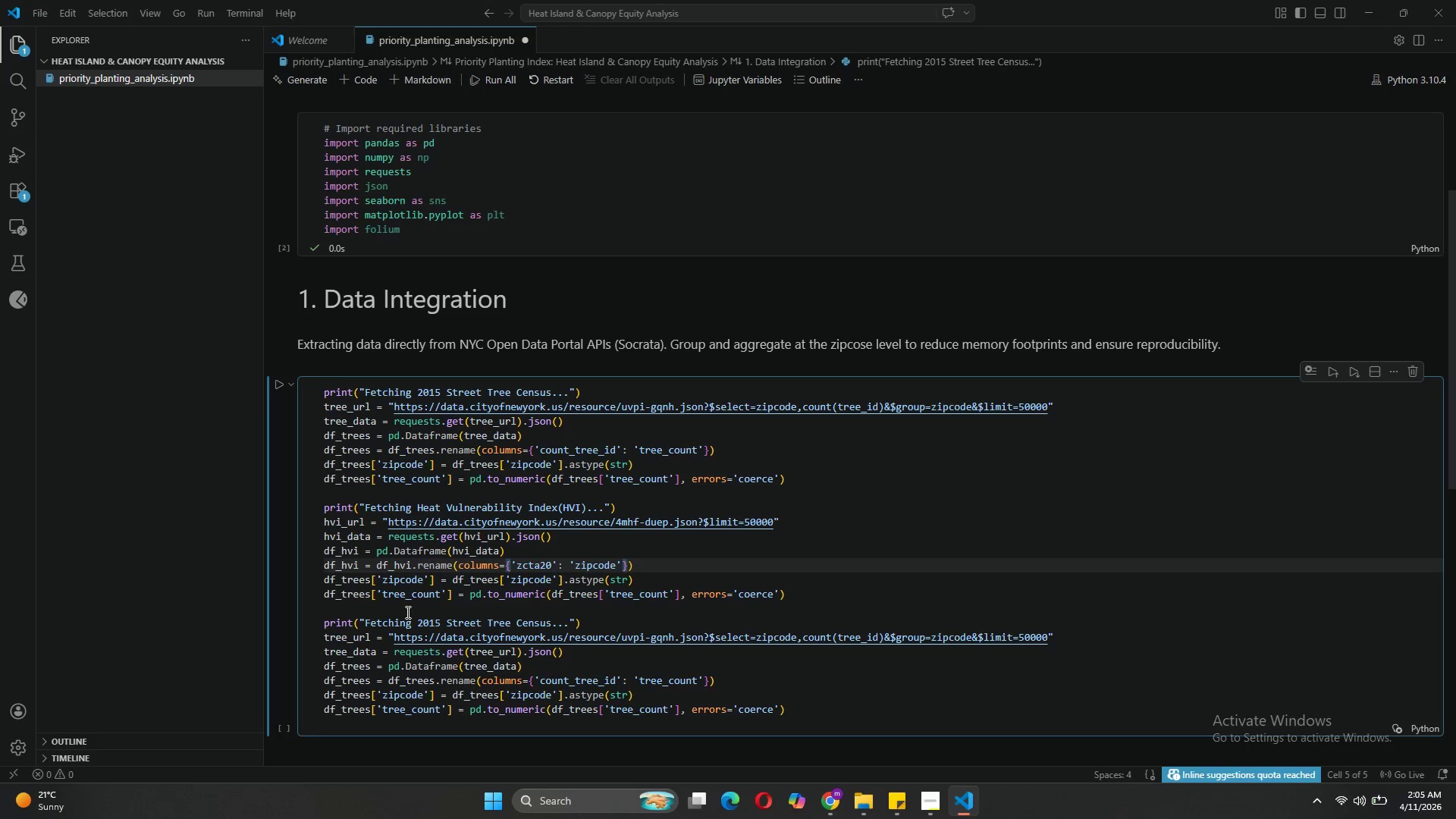 
left_click_drag(start_coordinate=[370, 580], to_coordinate=[344, 579])
 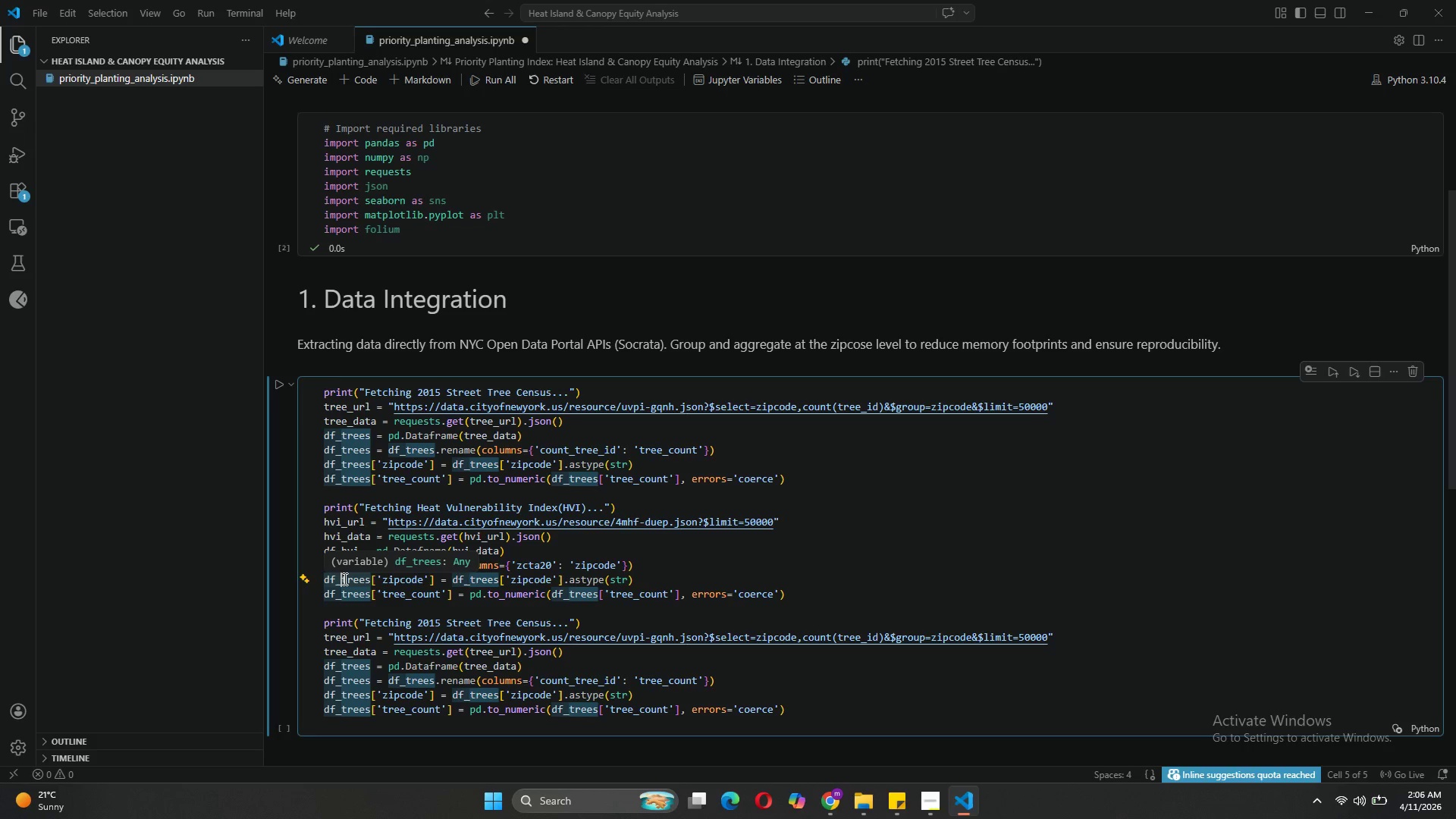 
type(hvi)
 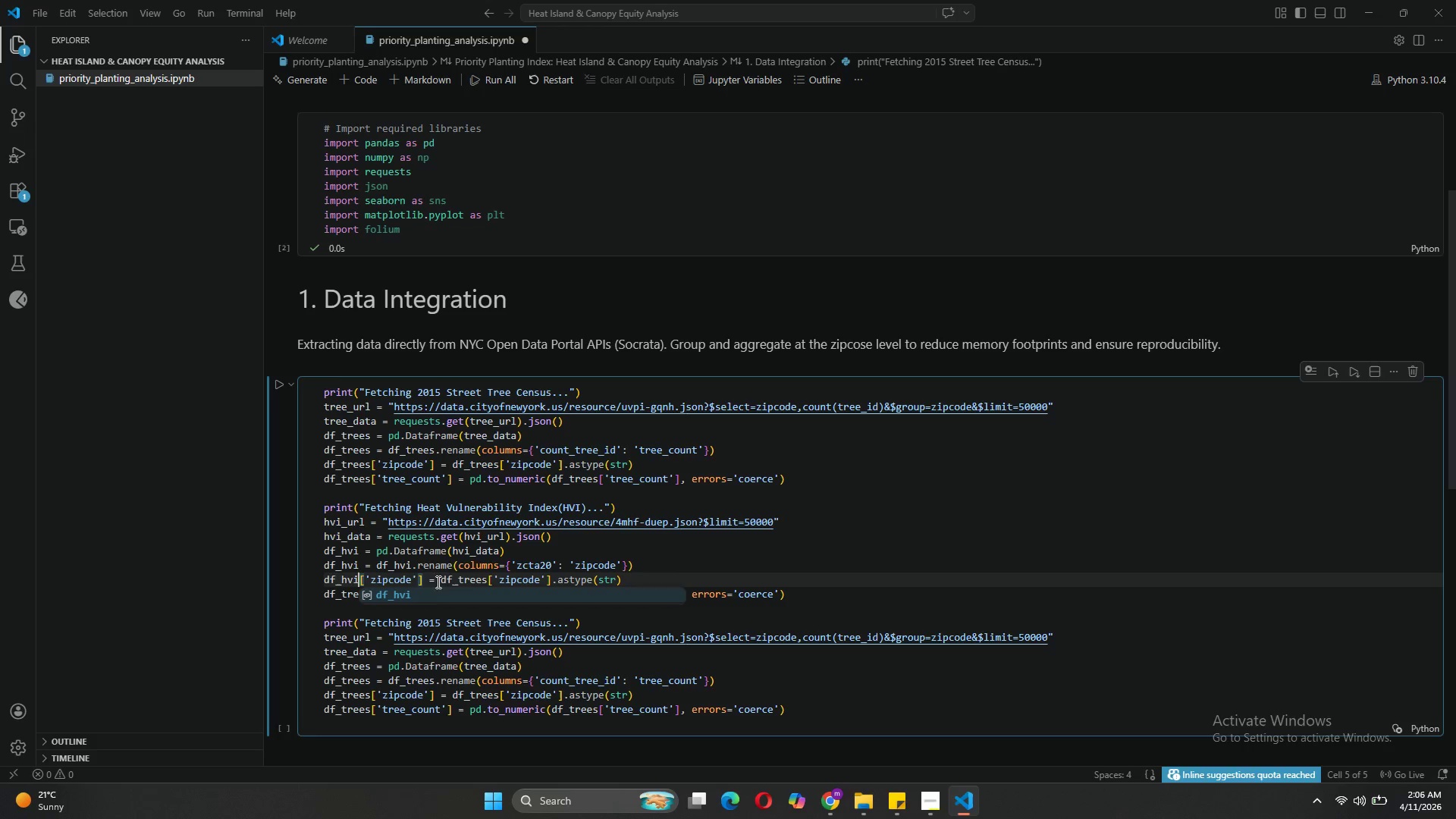 
left_click([425, 582])
 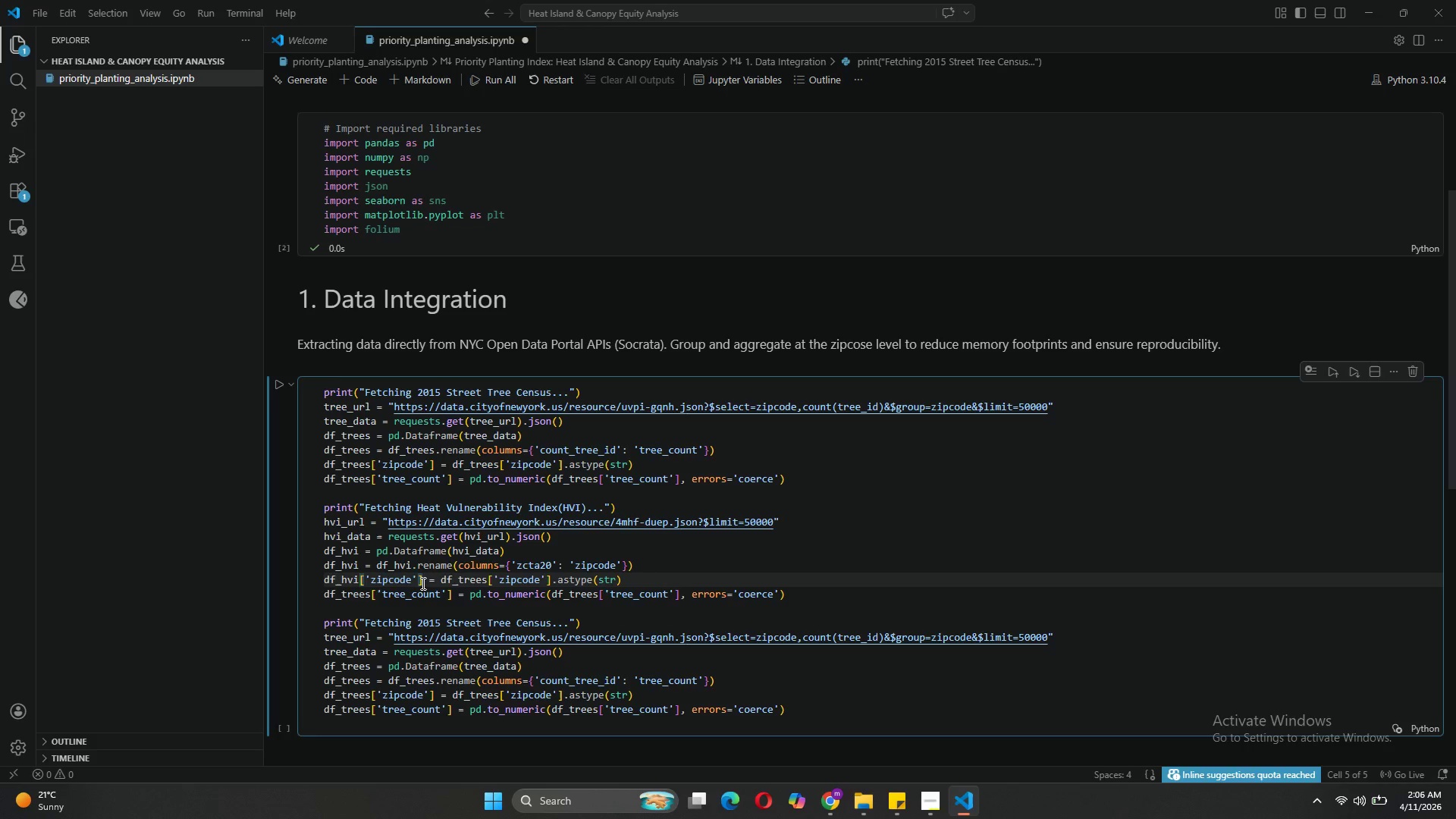 
wait(11.39)
 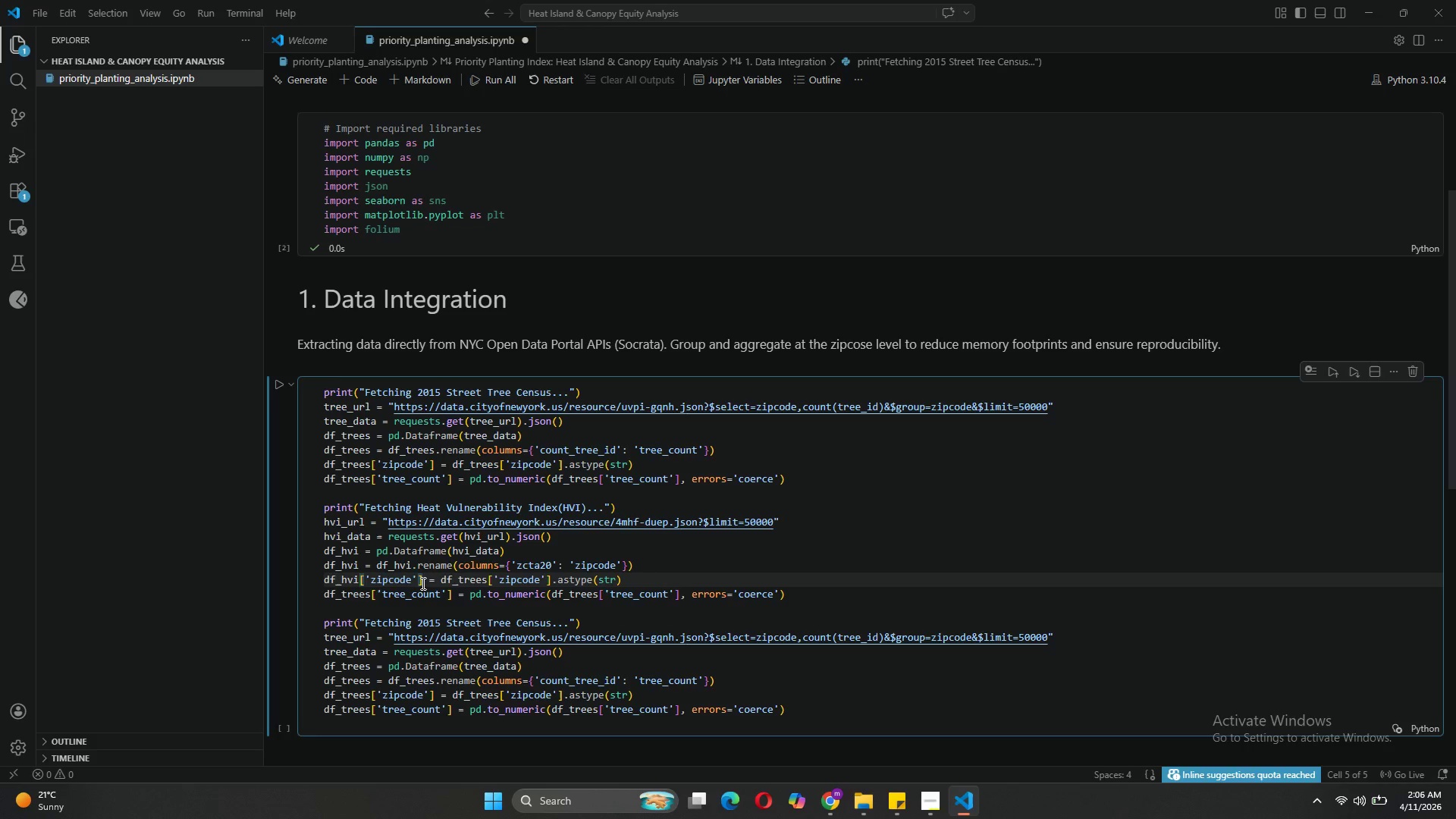 
left_click([410, 579])
 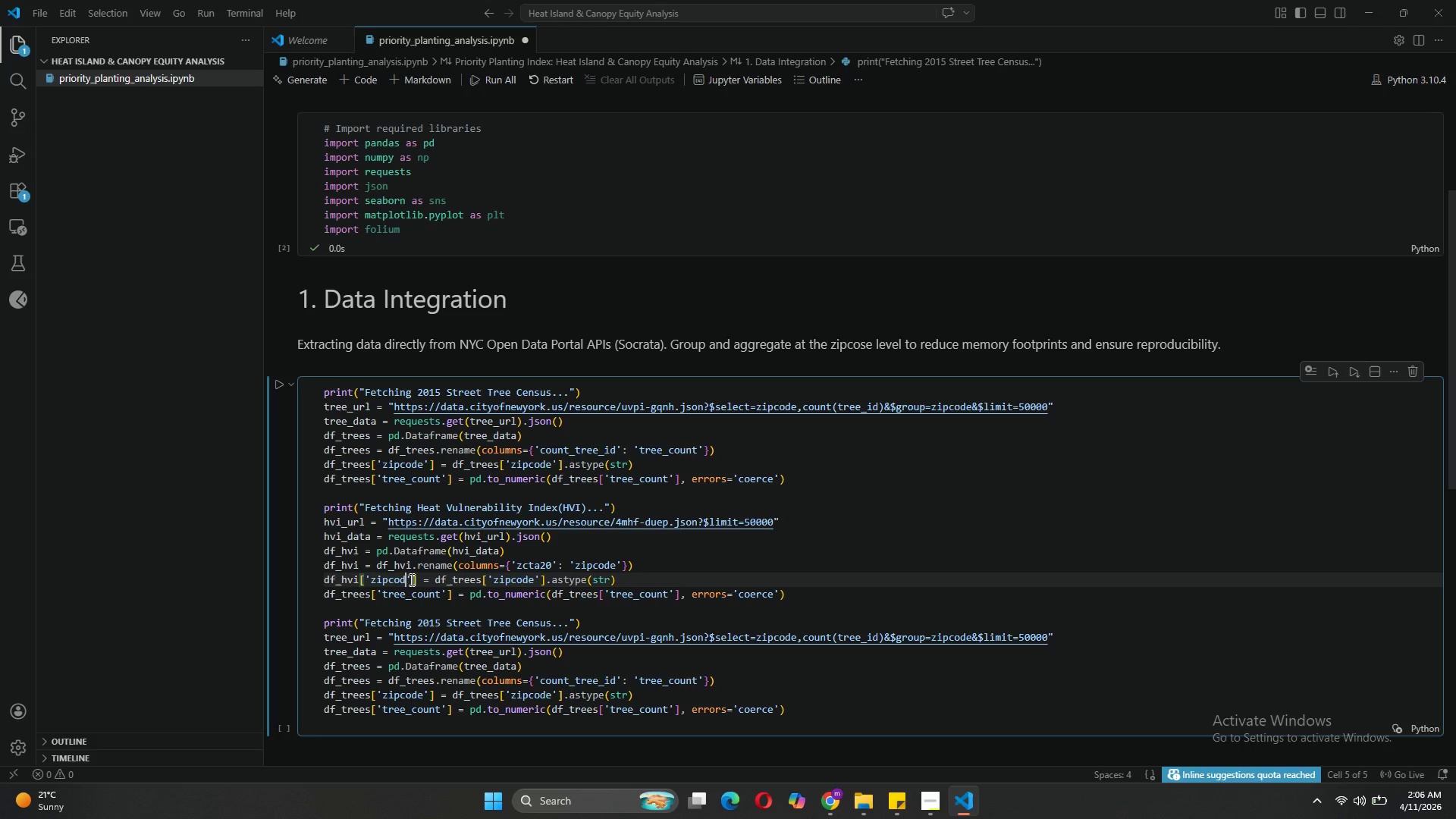 
key(Backspace)
key(Backspace)
key(Backspace)
key(Backspace)
key(Backspace)
key(Backspace)
key(Backspace)
type(hvi)
 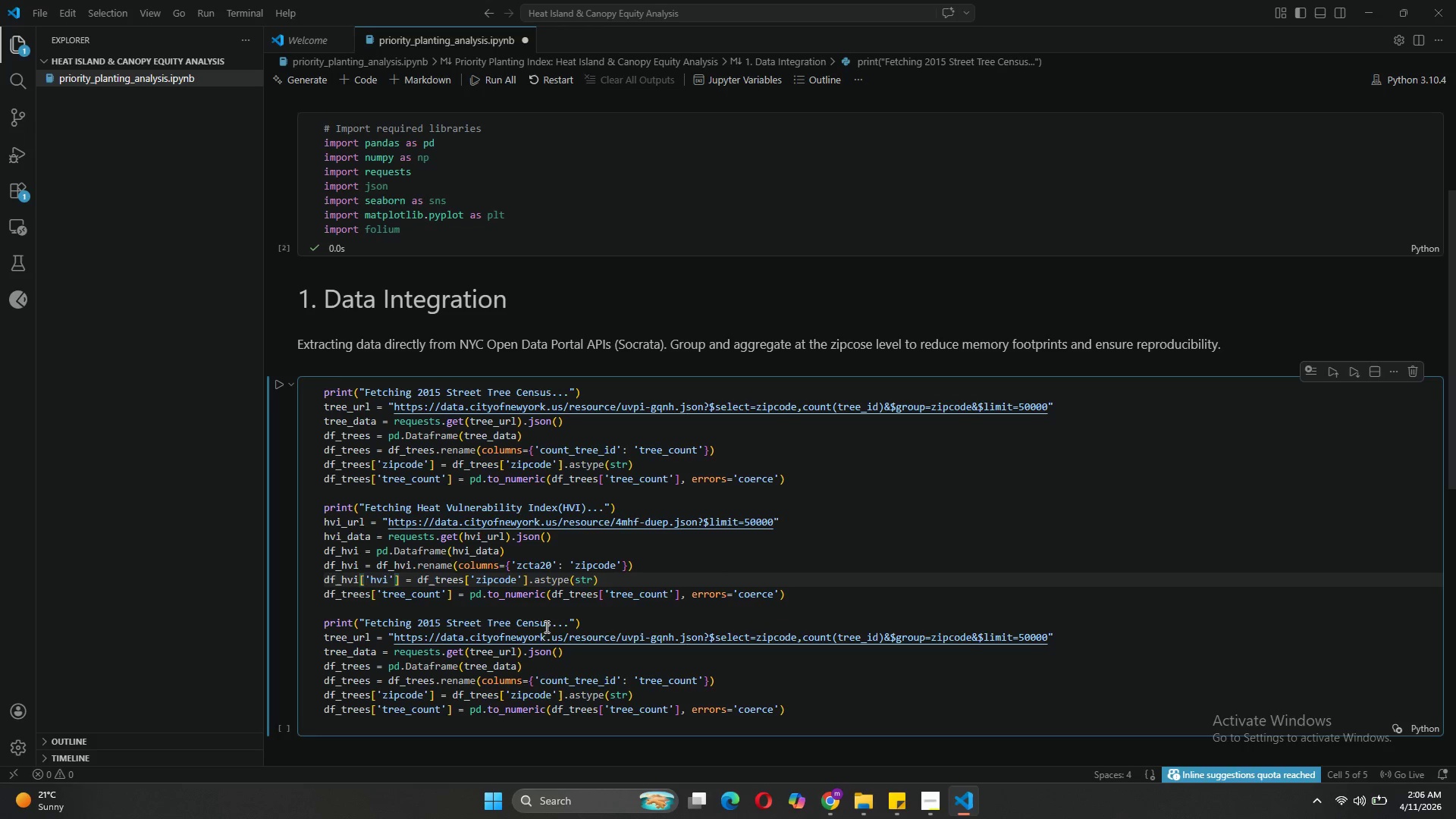 
wait(5.02)
 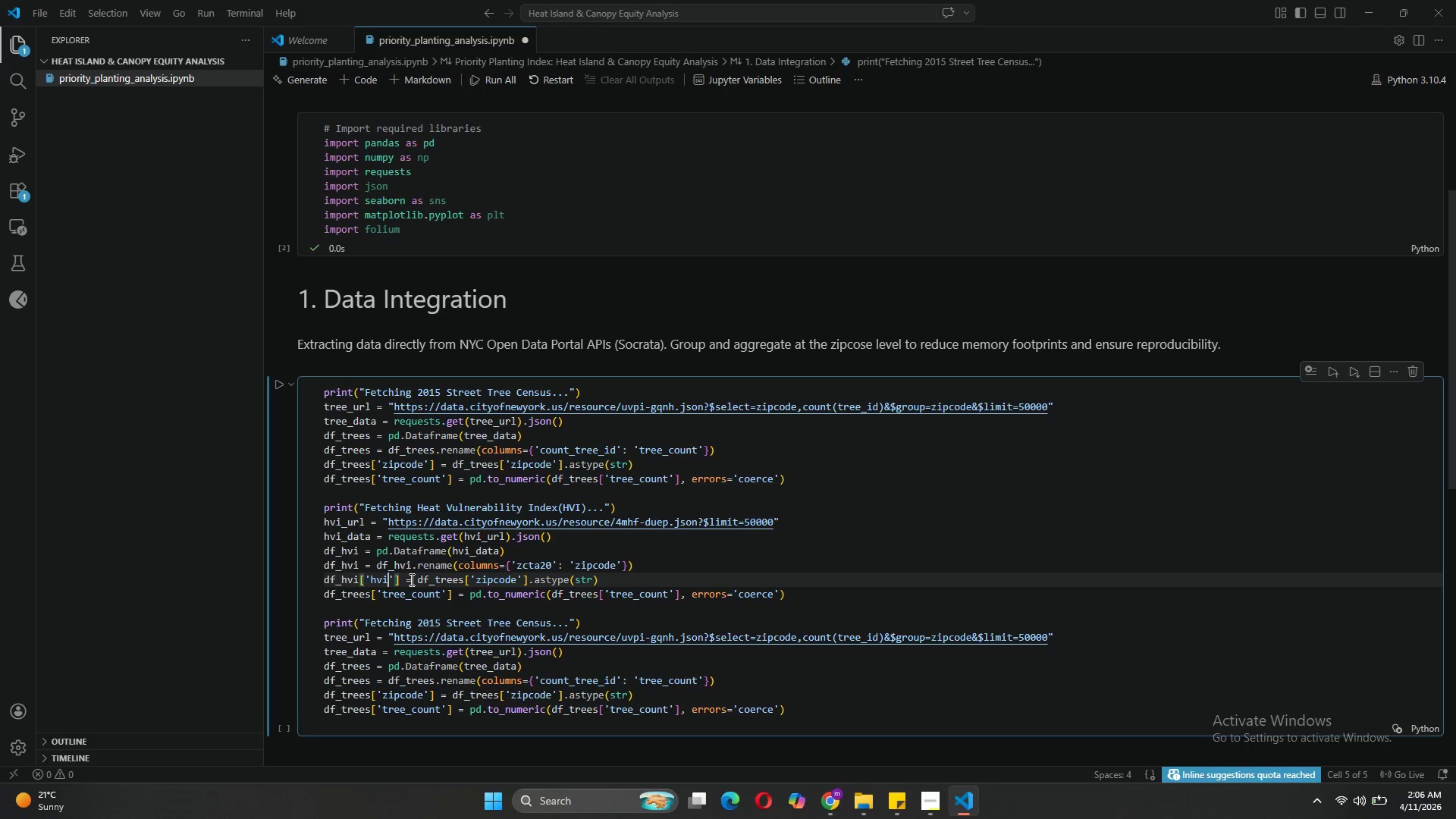 
left_click_drag(start_coordinate=[795, 594], to_coordinate=[436, 580])
 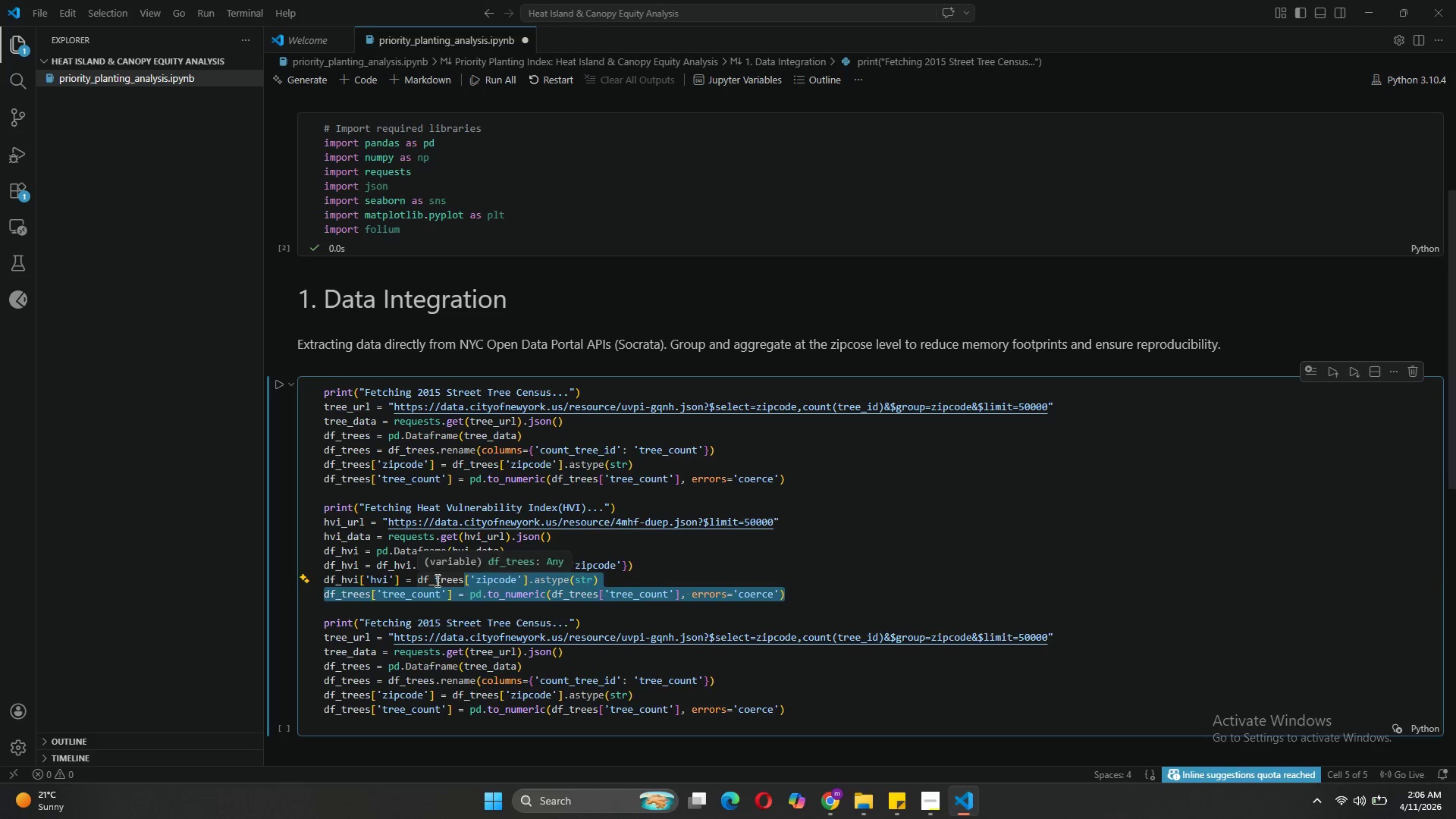 
type(hvi)
 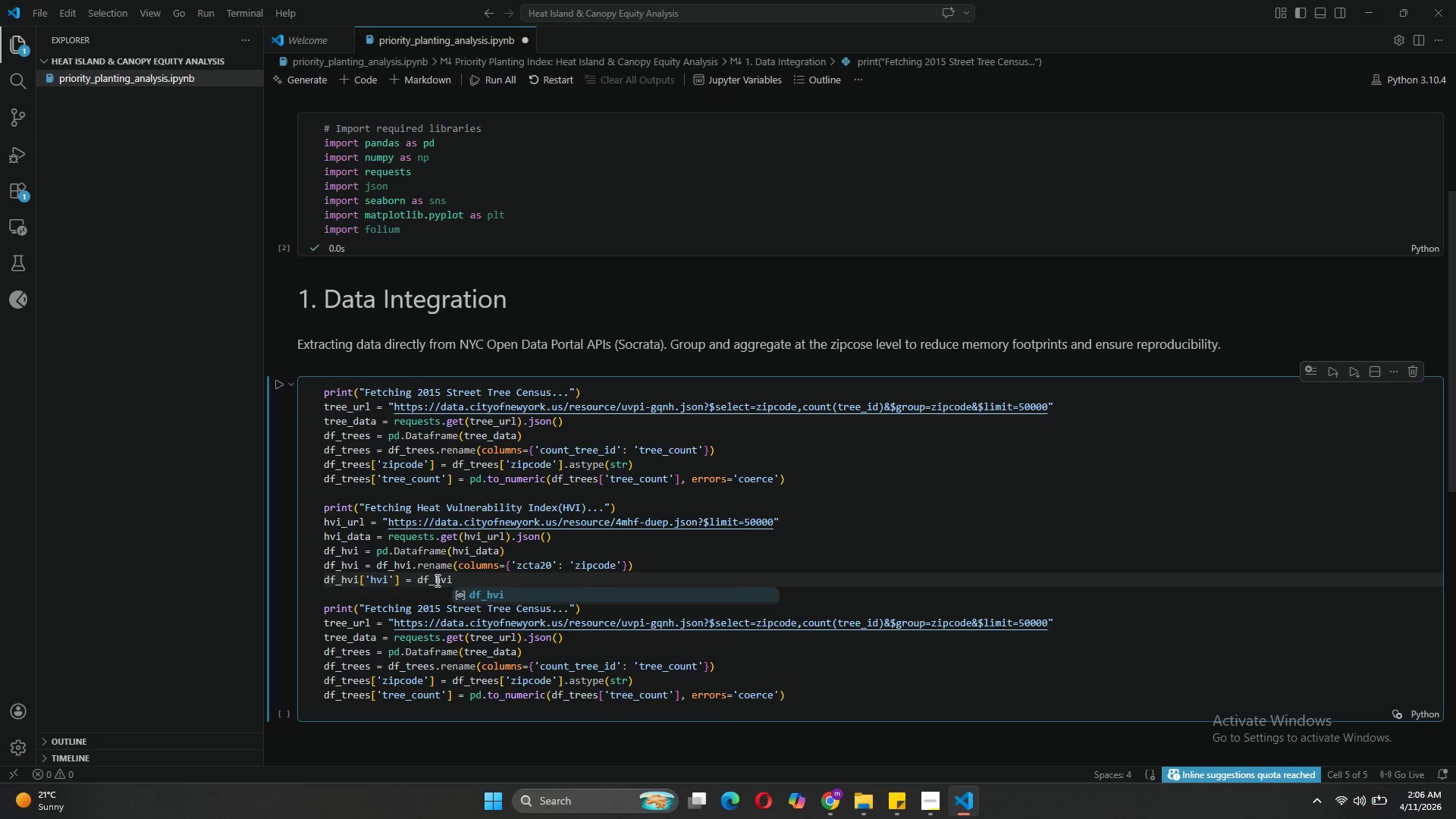 
key(Shift+ShiftRight)
 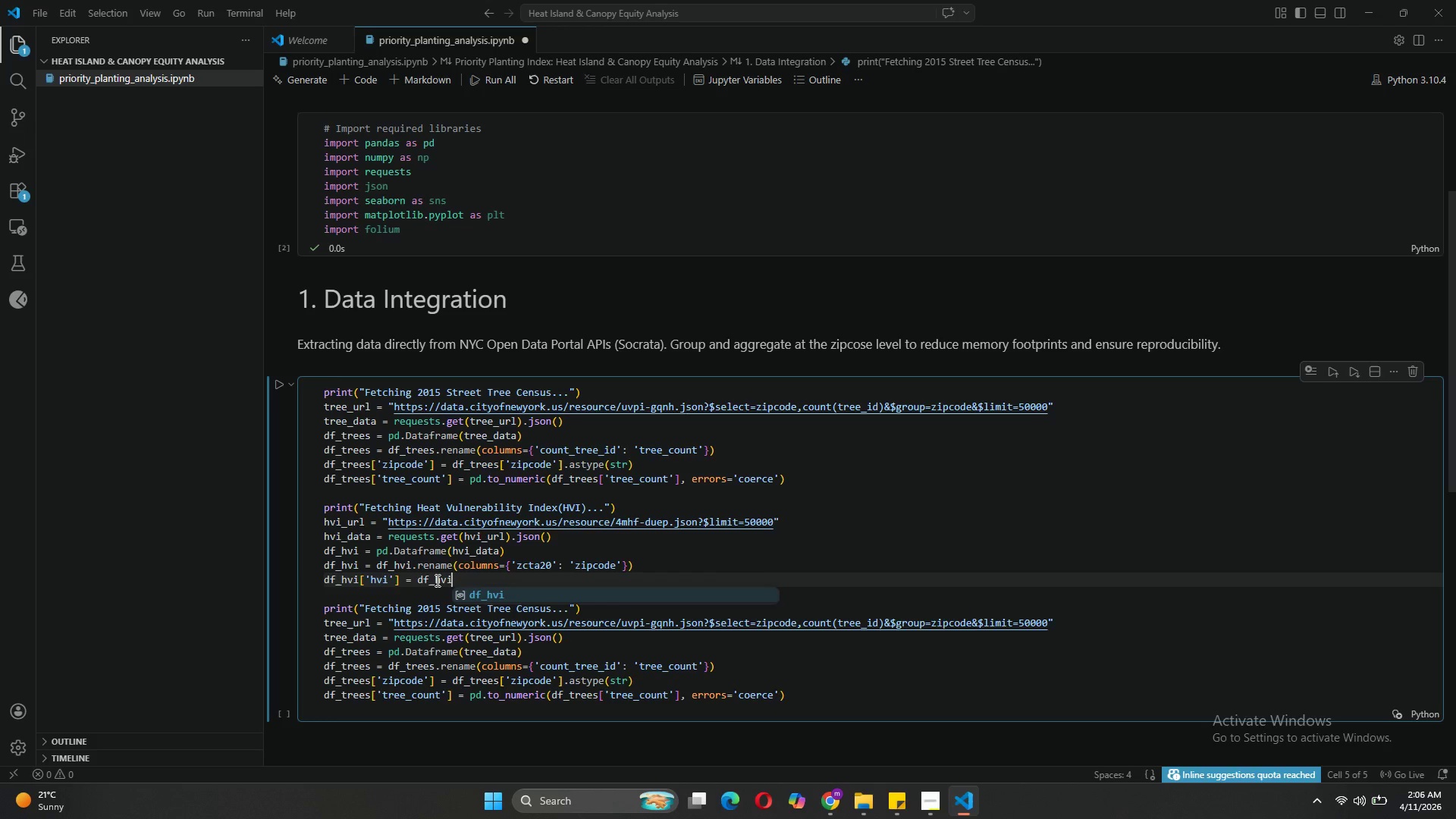 
key(Period)
 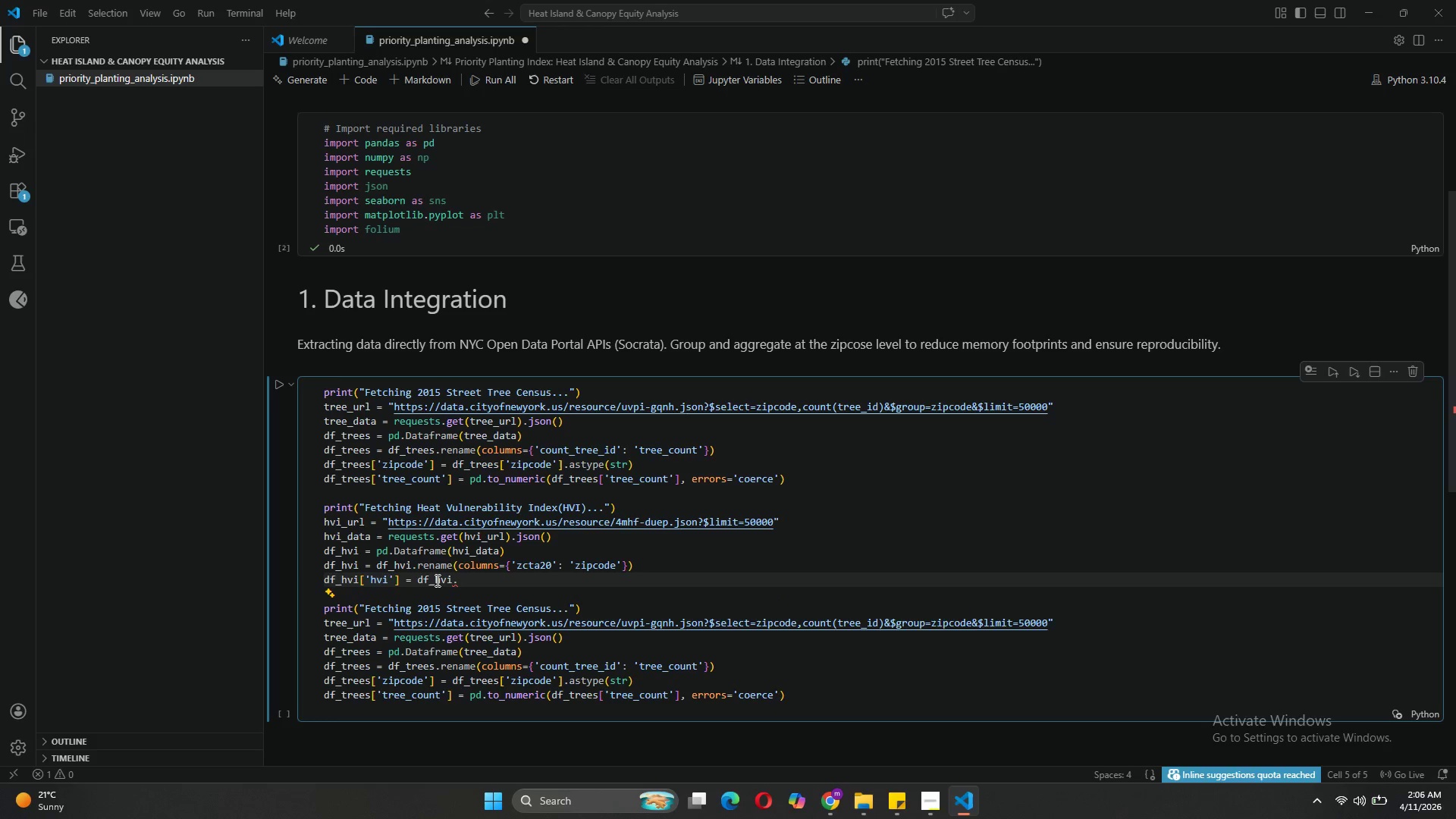 
key(Backspace)
key(Backspace)
key(Backspace)
key(Backspace)
key(Backspace)
key(Backspace)
key(Backspace)
type(pd.to_numeric(df_)
key(Tab)
type(['hvi)
 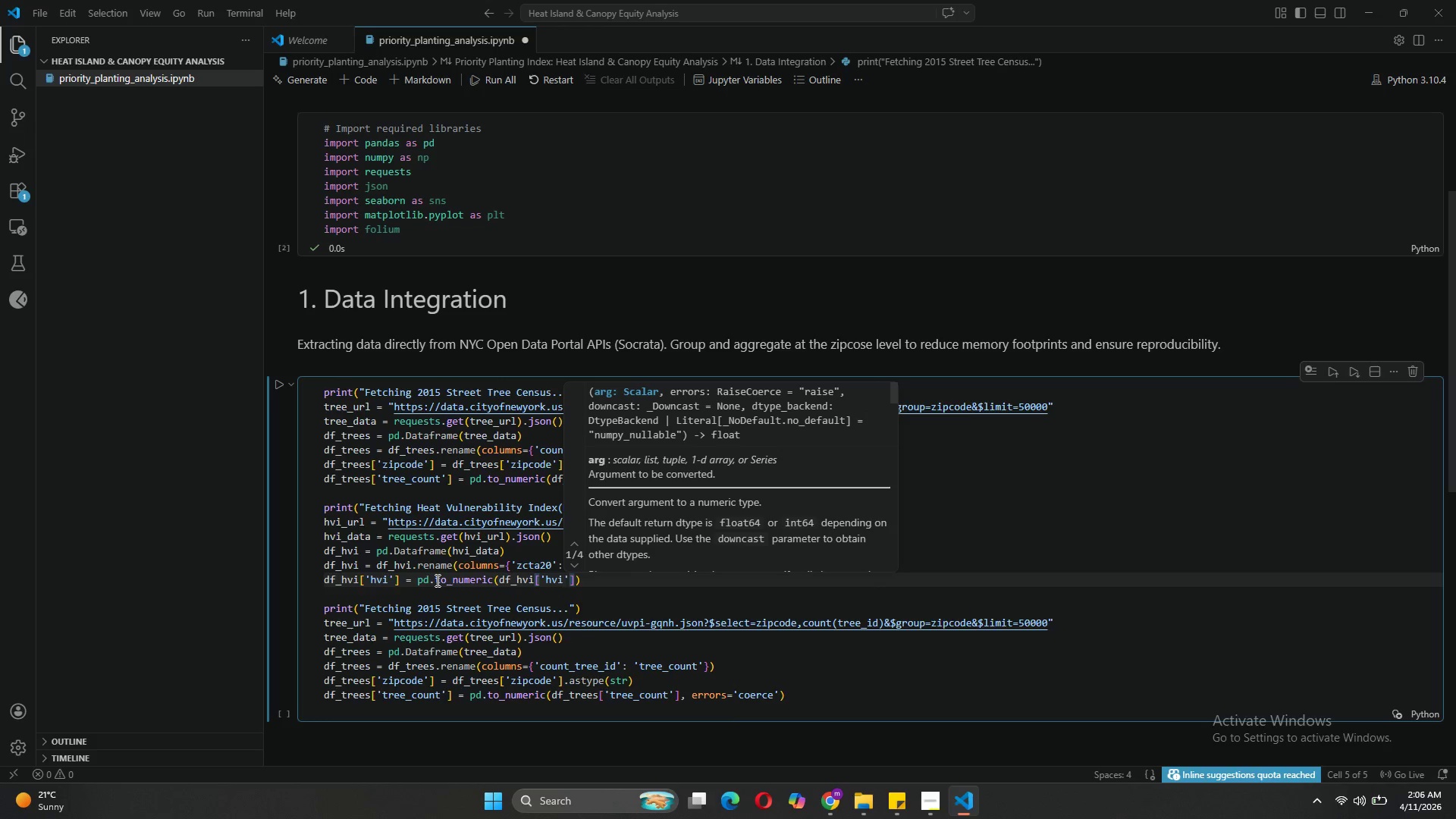 
key(ArrowRight)
 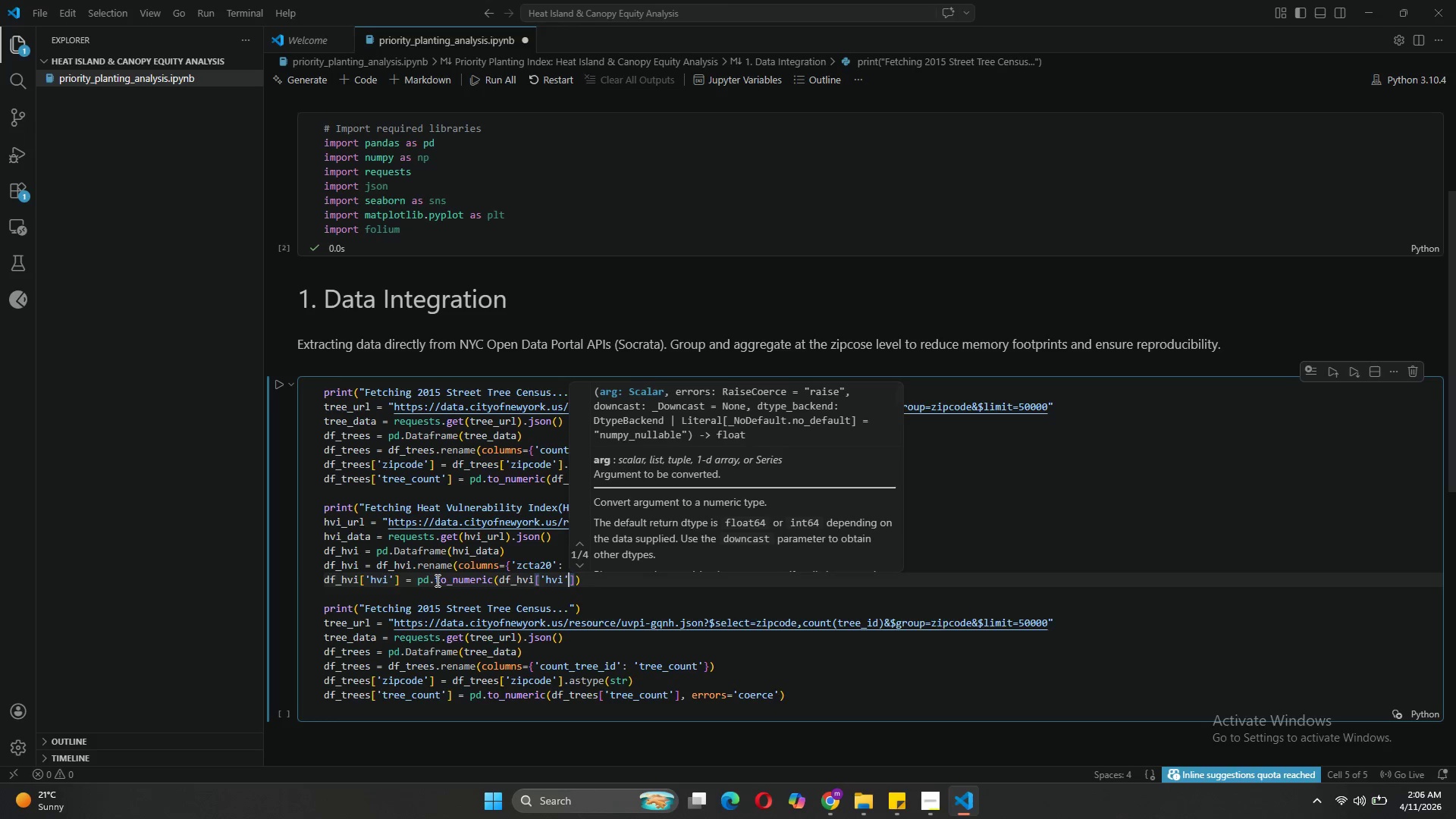 
key(ArrowRight)
 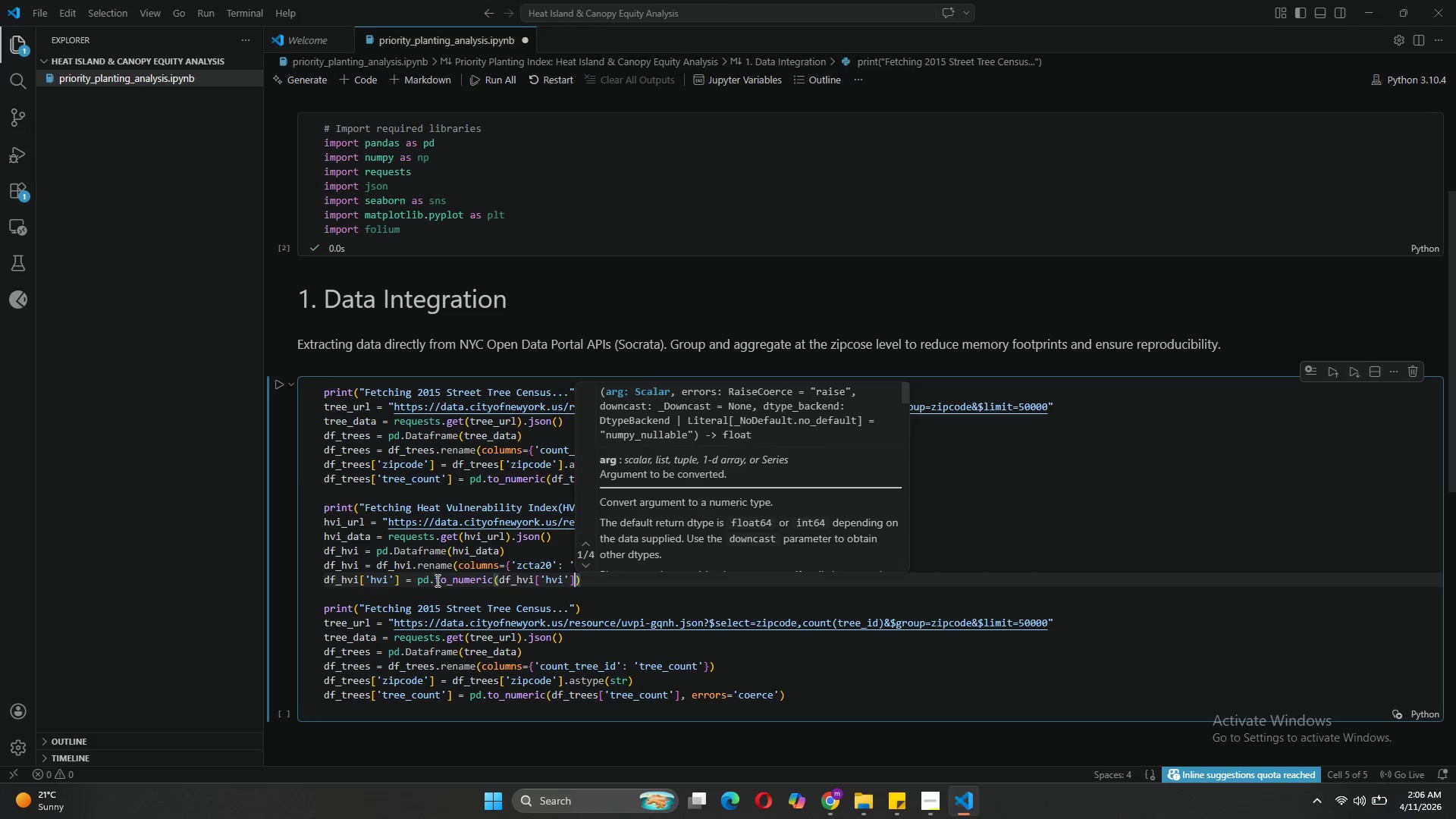 
type(, errors='coerce)
 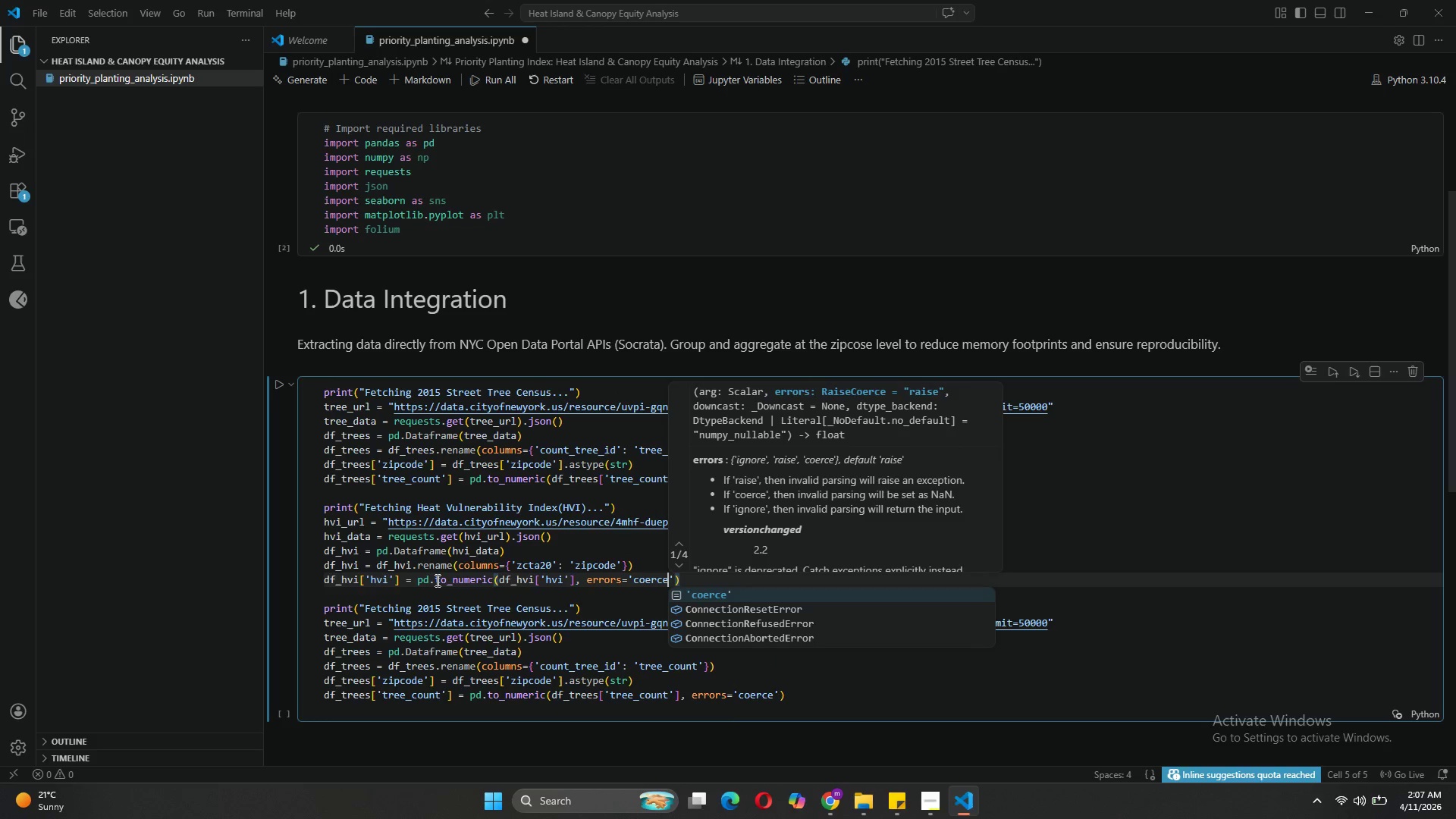 
key(ArrowRight)
 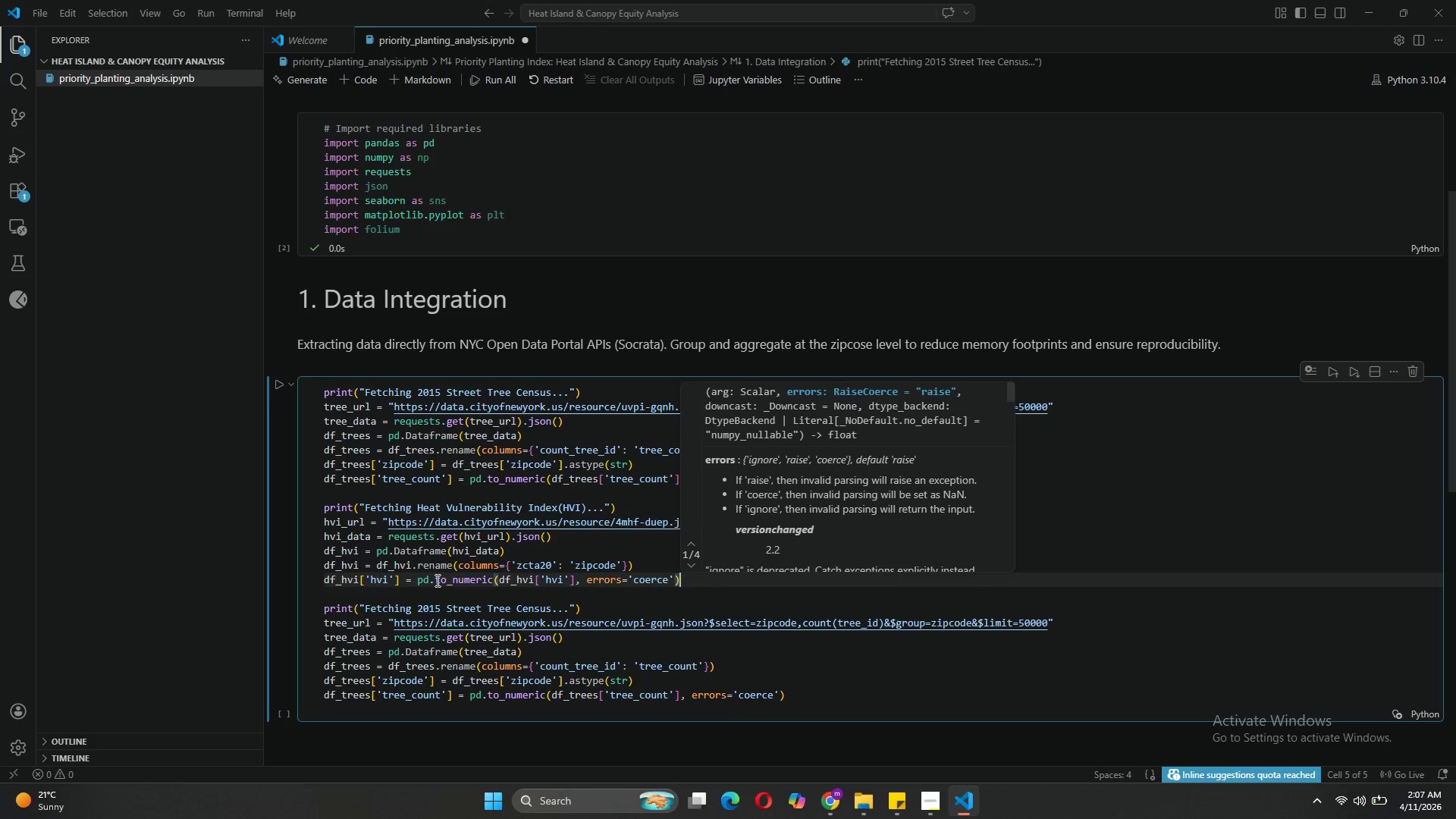 
key(ArrowRight)
 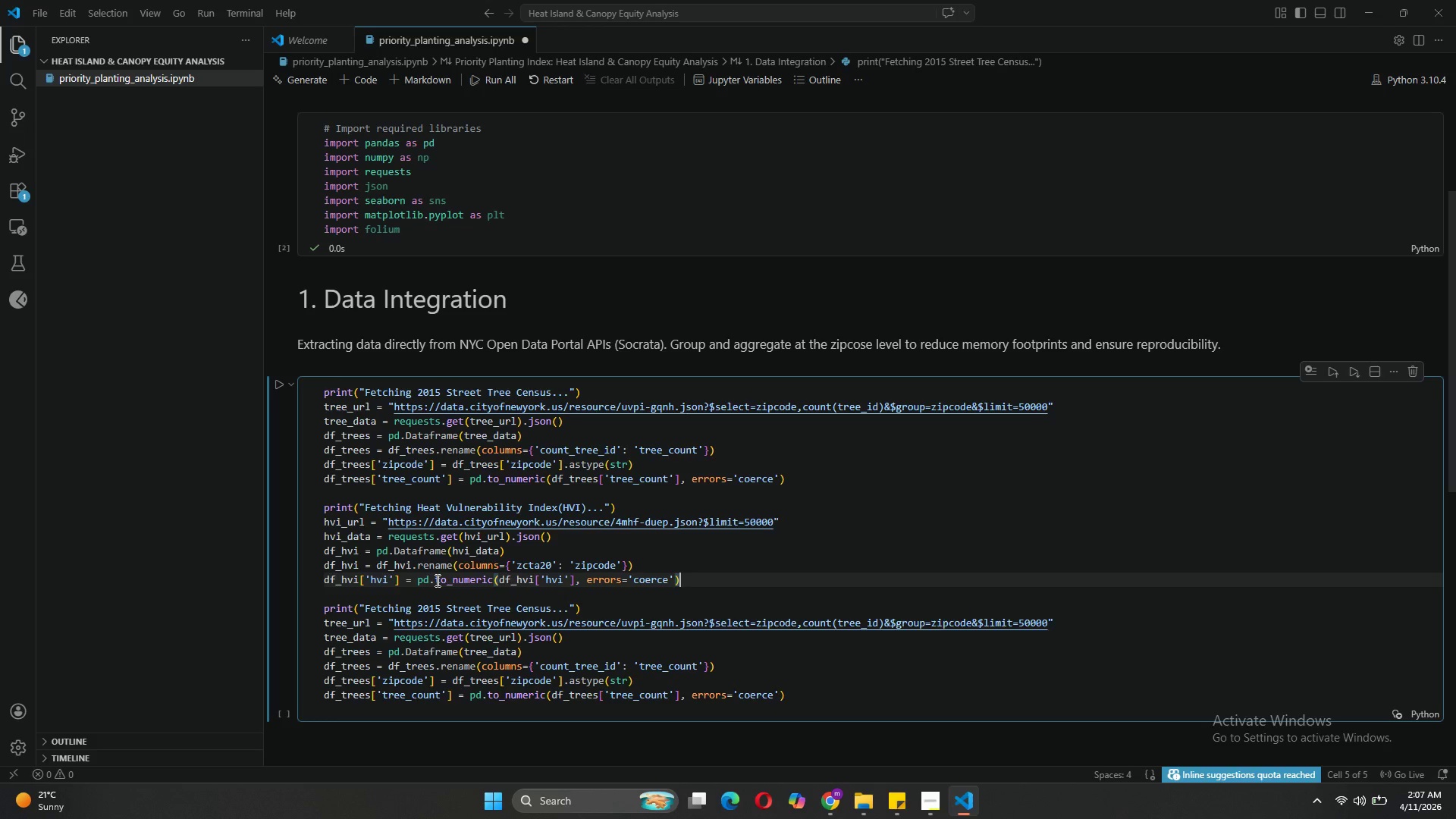 
key(Enter)
 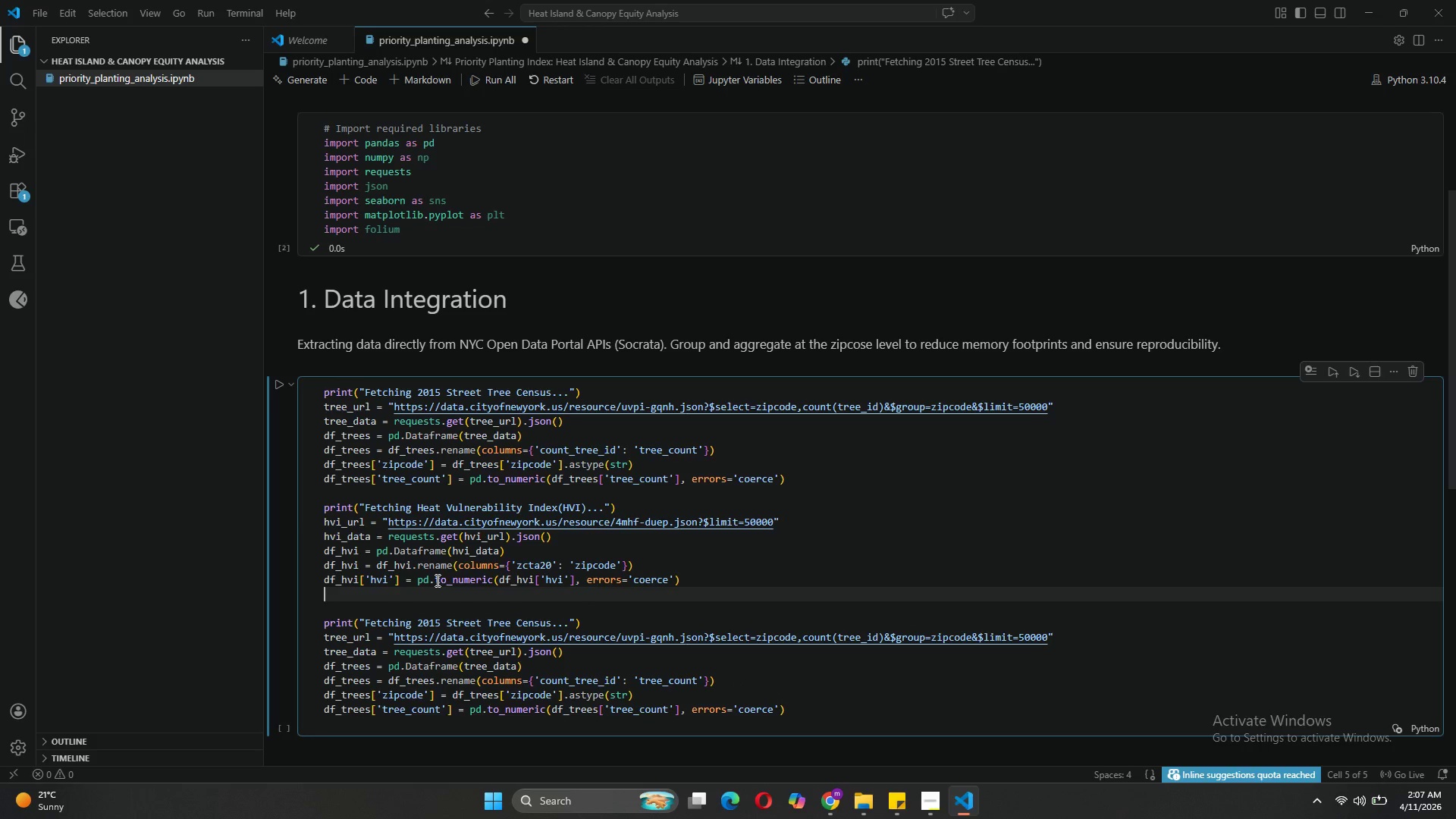 
mouse_move([424, 591])
 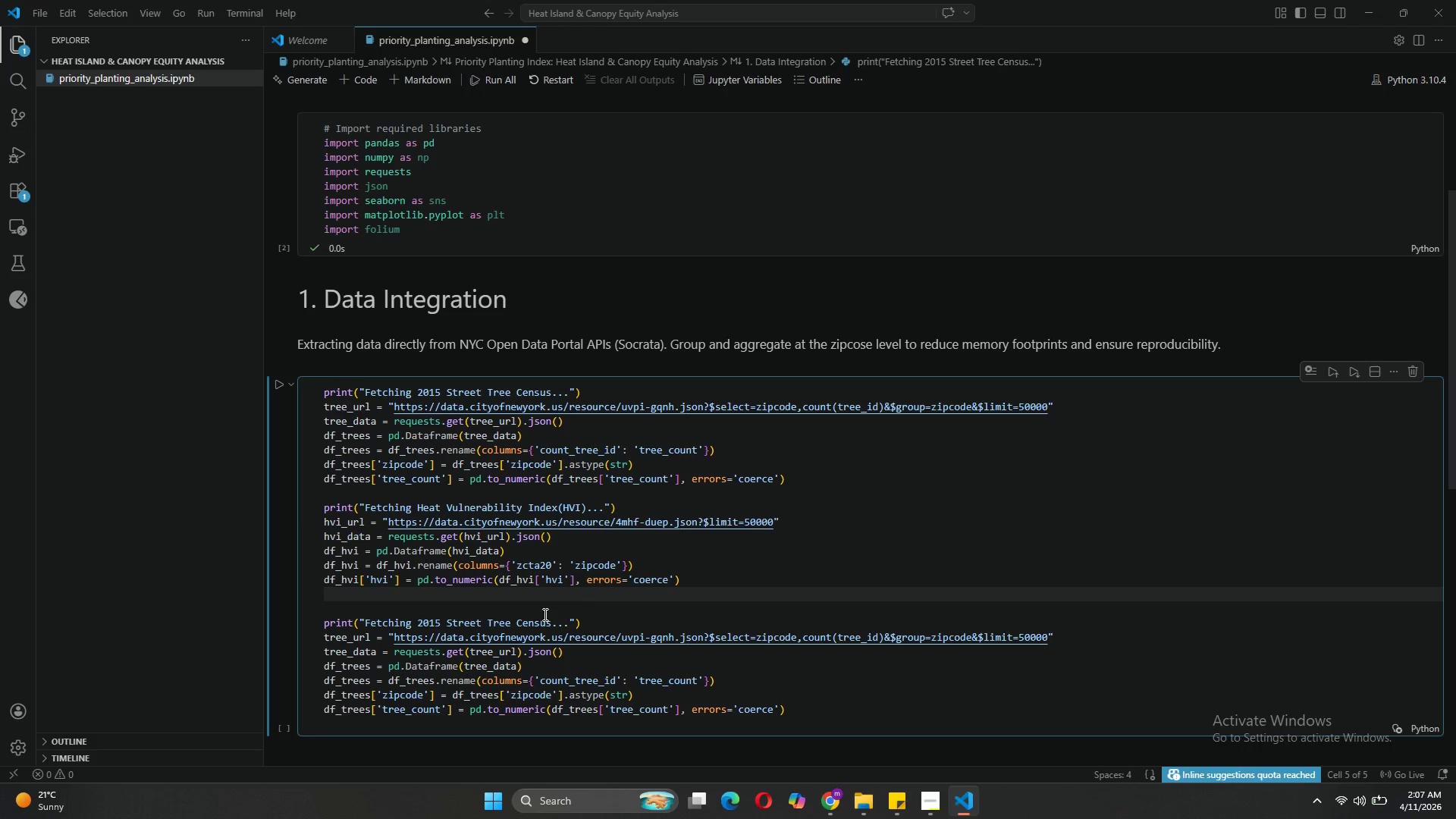 
left_click_drag(start_coordinate=[552, 623], to_coordinate=[418, 621])
 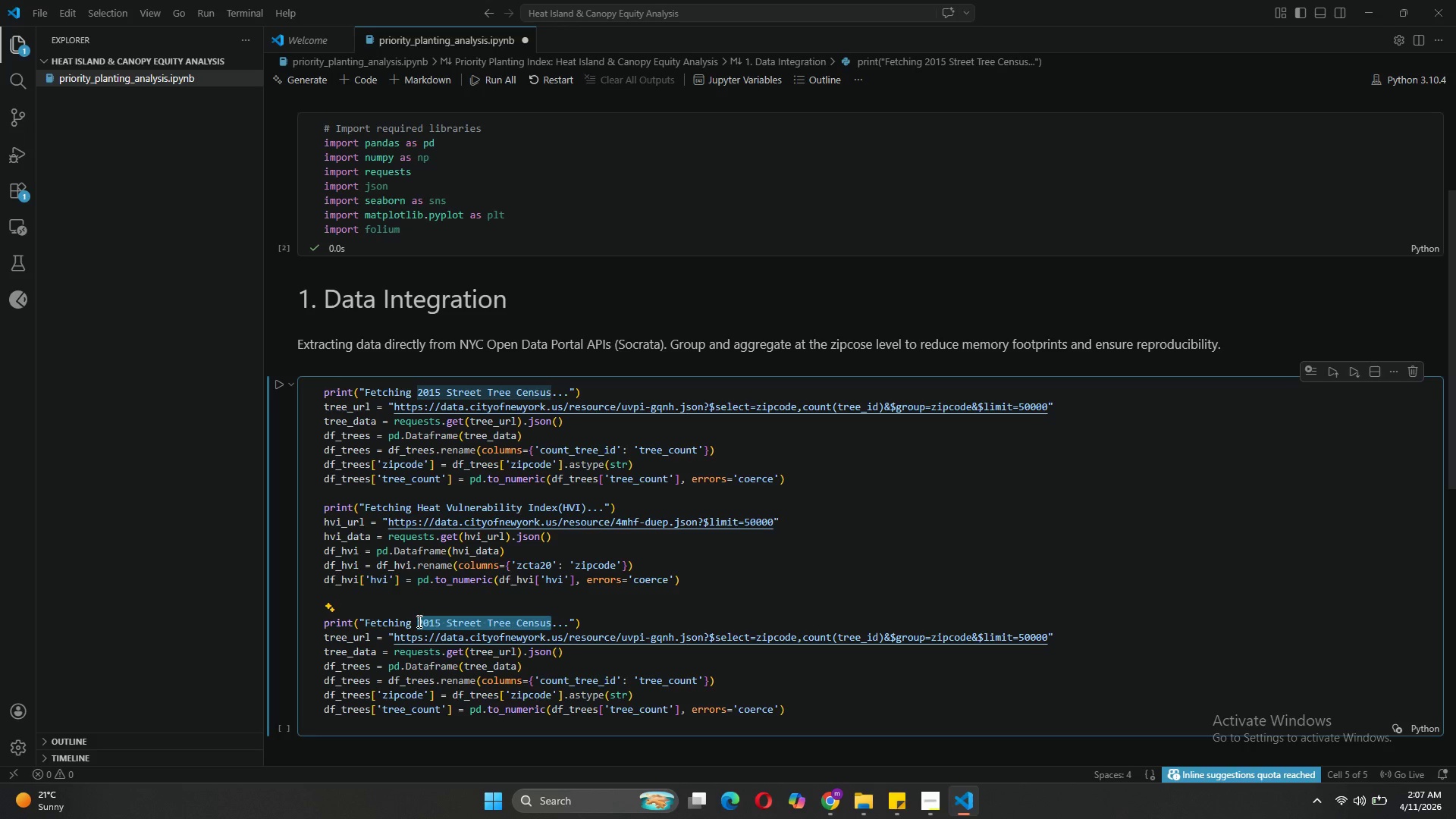 
type(Parks Properties)
 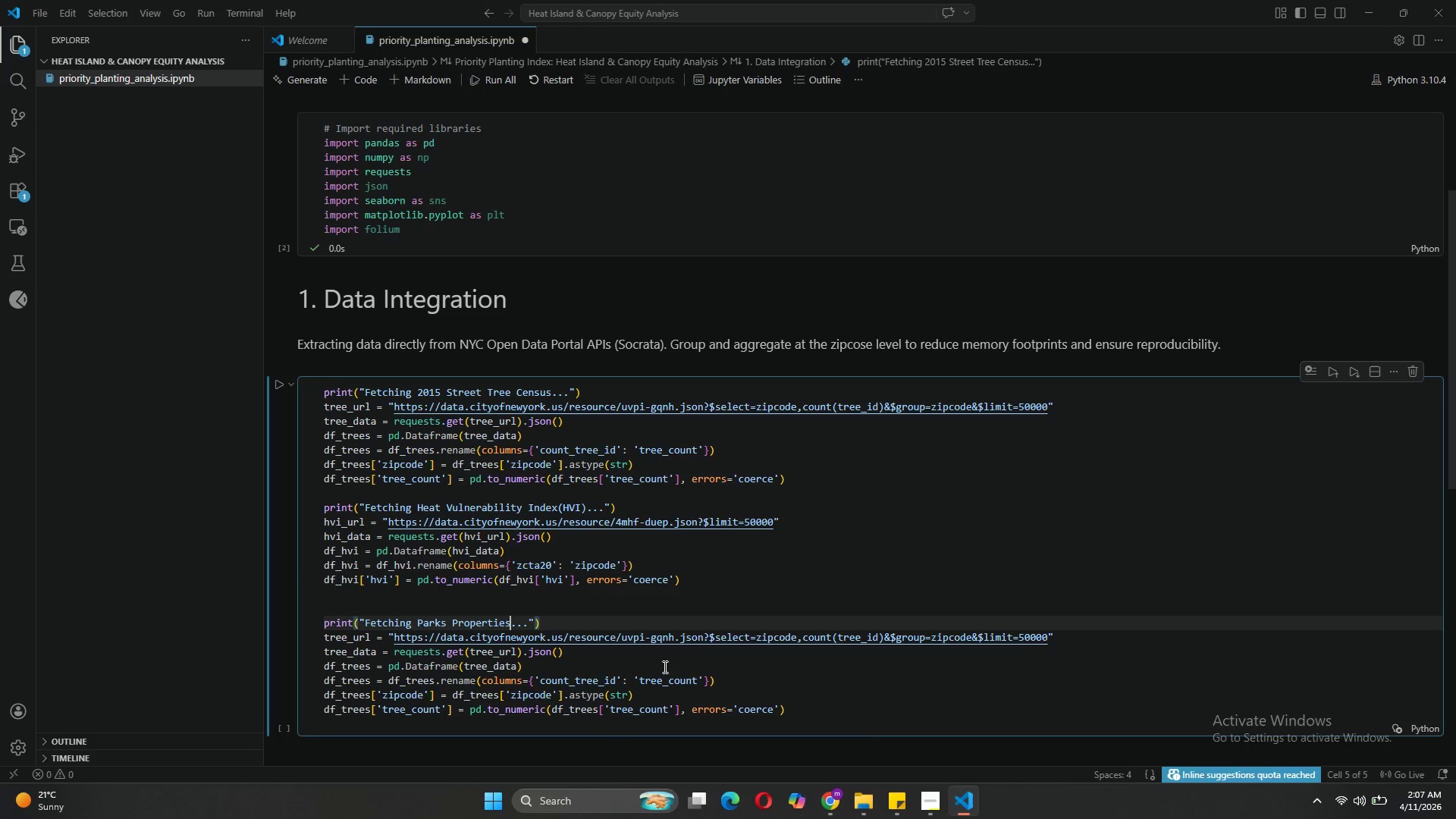 
wait(6.55)
 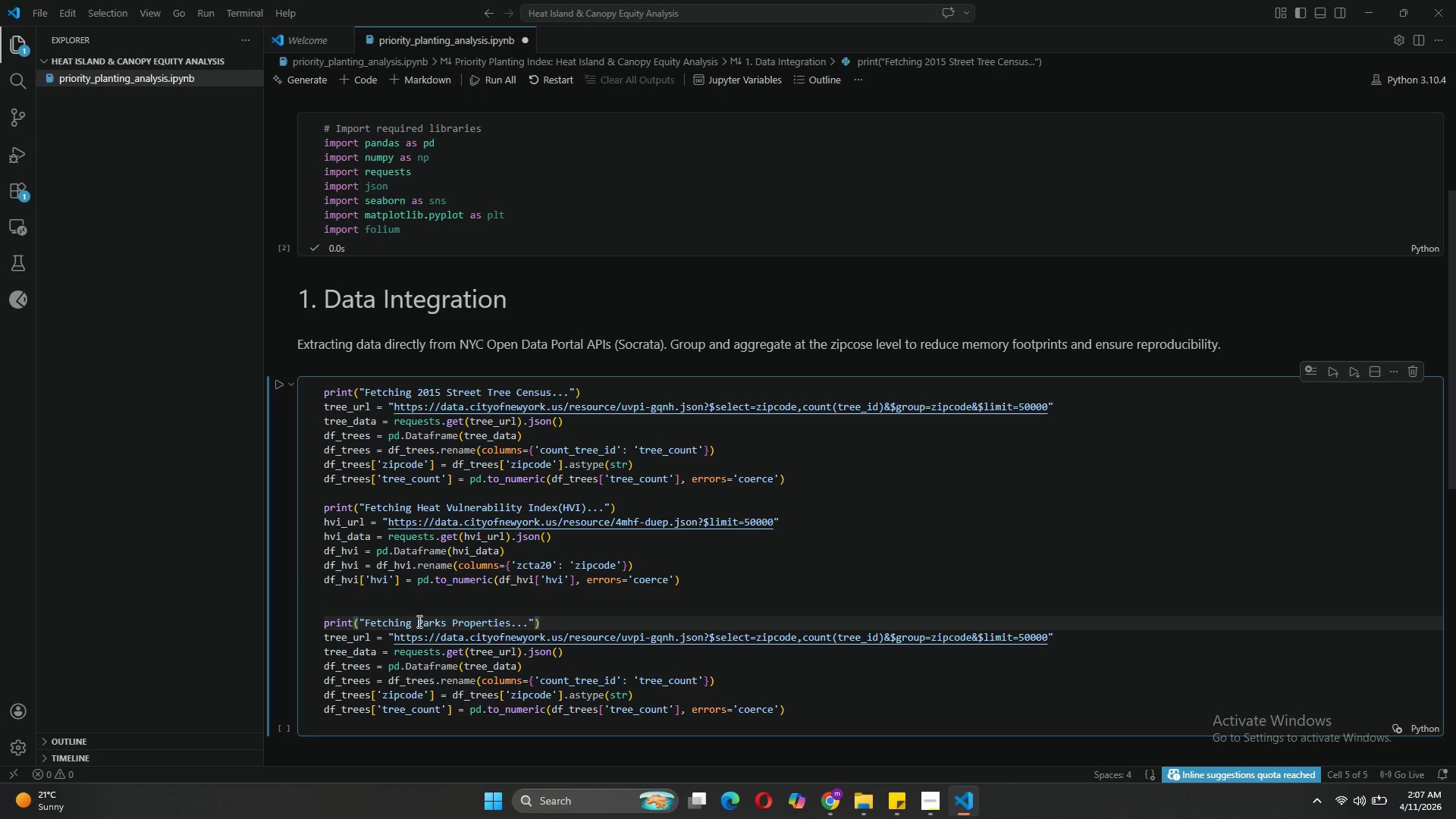 
left_click_drag(start_coordinate=[676, 638], to_coordinate=[626, 635])
 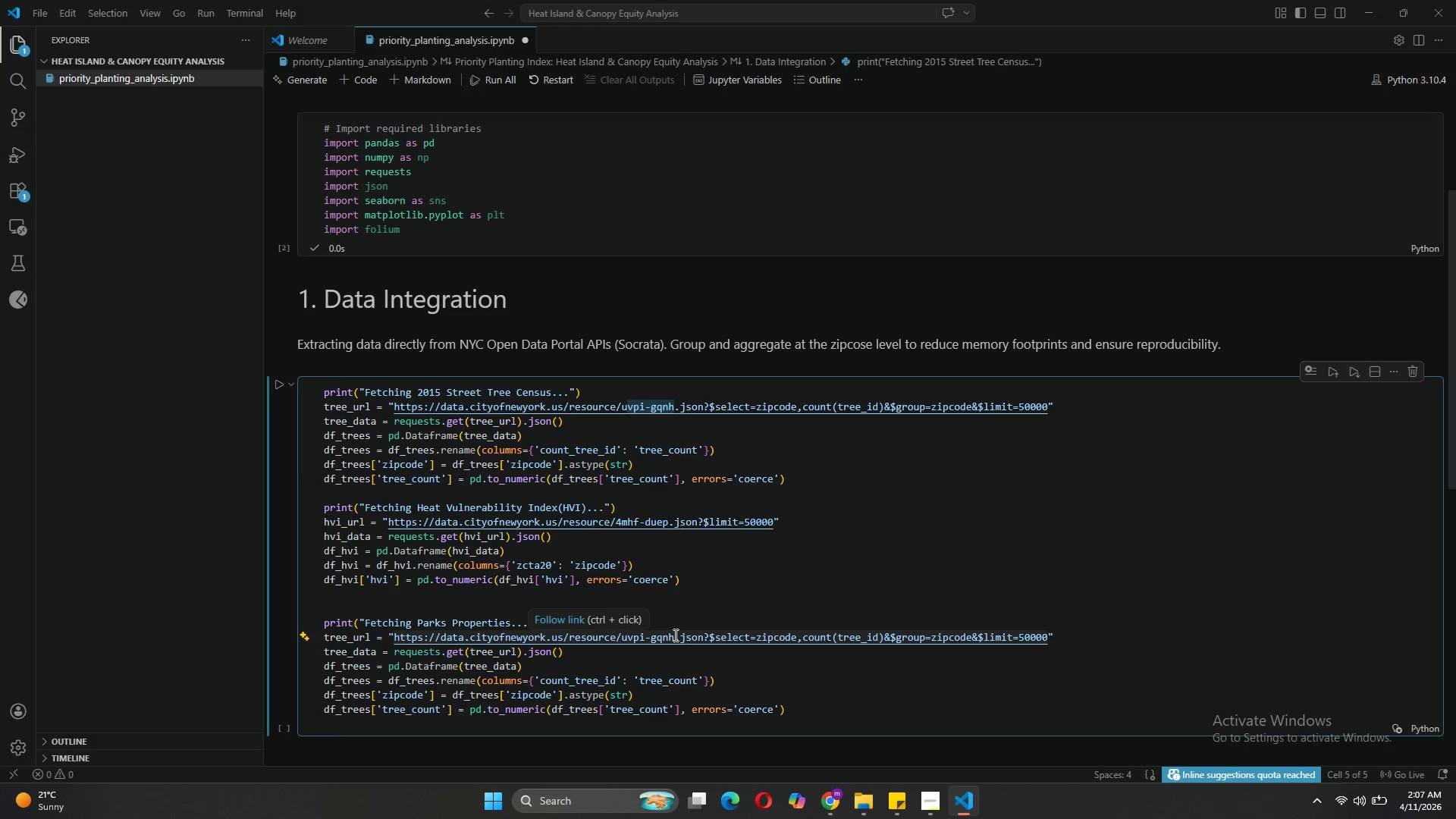 
left_click([674, 635])
 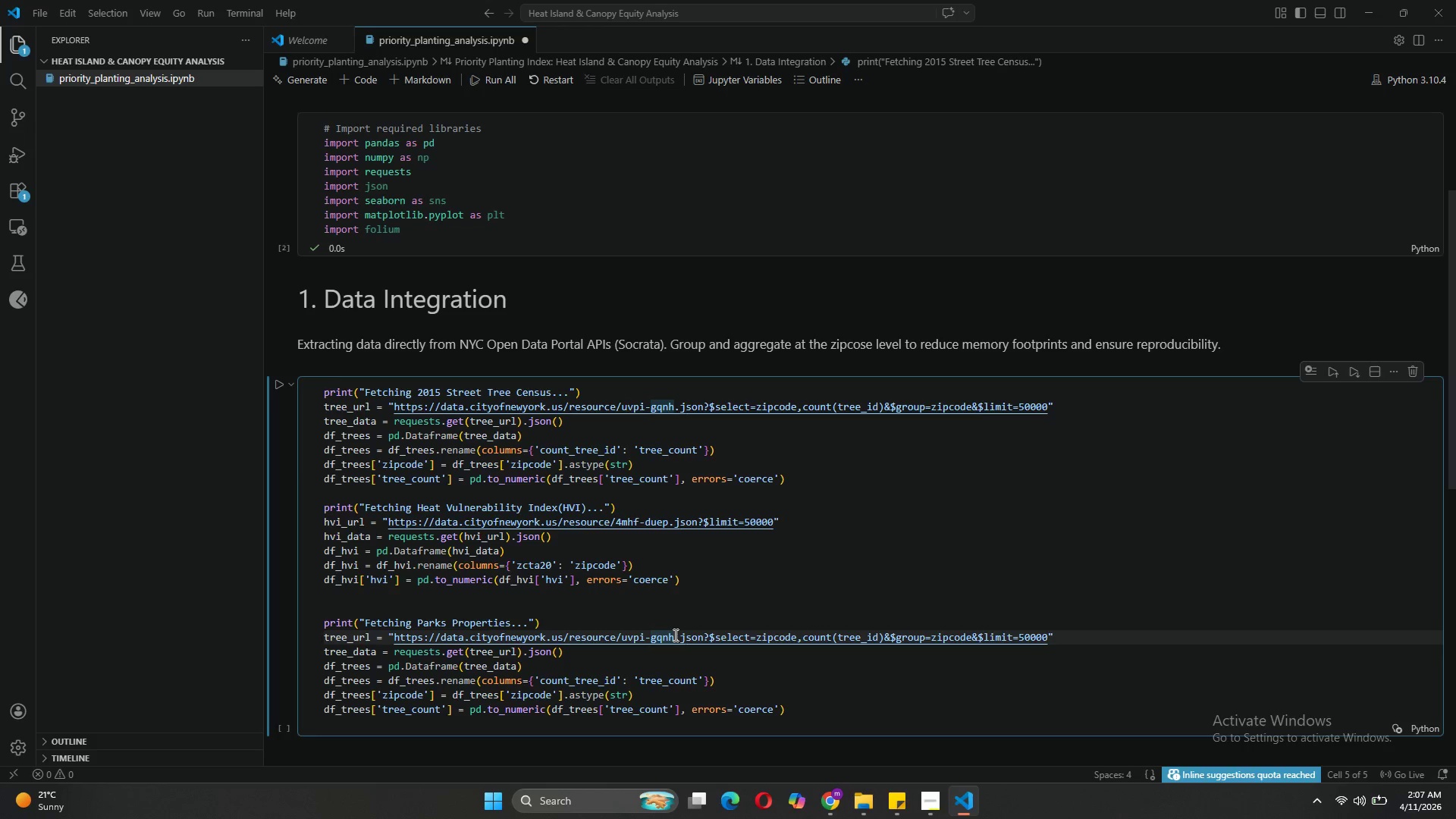 
key(Backspace)
key(Backspace)
key(Backspace)
key(Backspace)
key(Backspace)
key(Backspace)
key(Backspace)
key(Backspace)
key(Backspace)
type(enfh-gkve)
 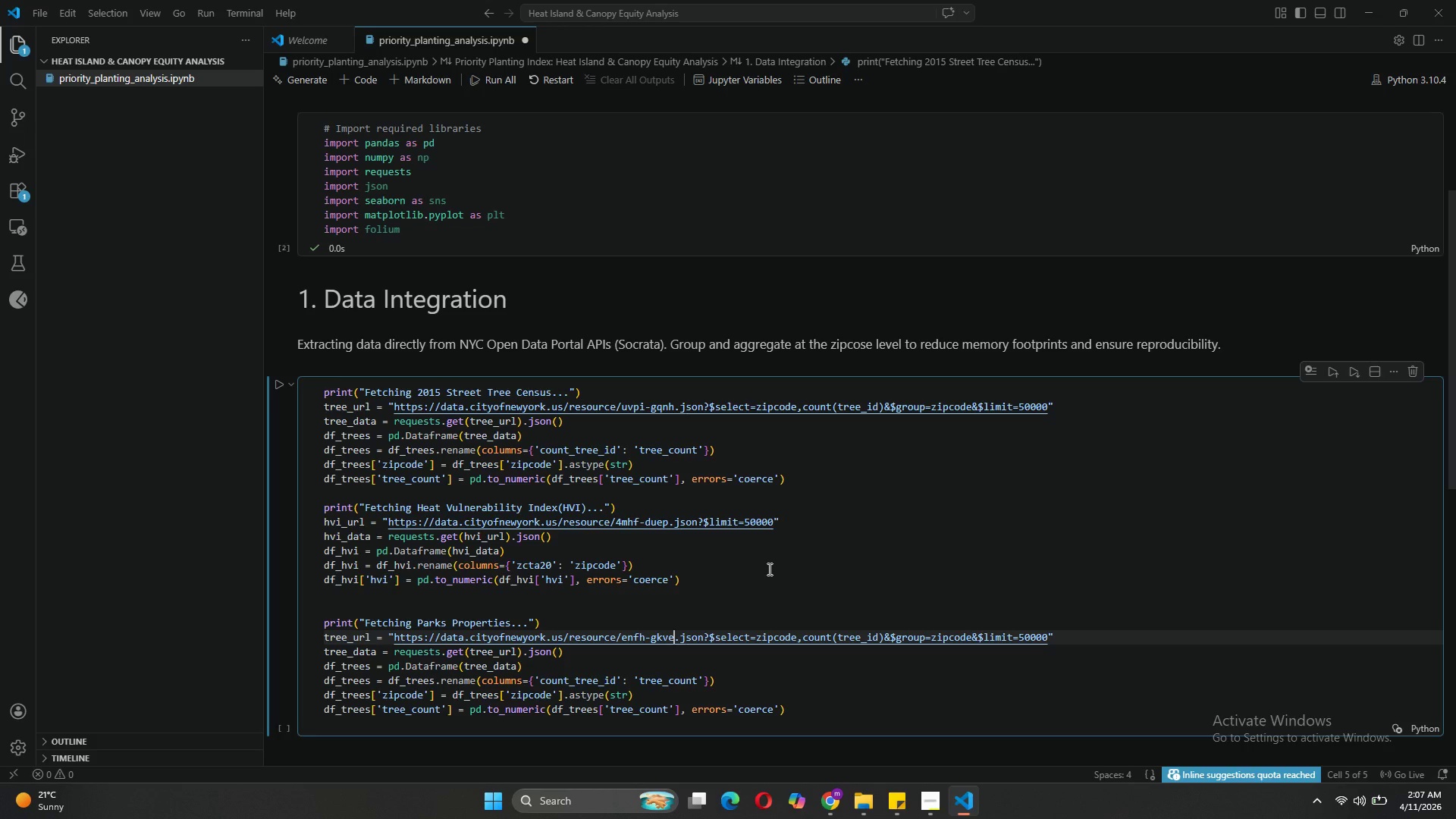 
wait(7.06)
 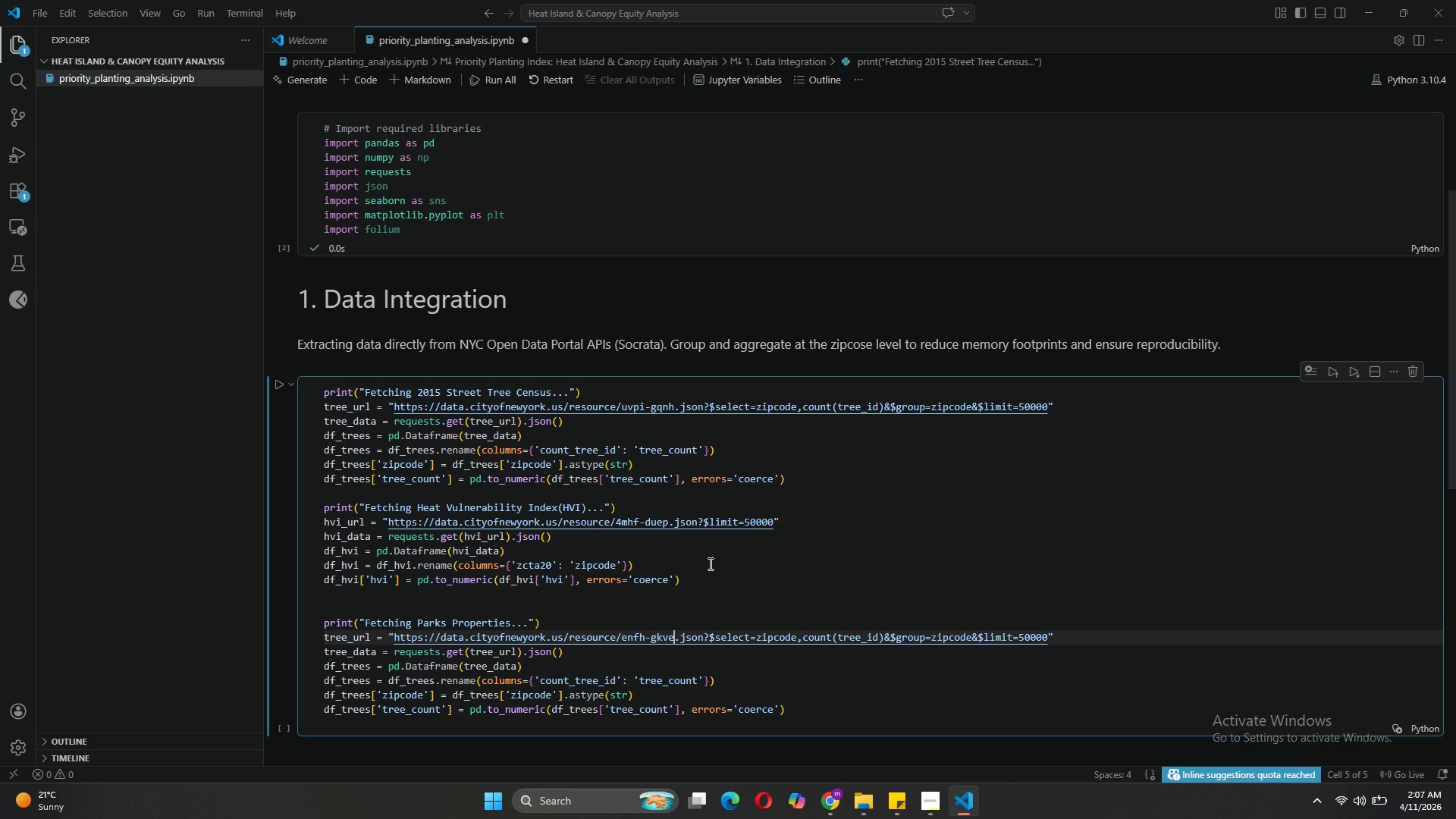 
left_click([830, 640])
 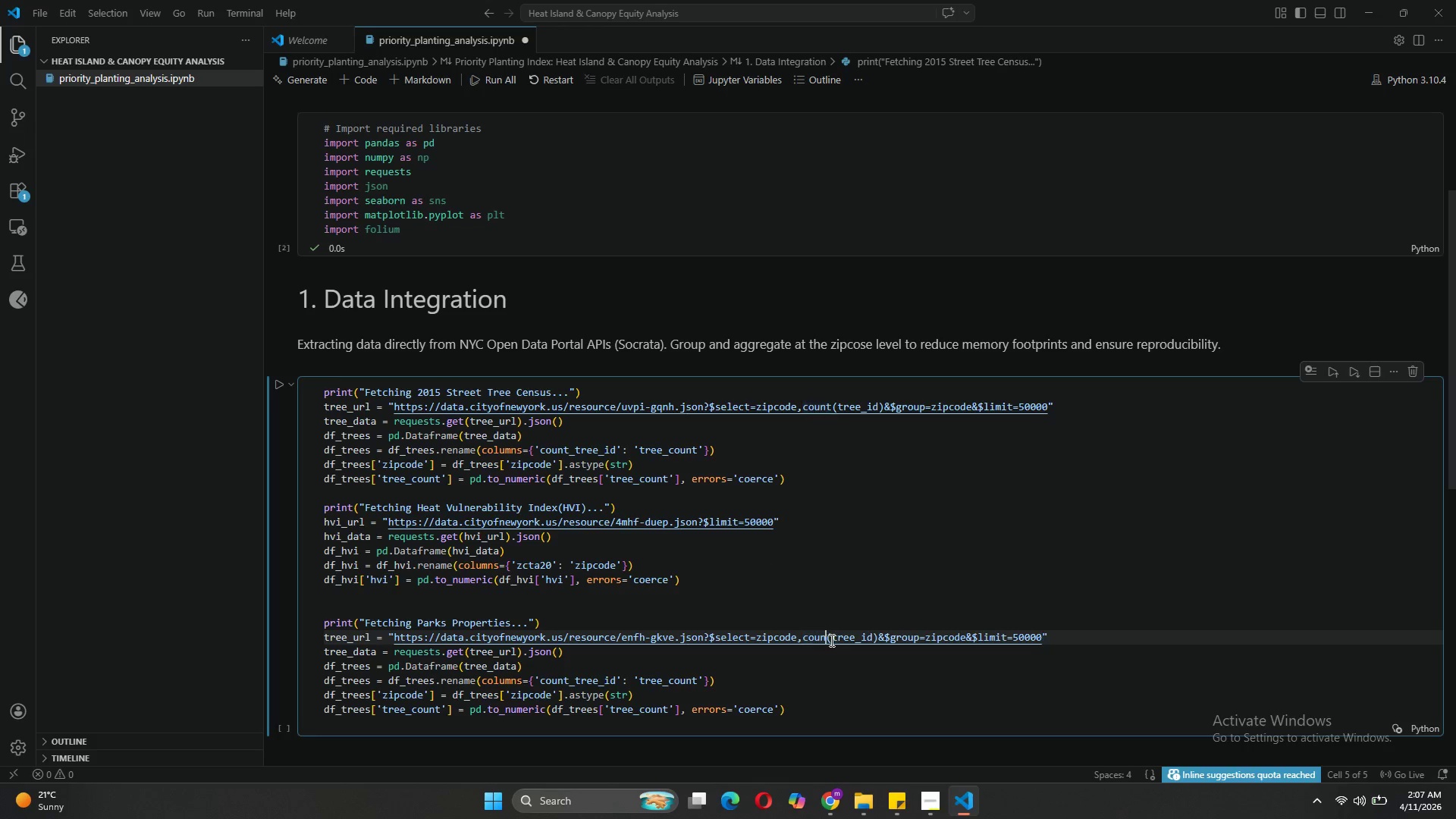 
key(Backspace)
key(Backspace)
key(Backspace)
key(Backspace)
key(Backspace)
type(sum)
 